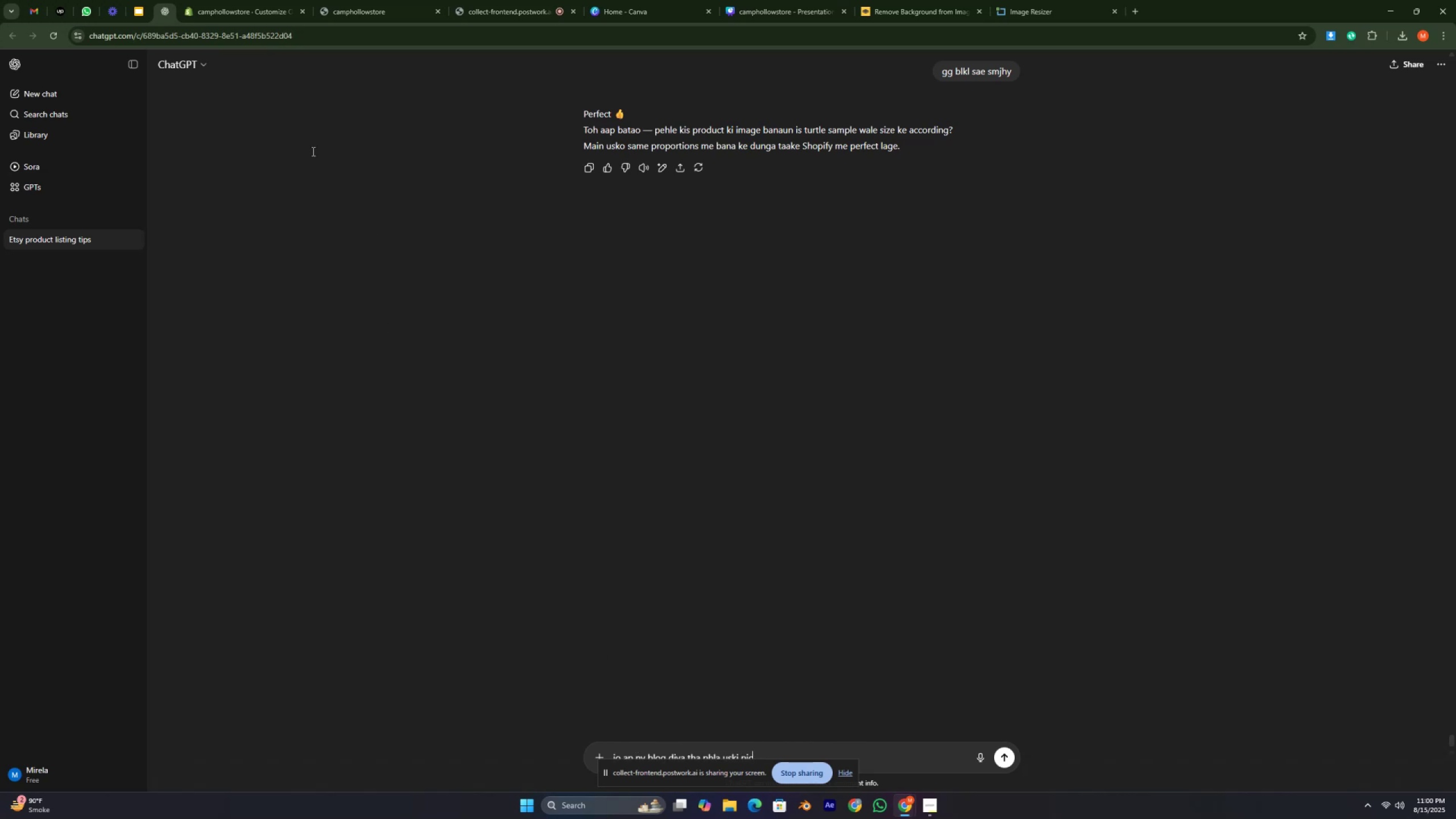 
left_click([242, 13])
 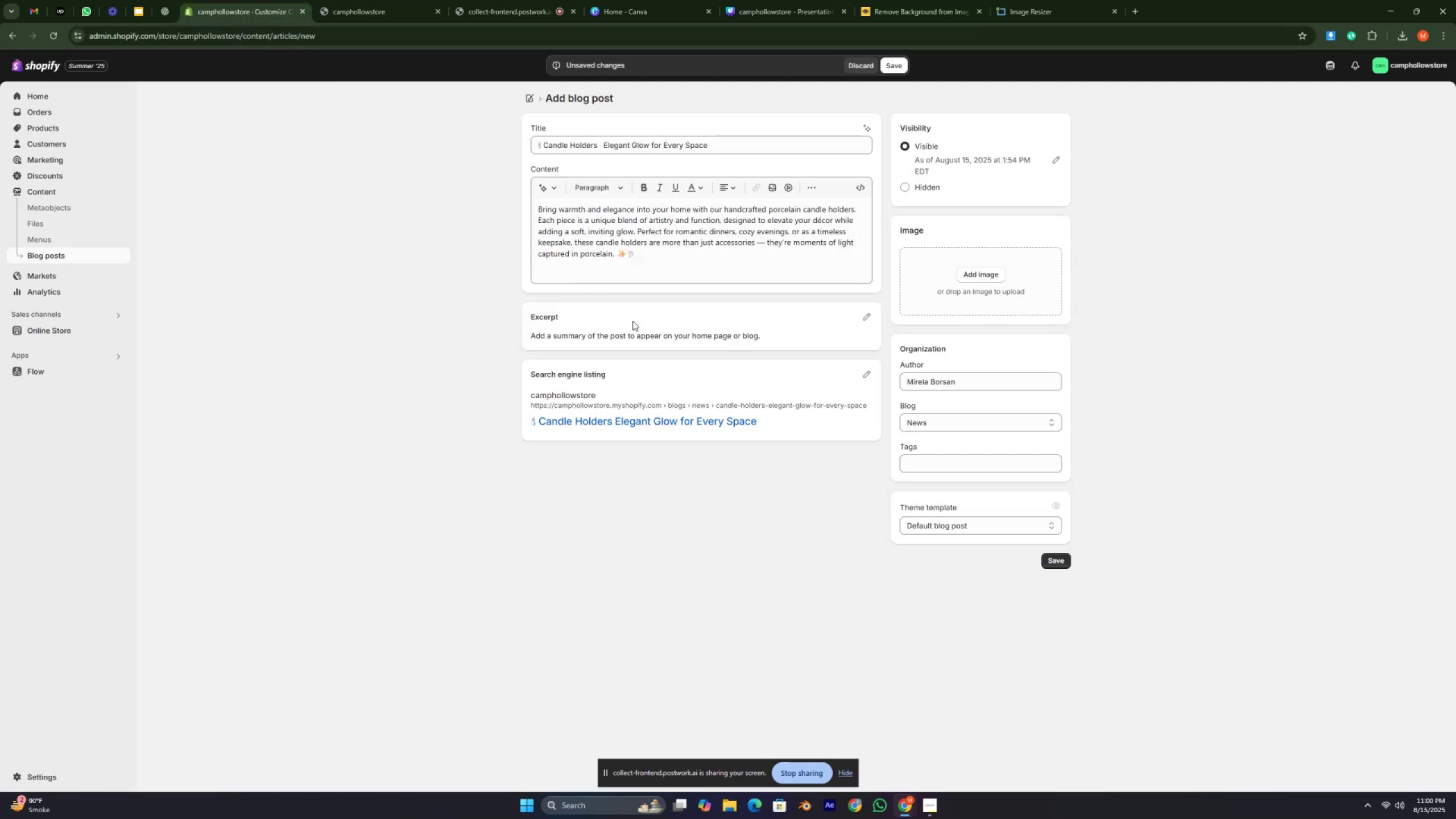 
key(Control+ControlRight)
 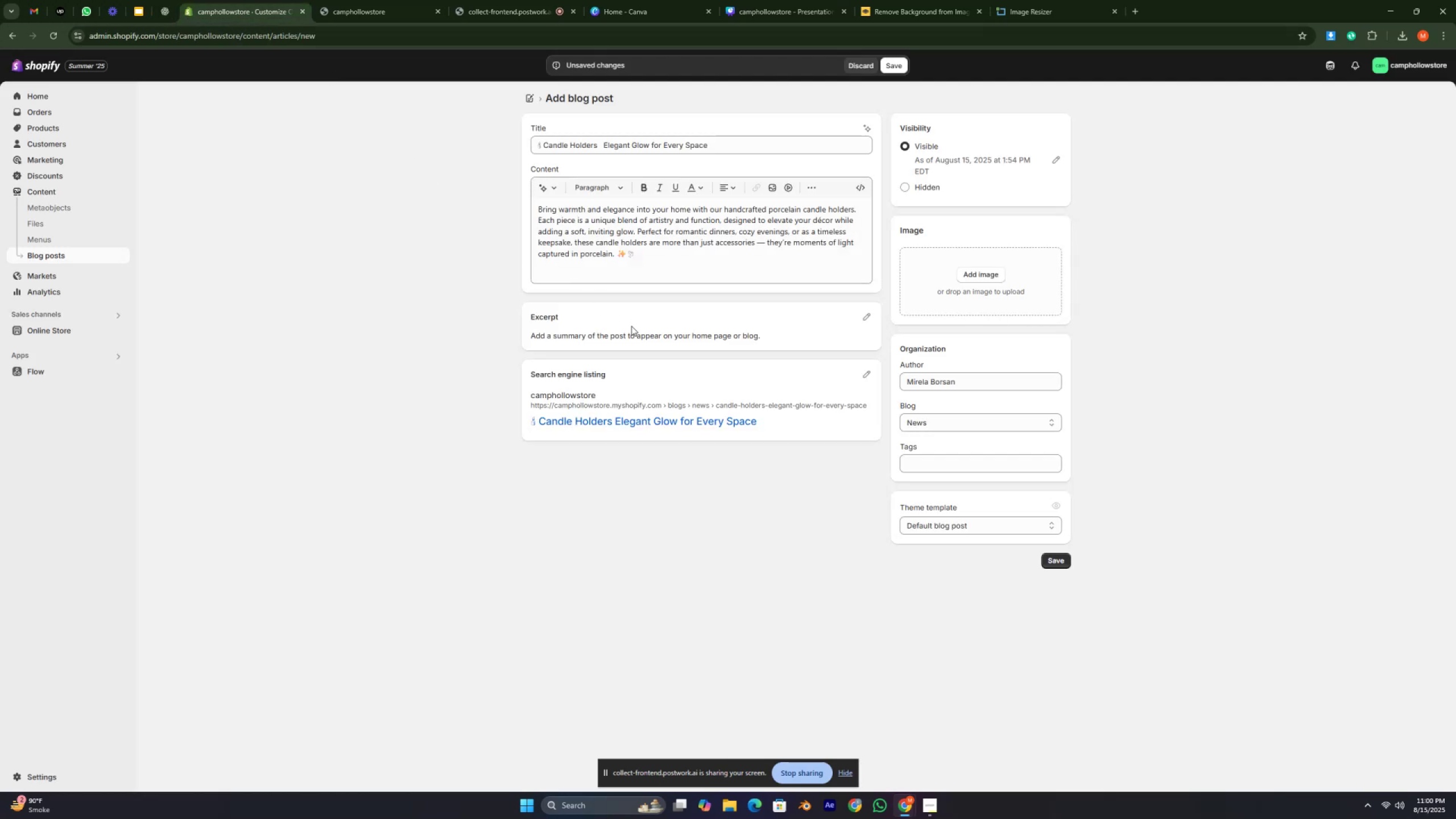 
key(Control+ControlRight)
 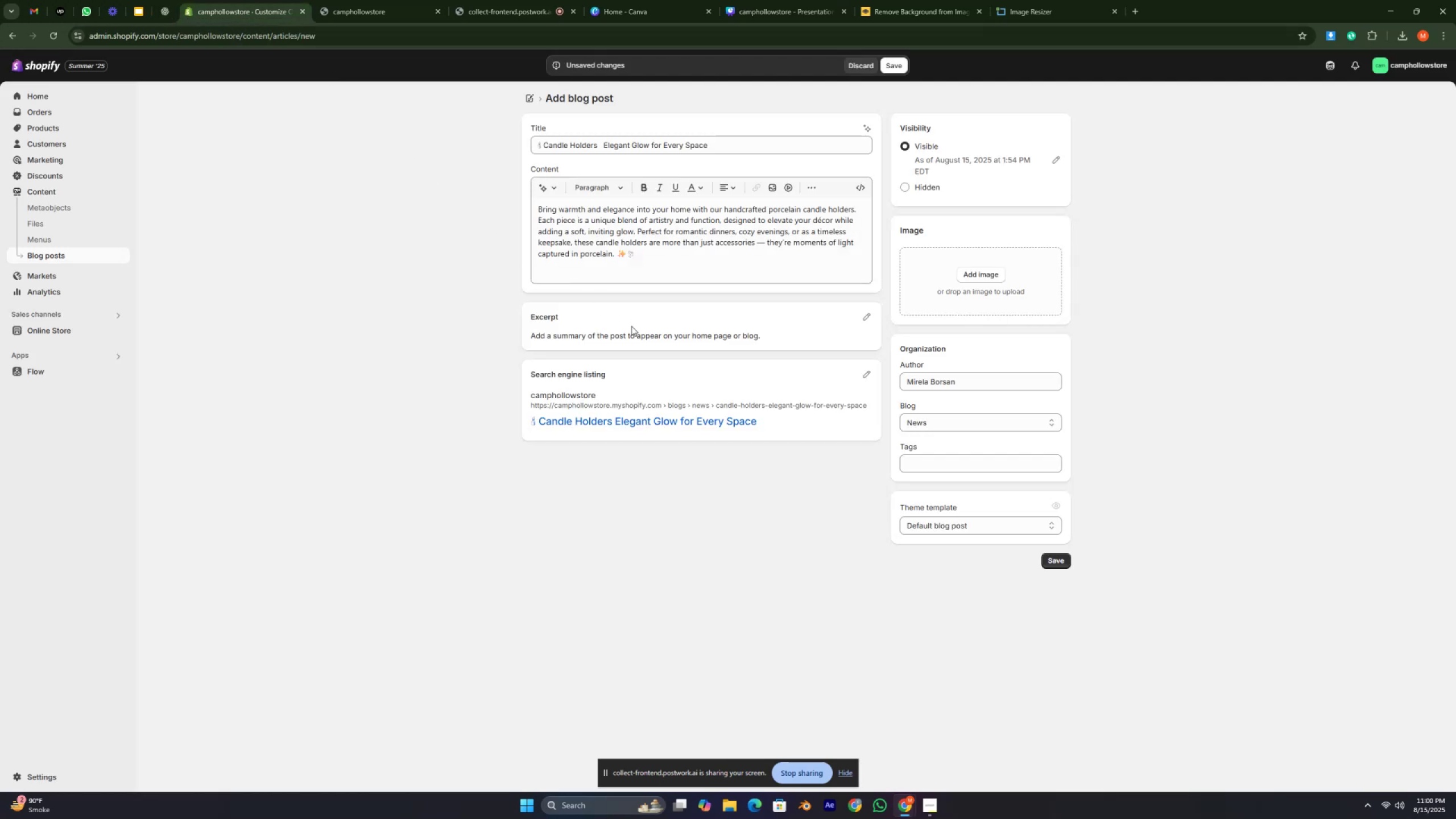 
key(Control+ControlRight)
 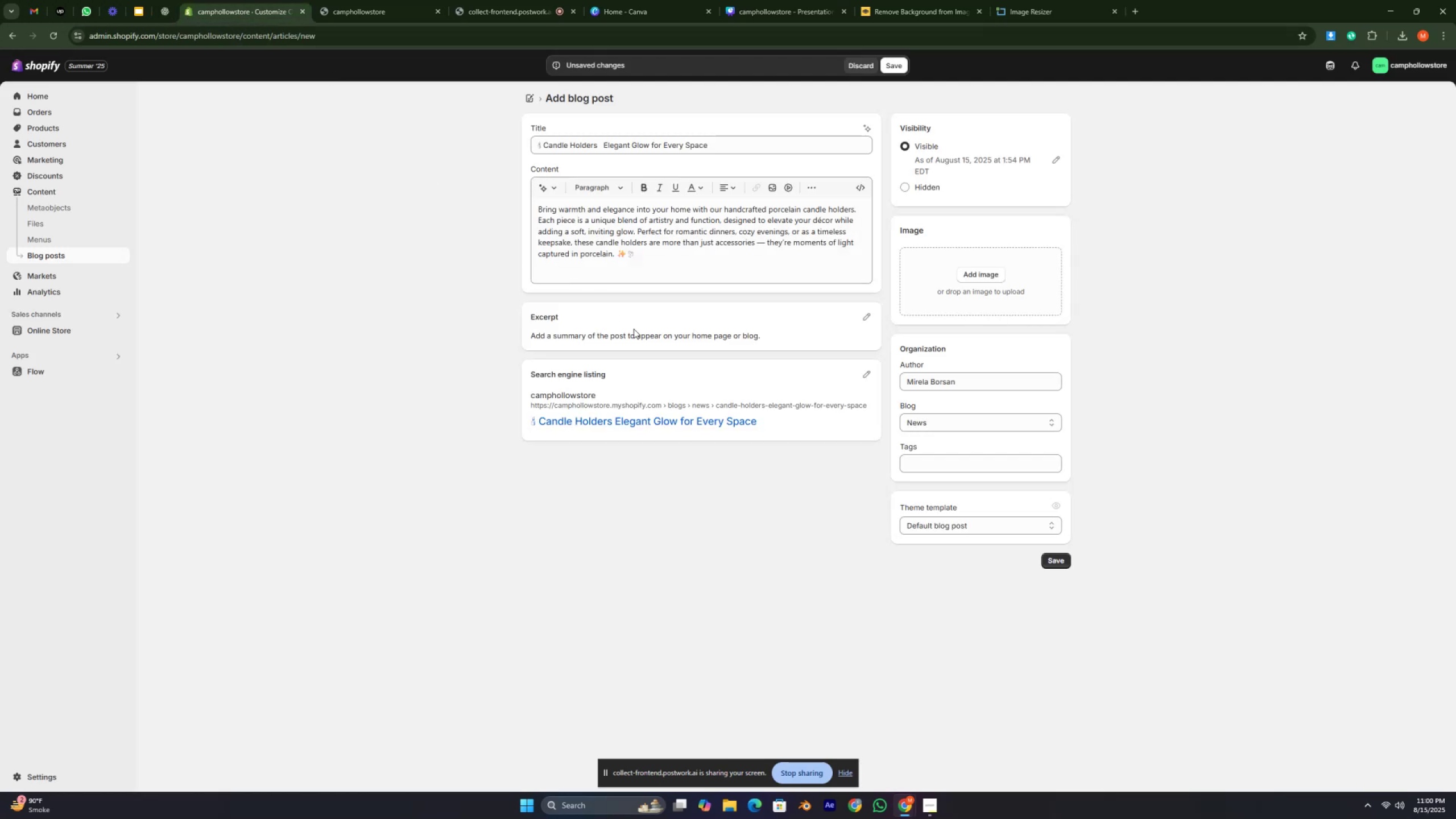 
key(Control+ControlRight)
 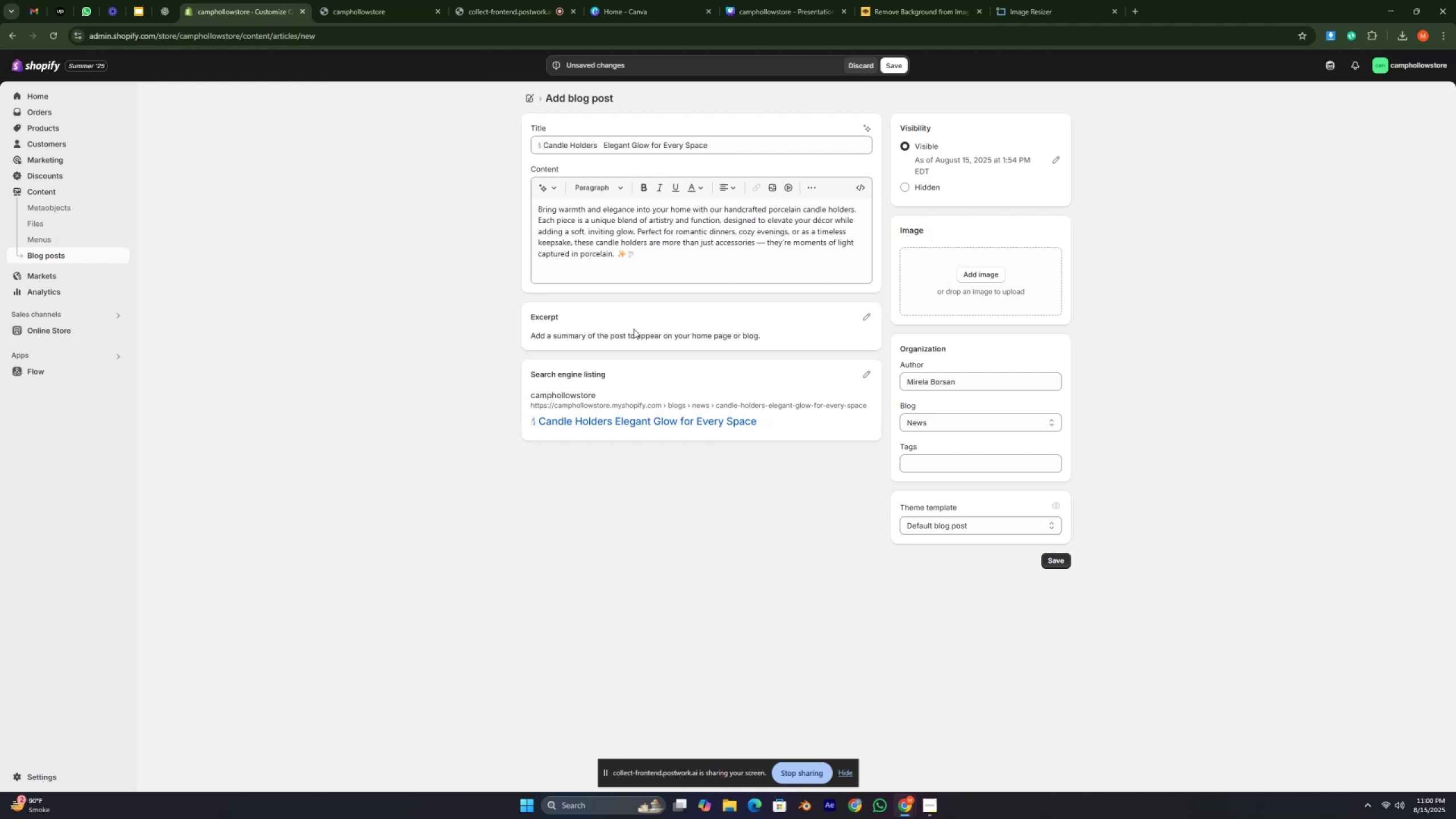 
key(Control+ControlRight)
 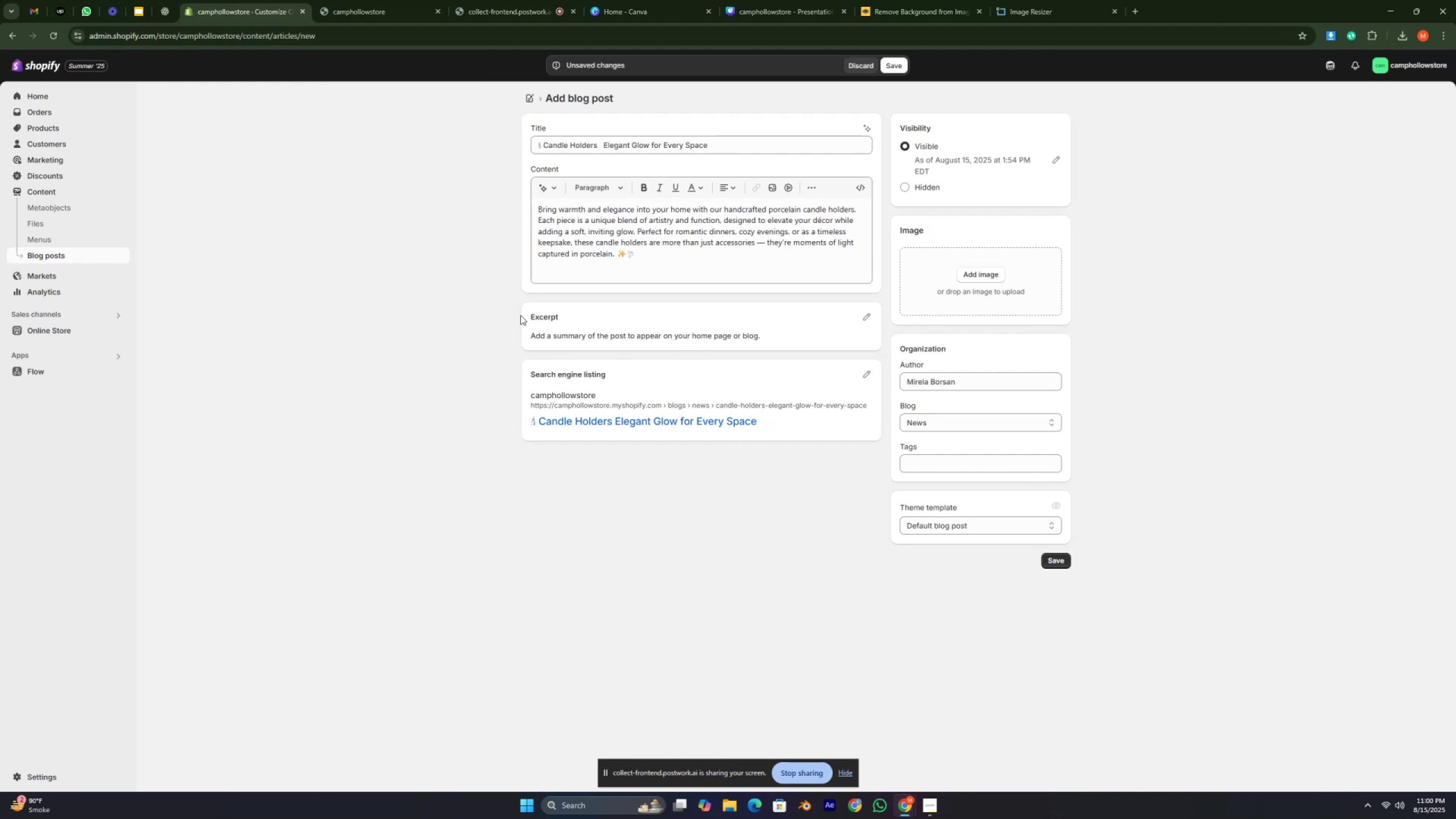 
left_click([157, 6])
 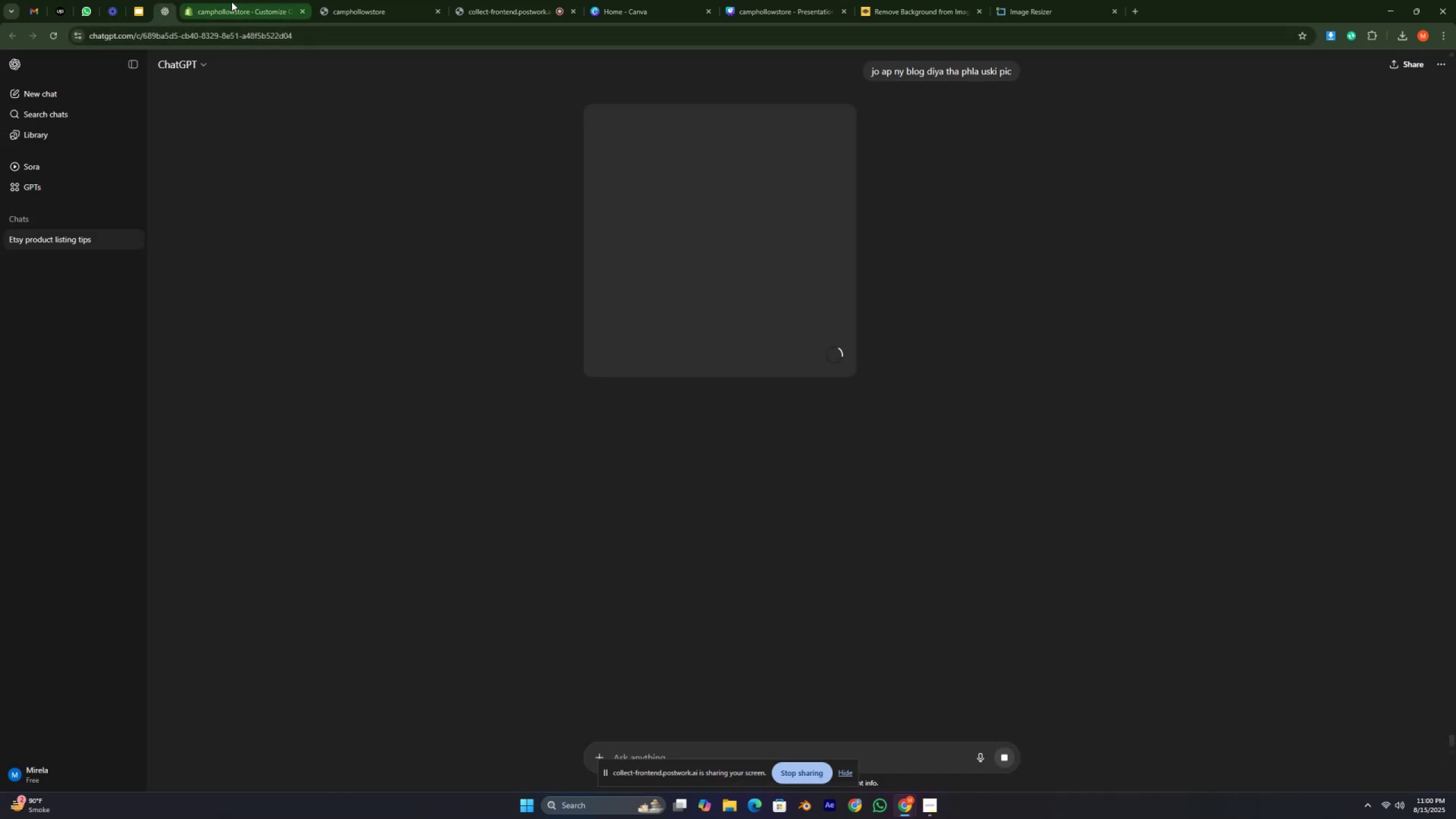 
left_click([233, 2])
 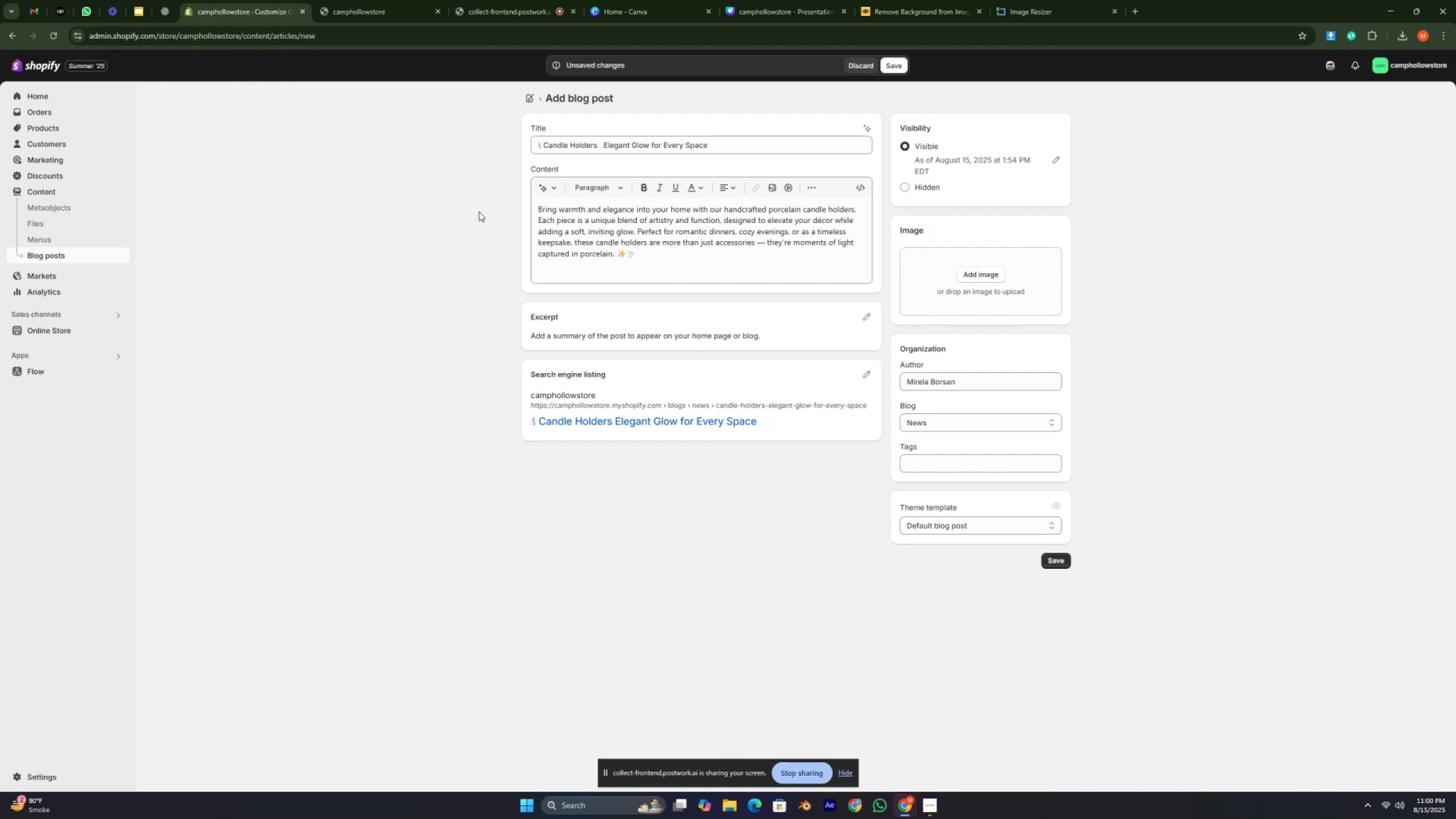 
wait(13.06)
 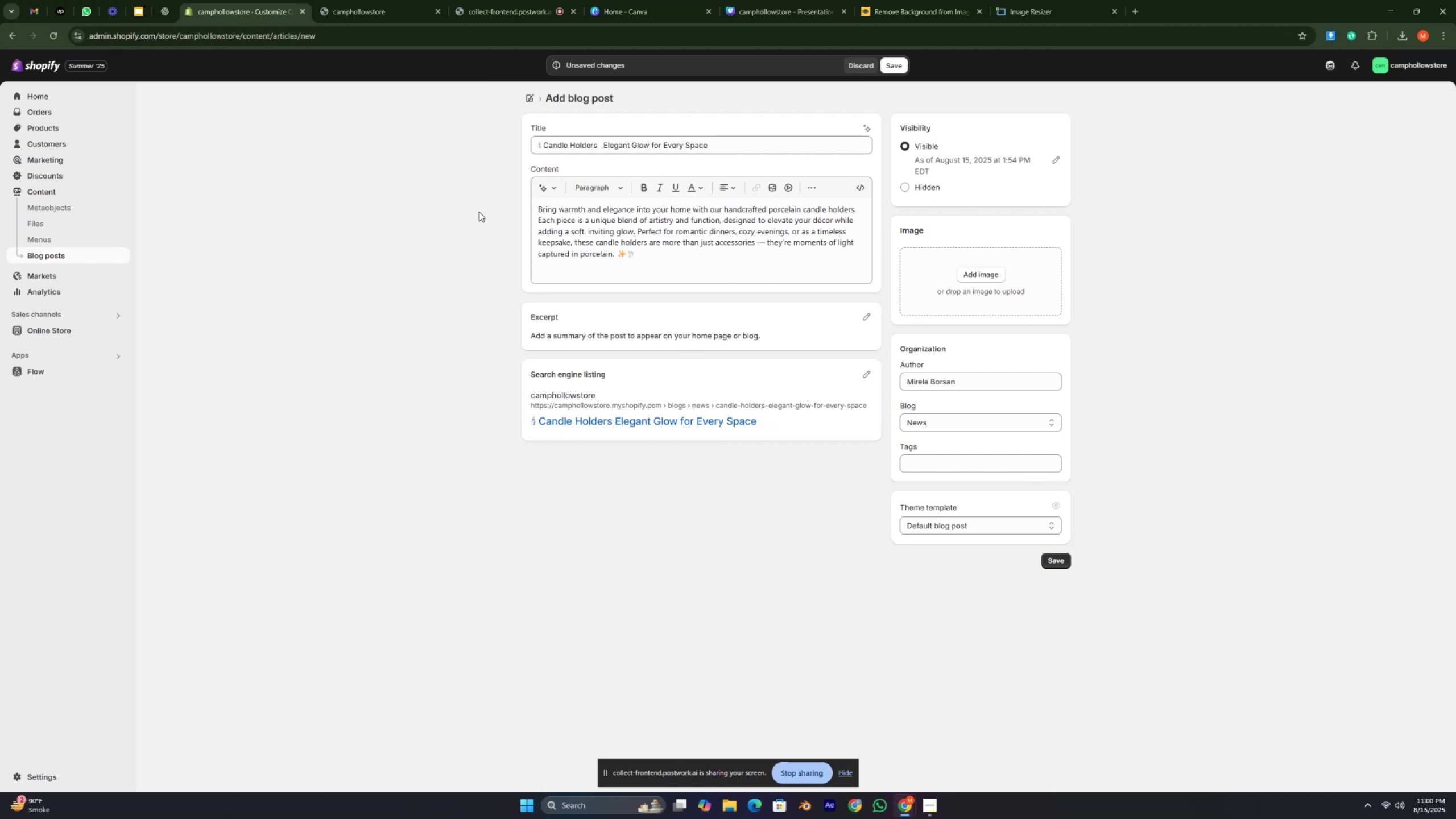 
left_click([166, 6])
 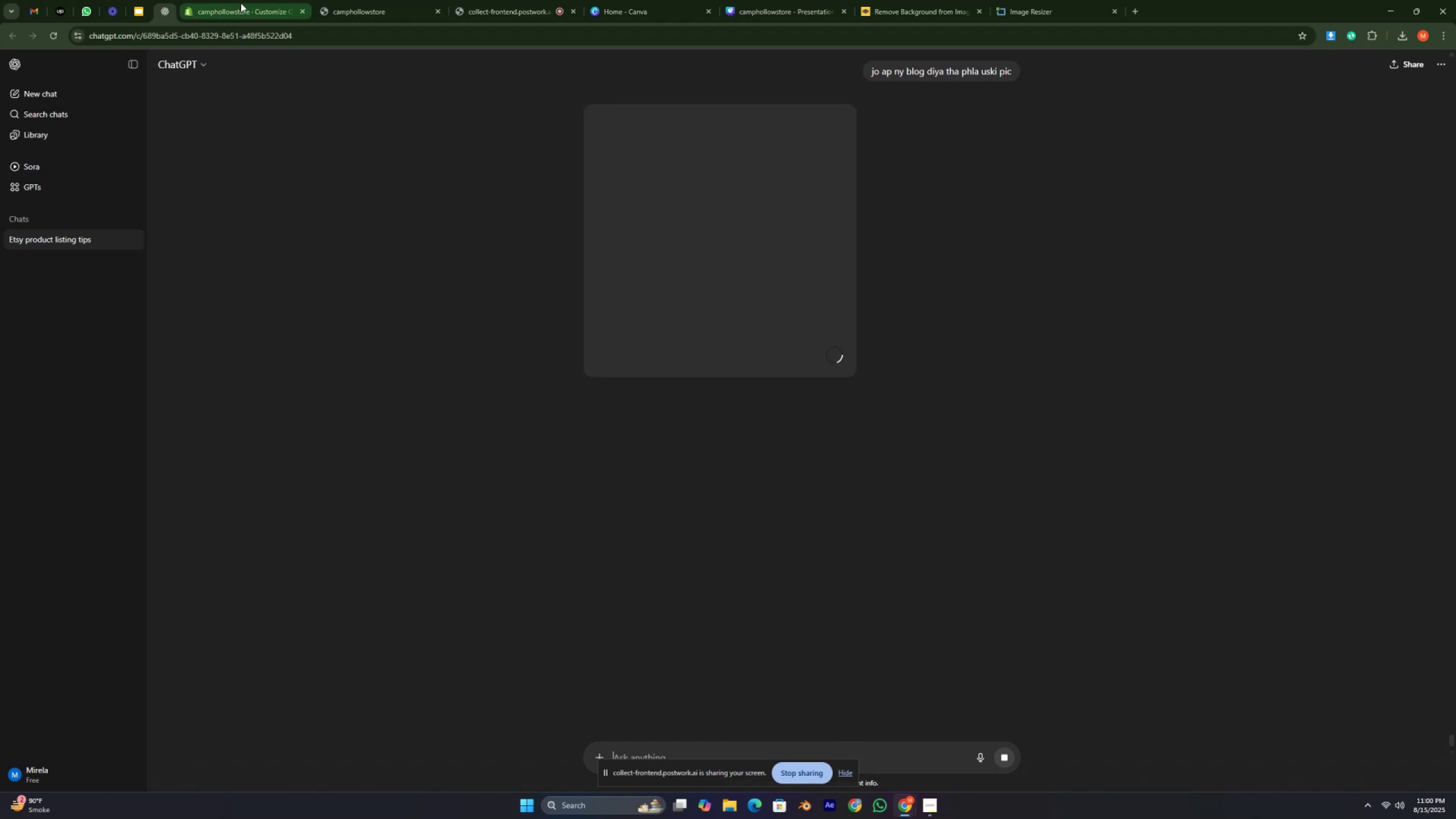 
left_click([240, 8])
 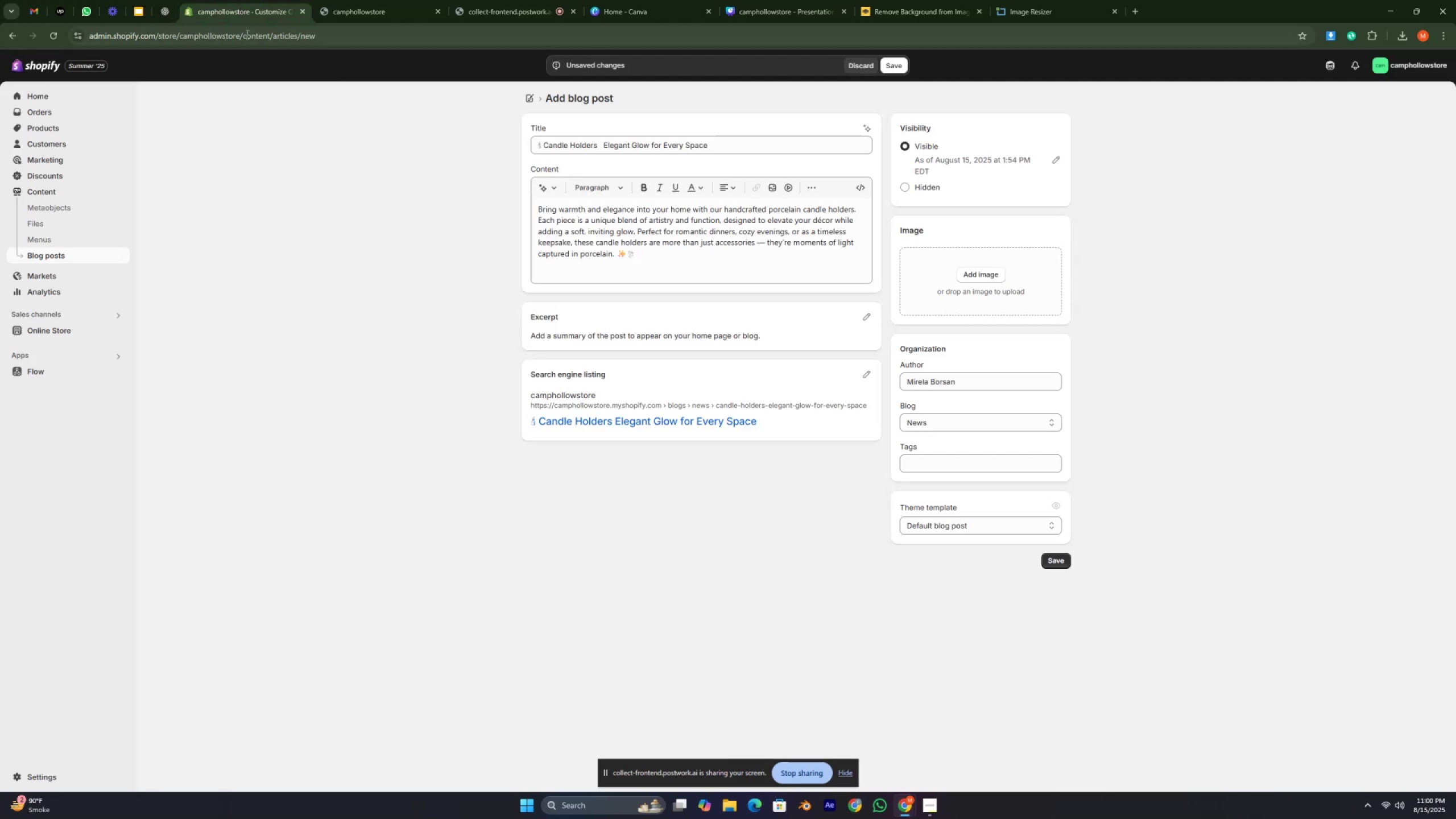 
left_click([166, 14])
 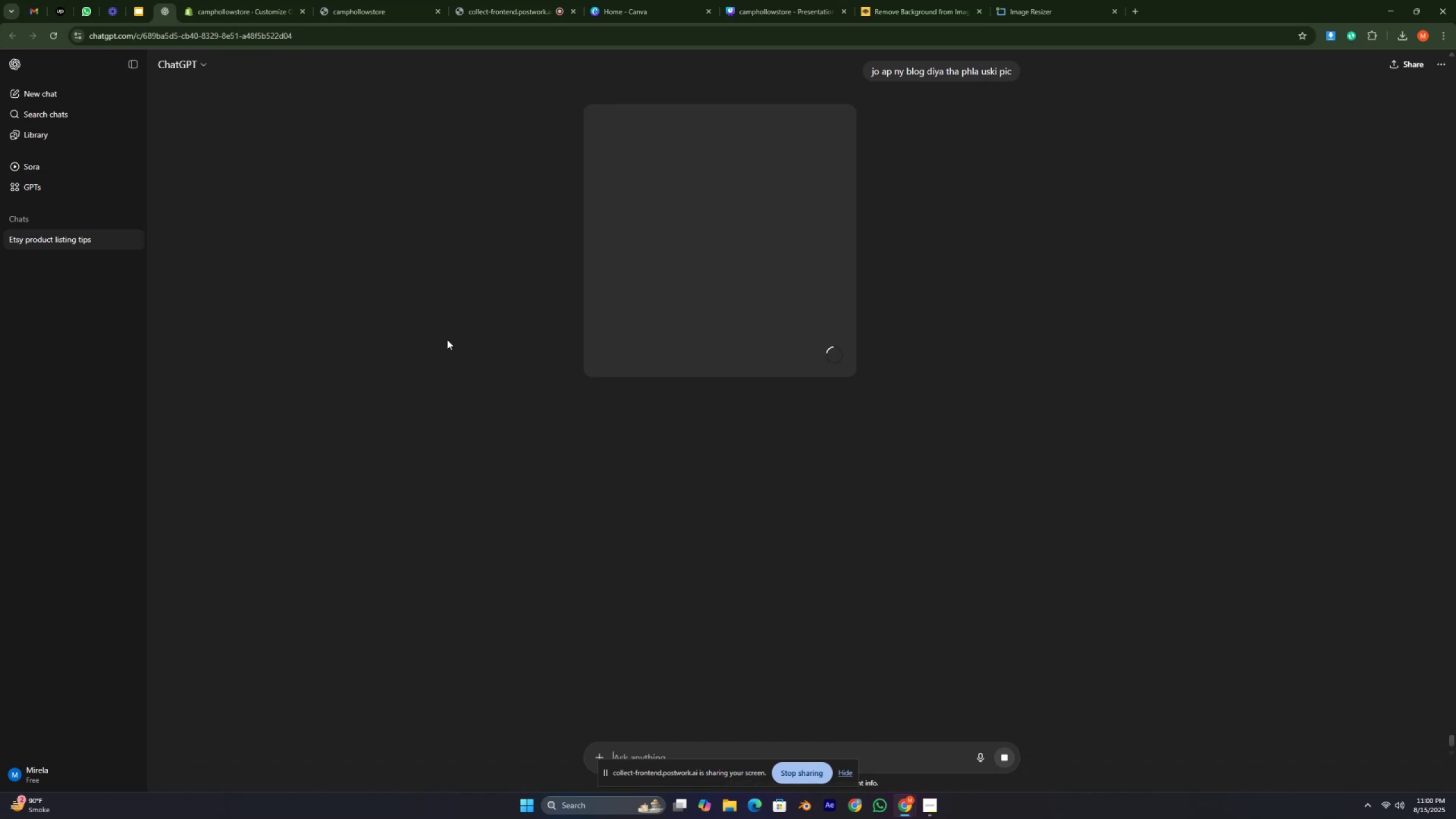 
wait(6.7)
 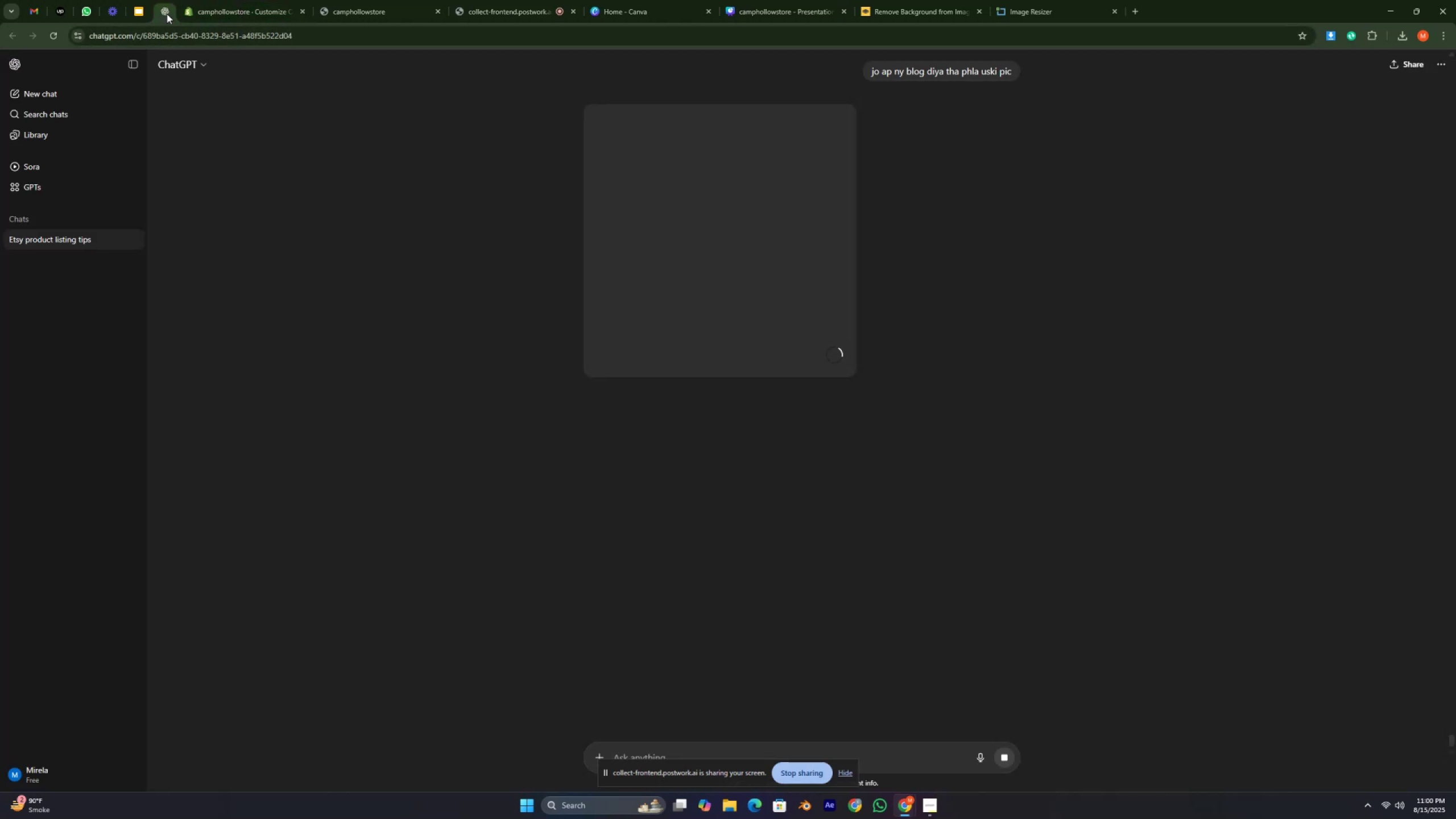 
left_click([218, 11])
 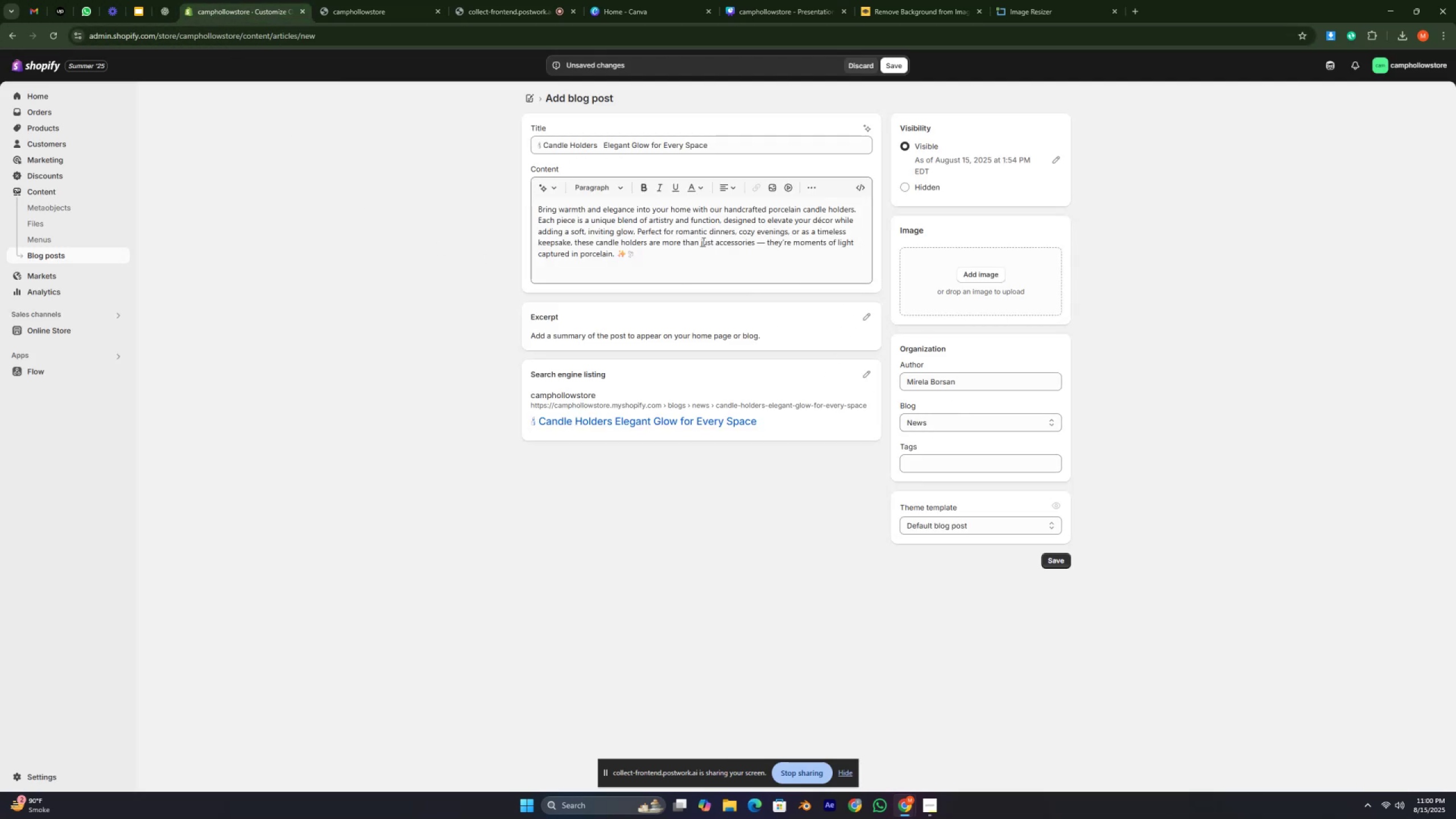 
wait(6.35)
 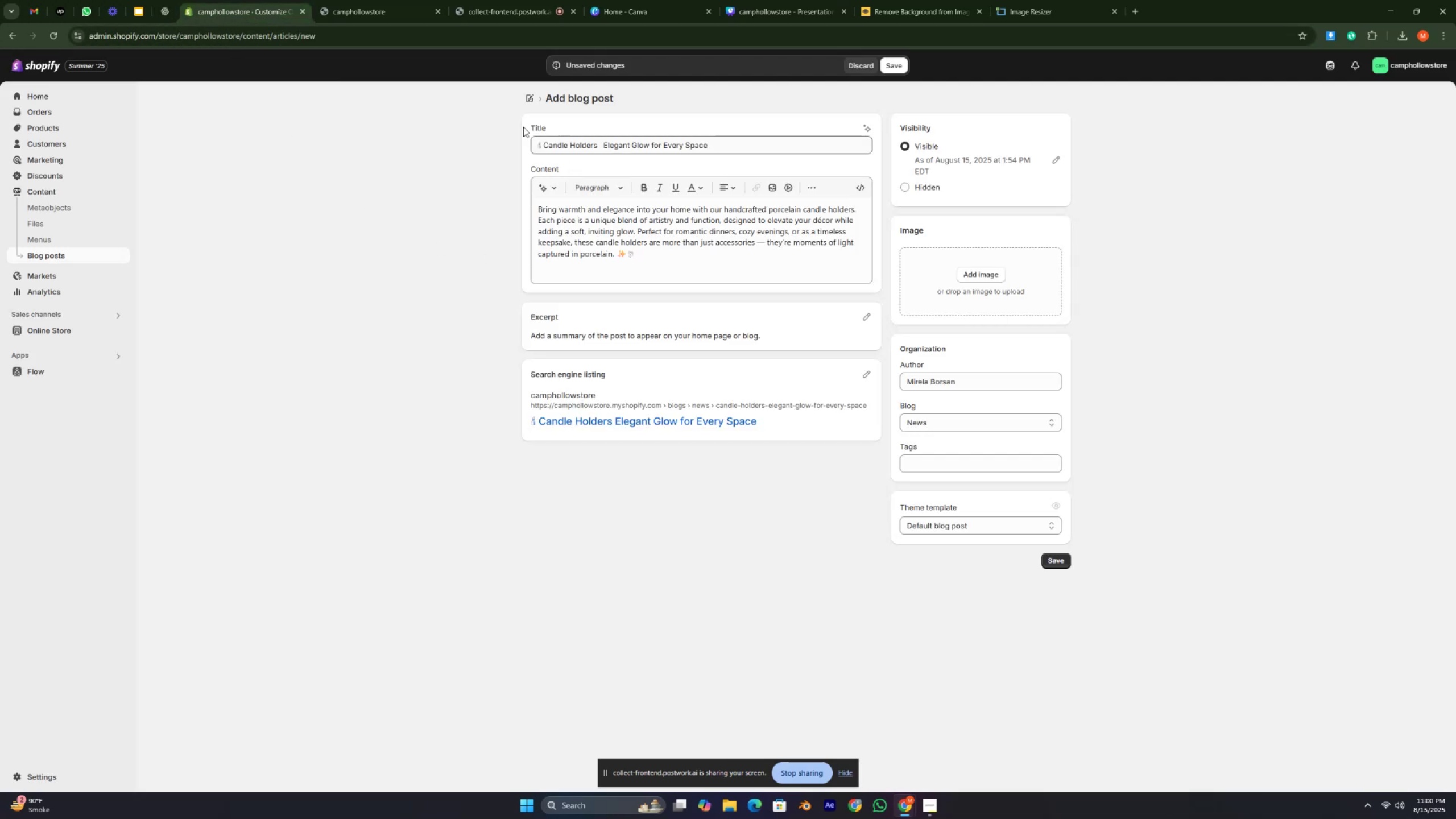 
left_click_drag(start_coordinate=[598, 144], to_coordinate=[538, 142])
 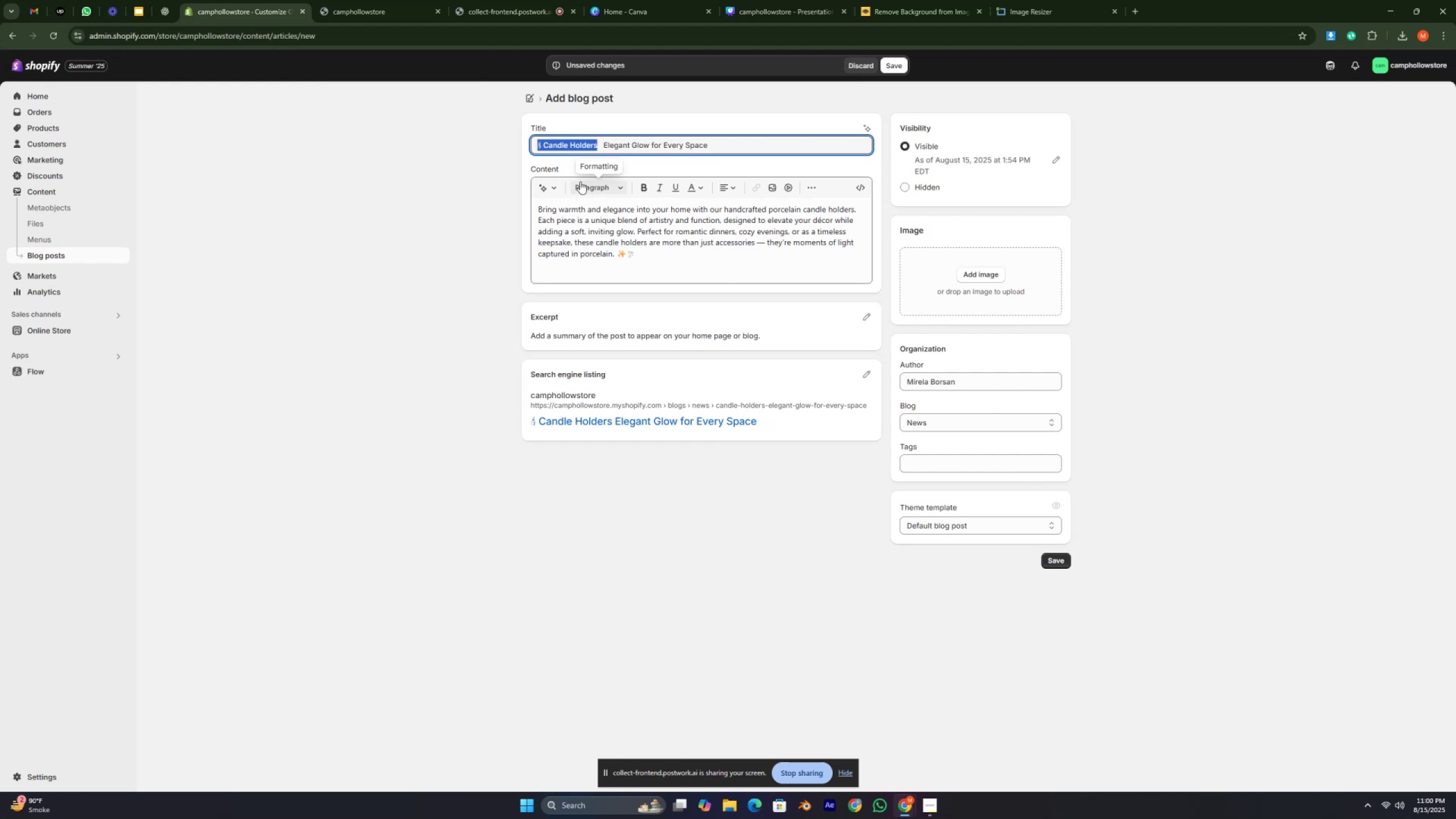 
key(Control+C)
 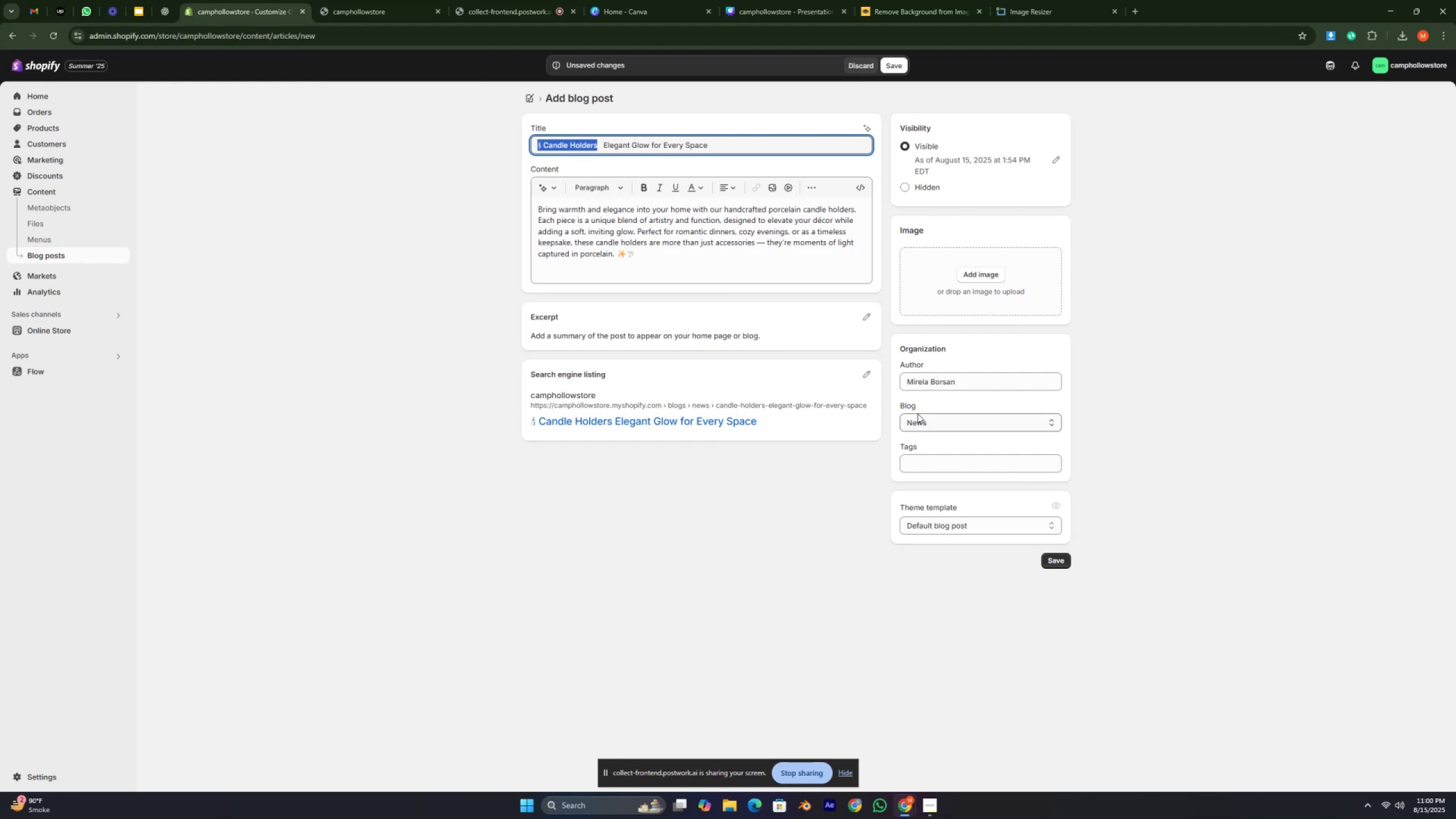 
left_click_drag(start_coordinate=[930, 416], to_coordinate=[798, 435])
 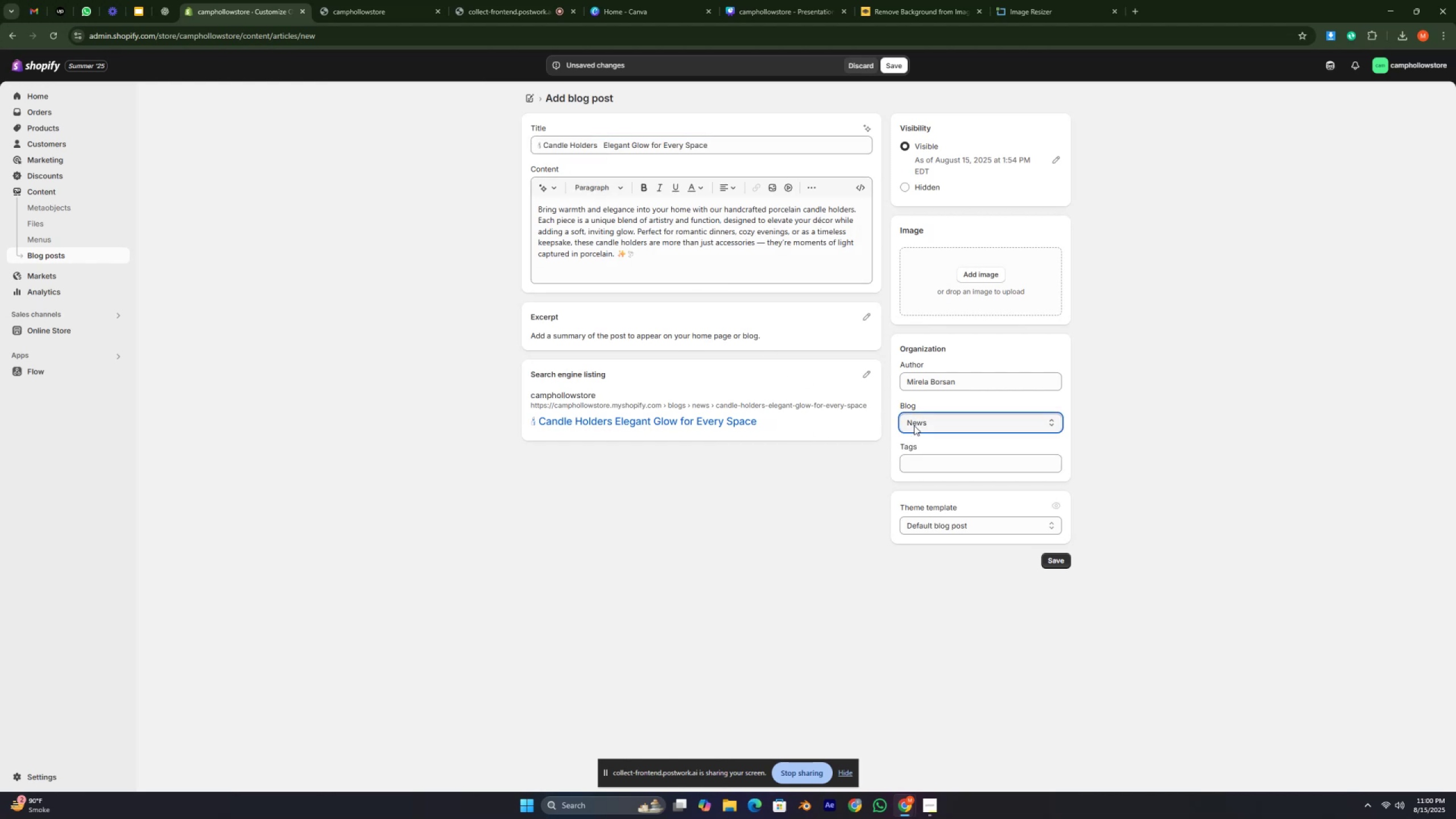 
double_click([914, 425])
 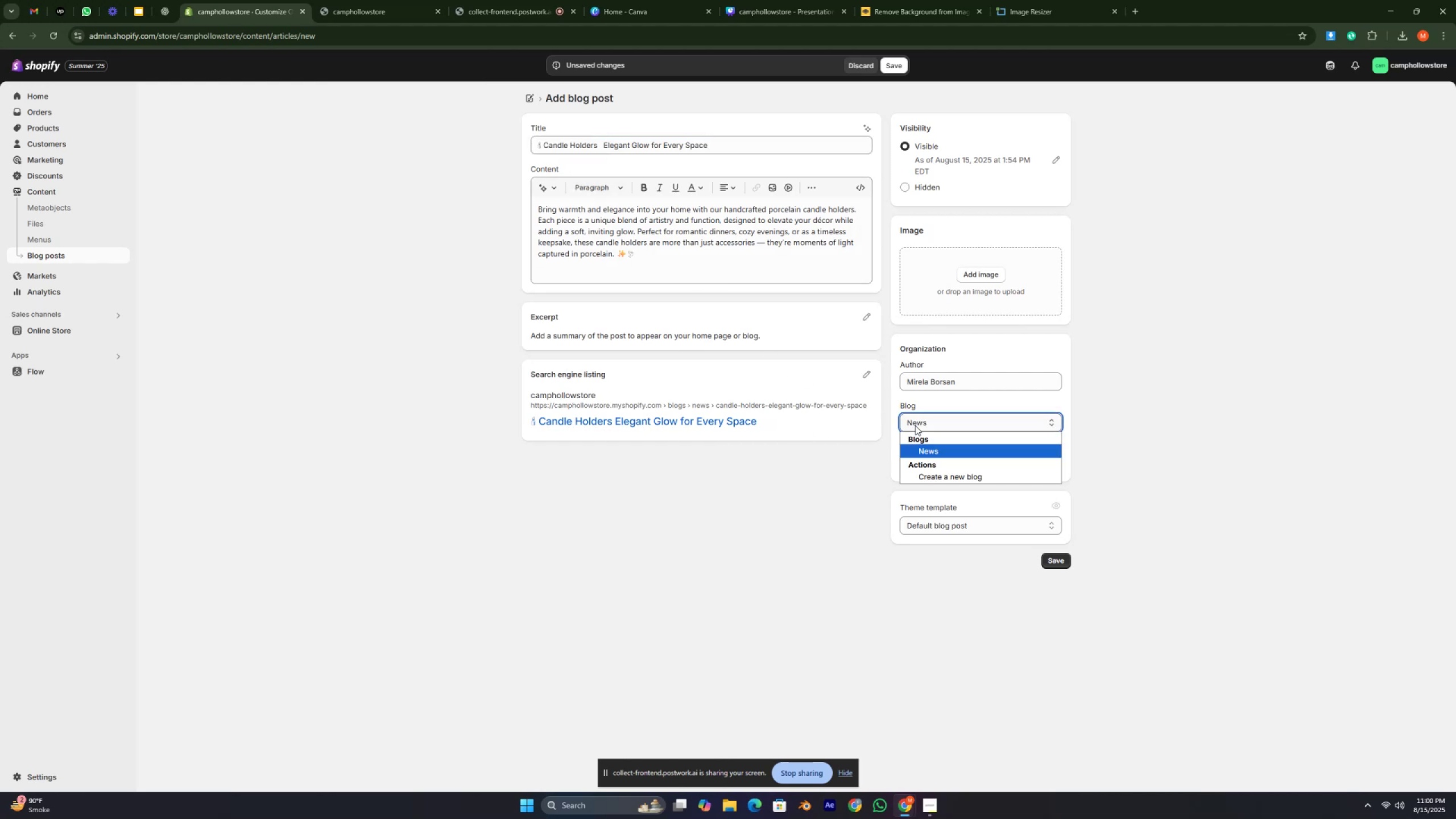 
triple_click([915, 425])
 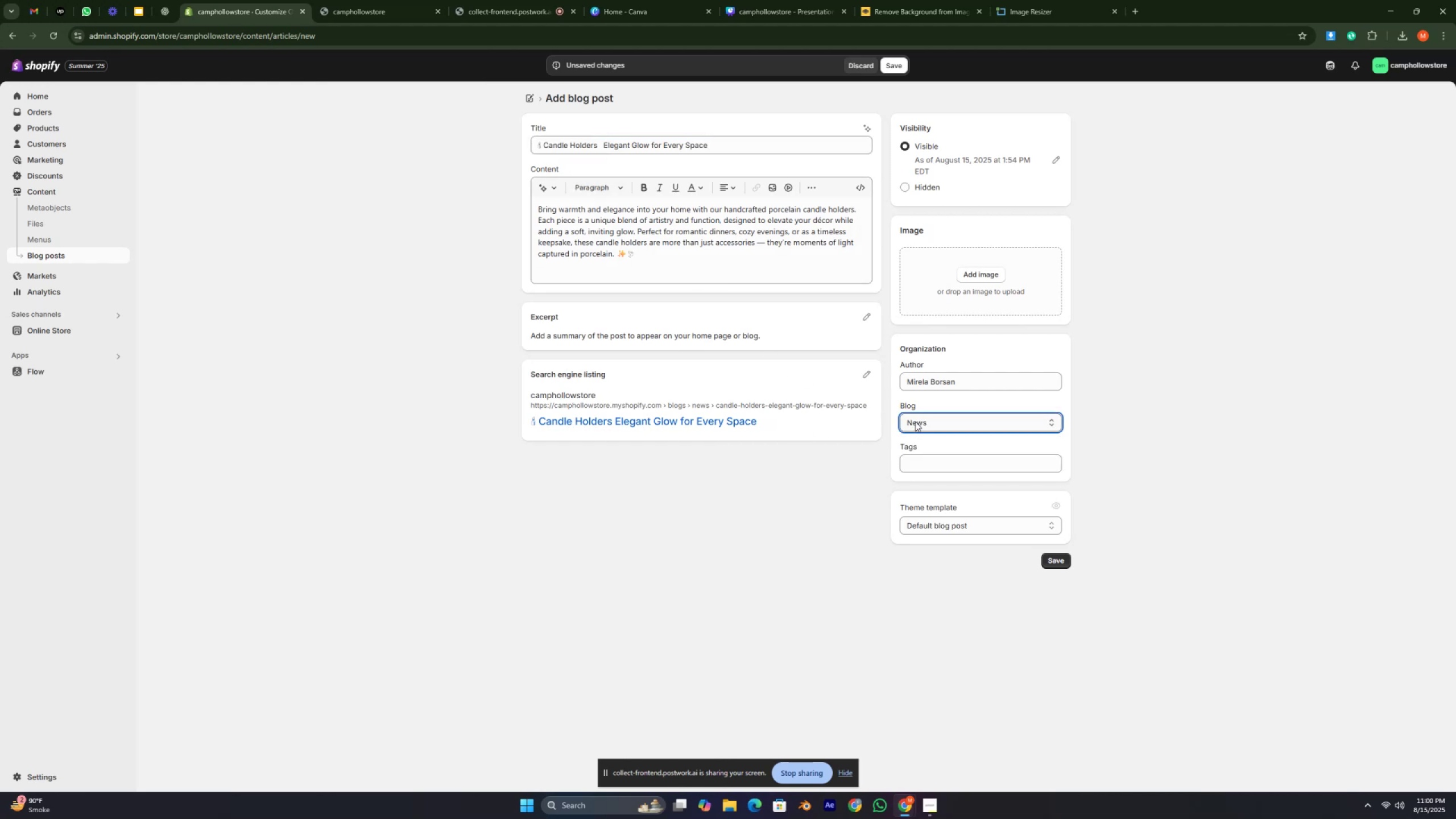 
triple_click([915, 421])
 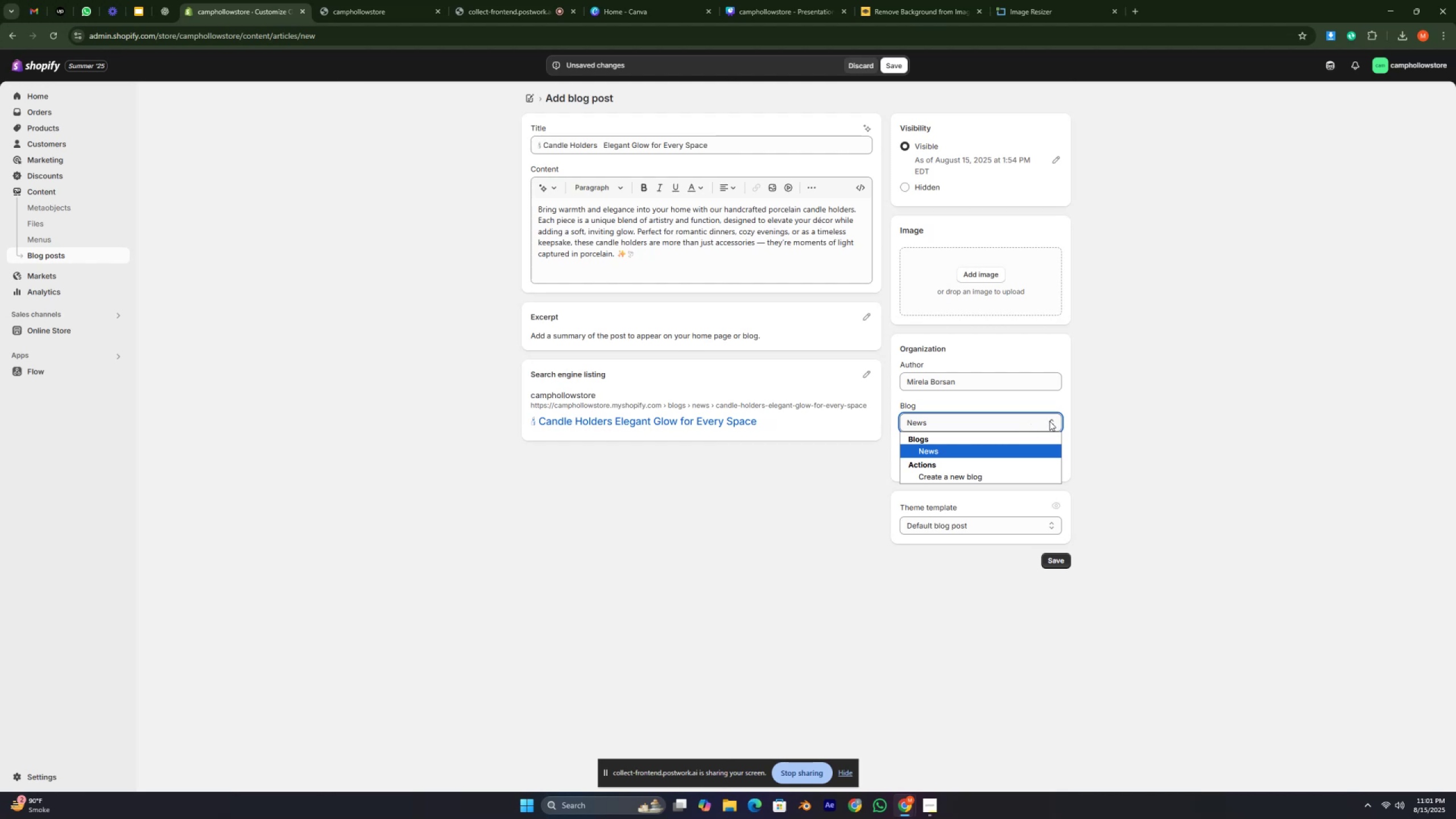 
wait(5.7)
 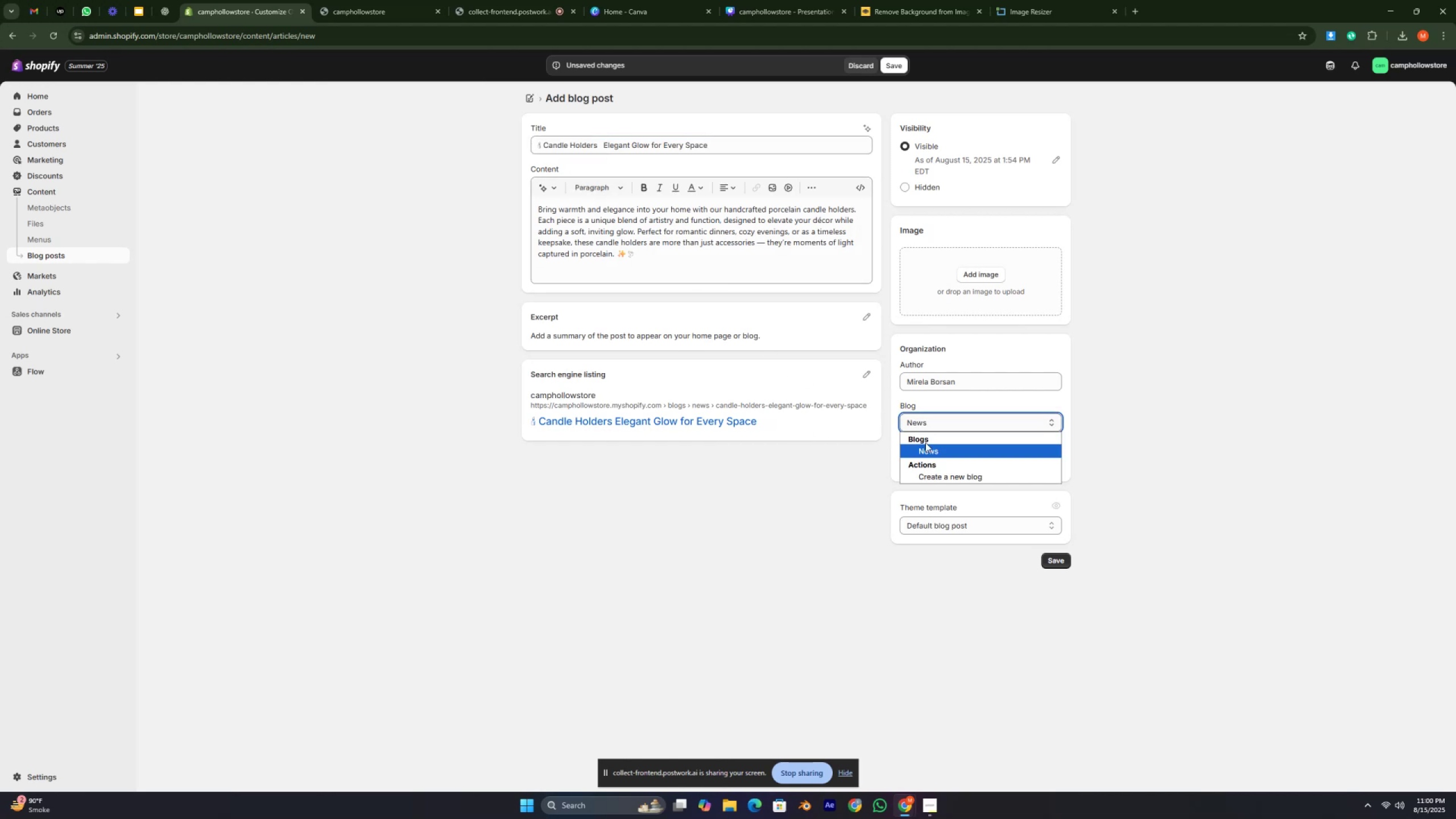 
double_click([923, 422])
 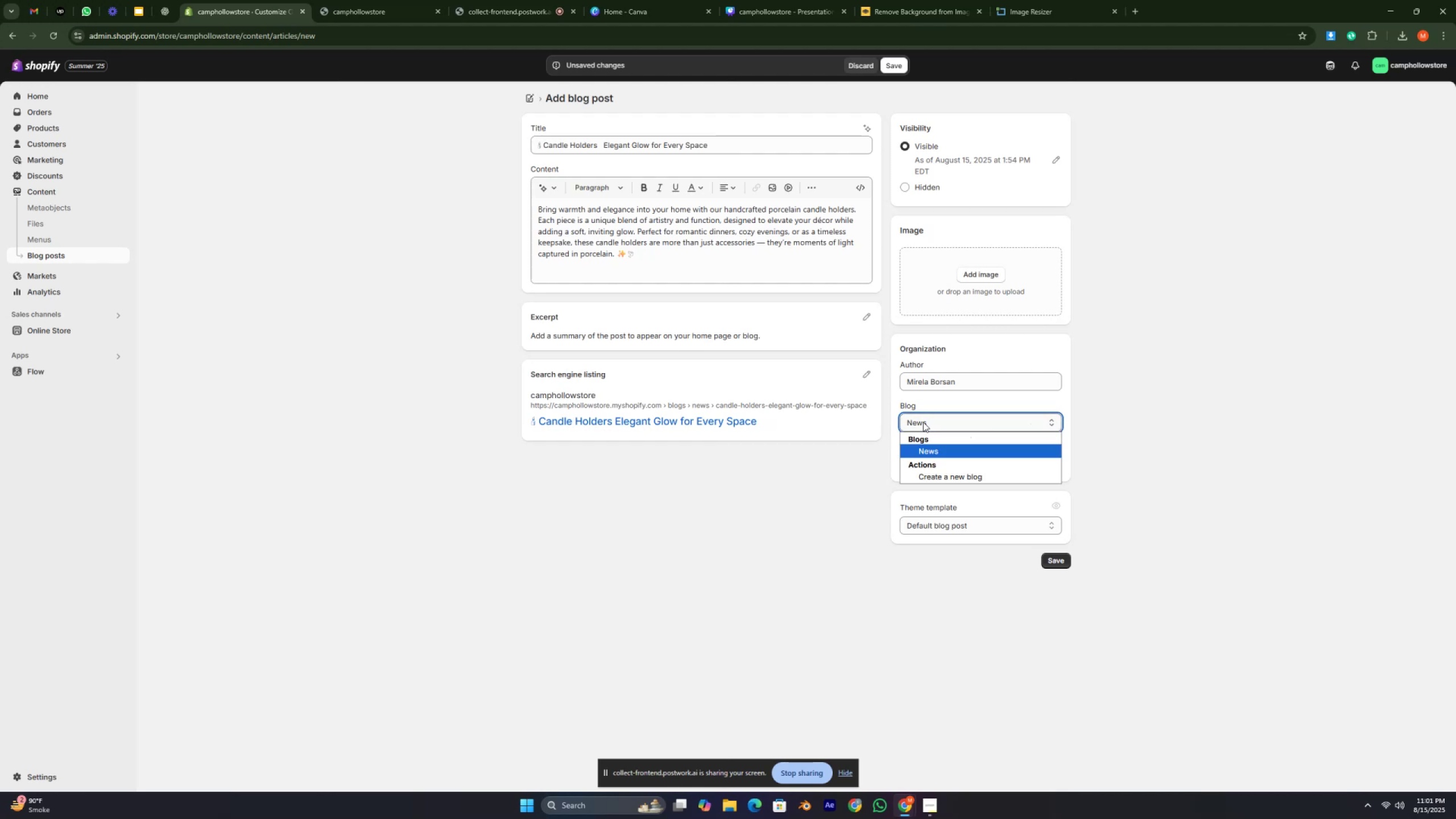 
triple_click([923, 422])
 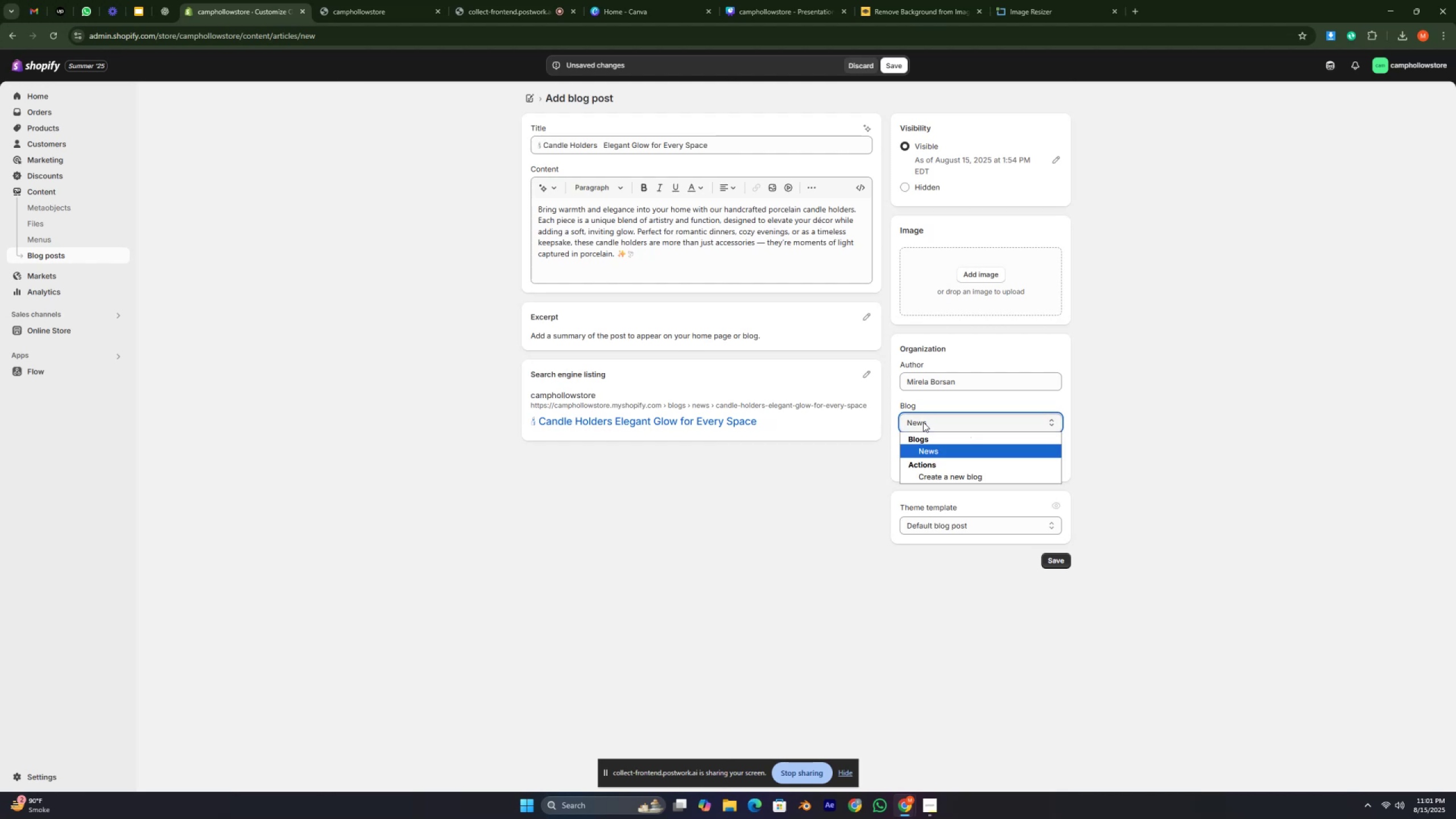 
triple_click([923, 422])
 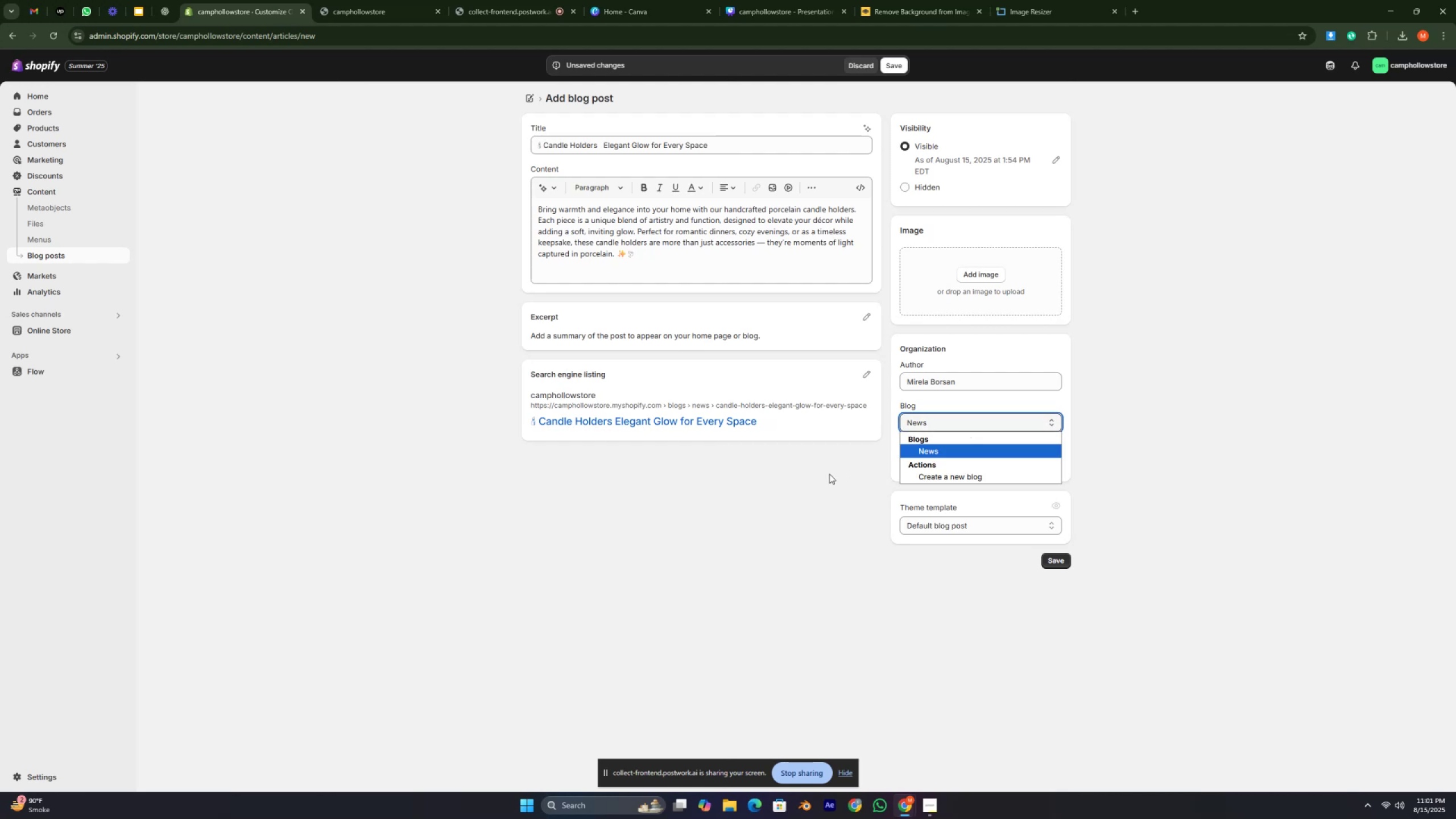 
left_click([829, 474])
 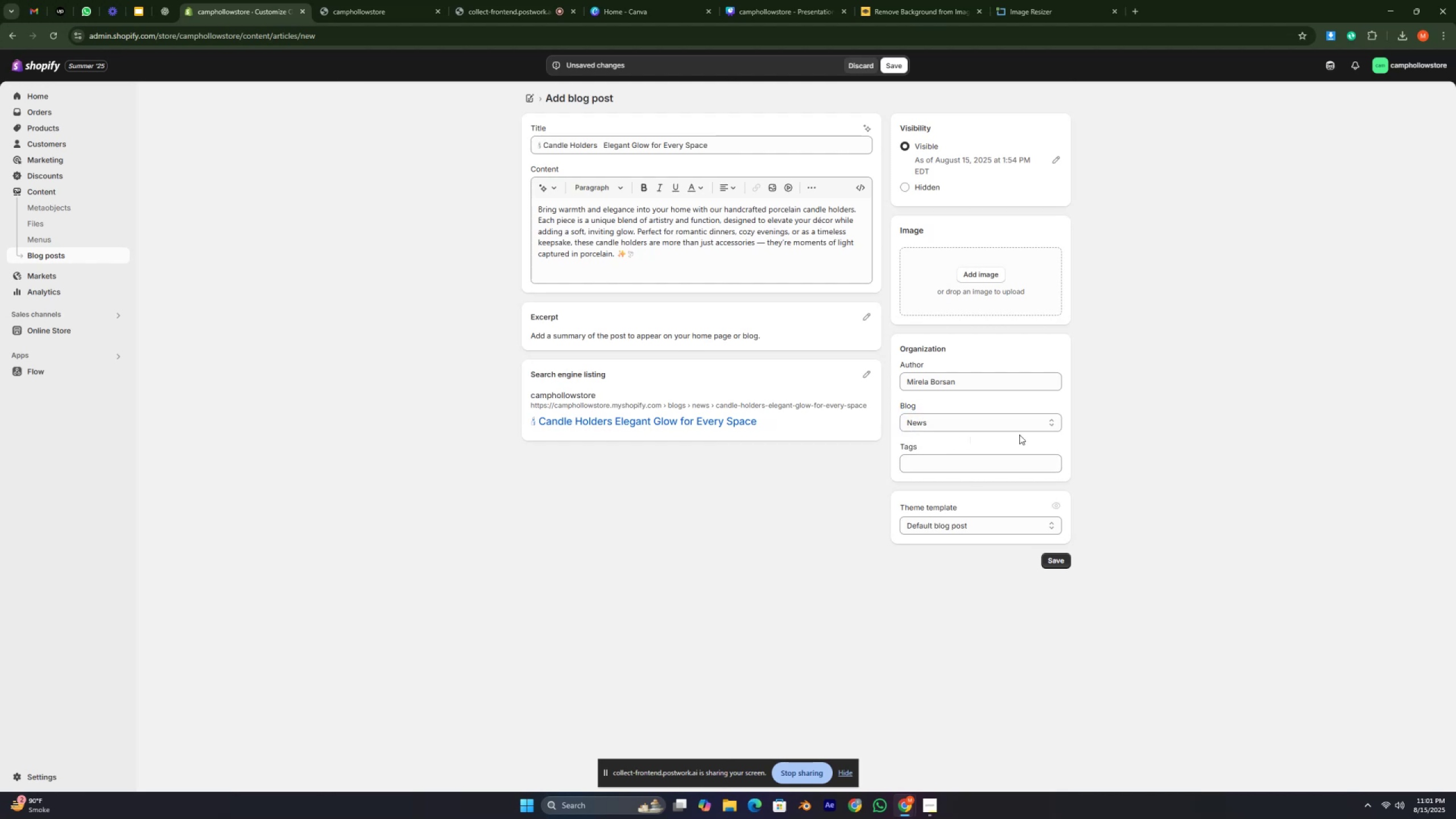 
left_click([963, 379])
 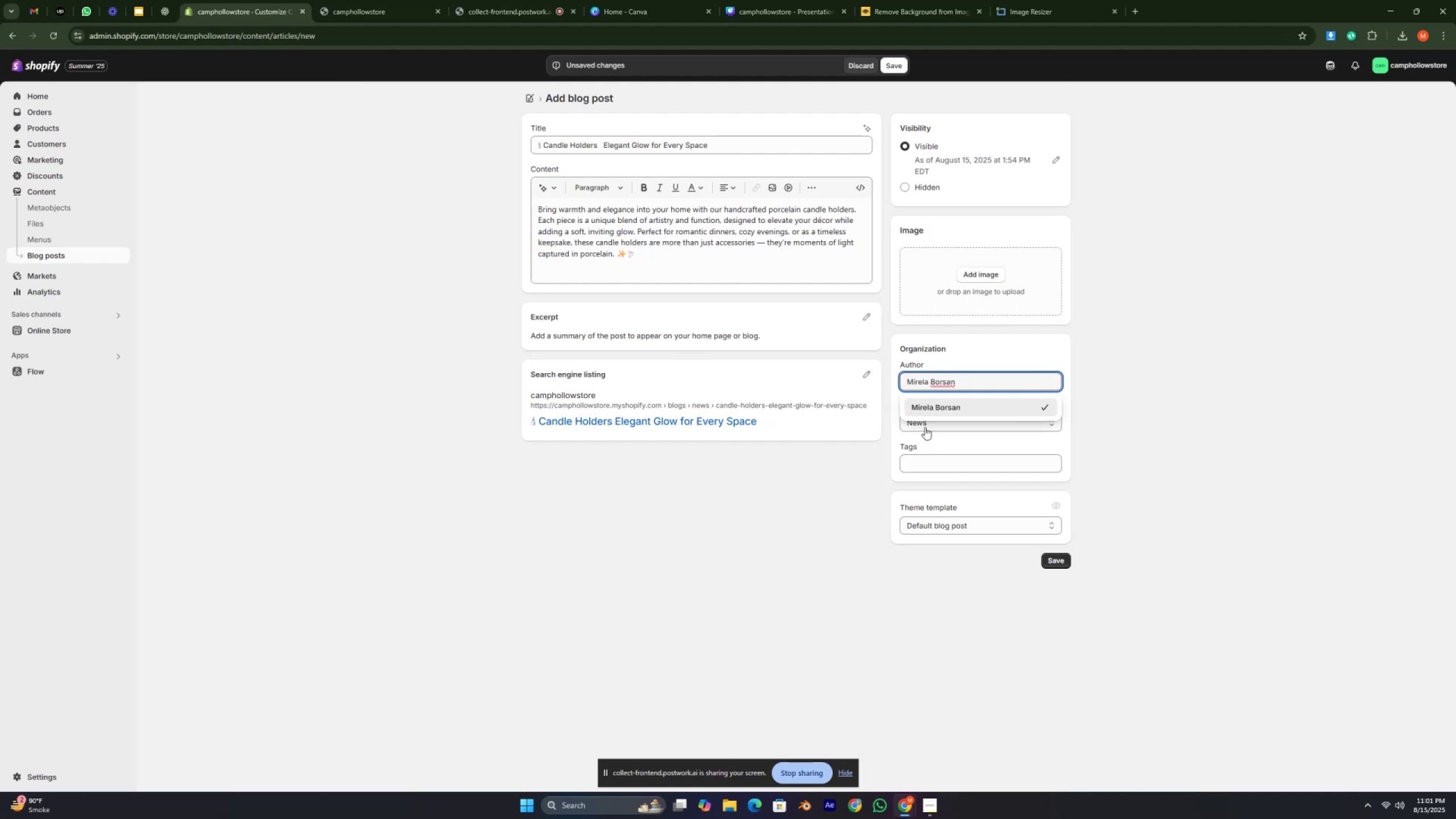 
left_click([820, 504])
 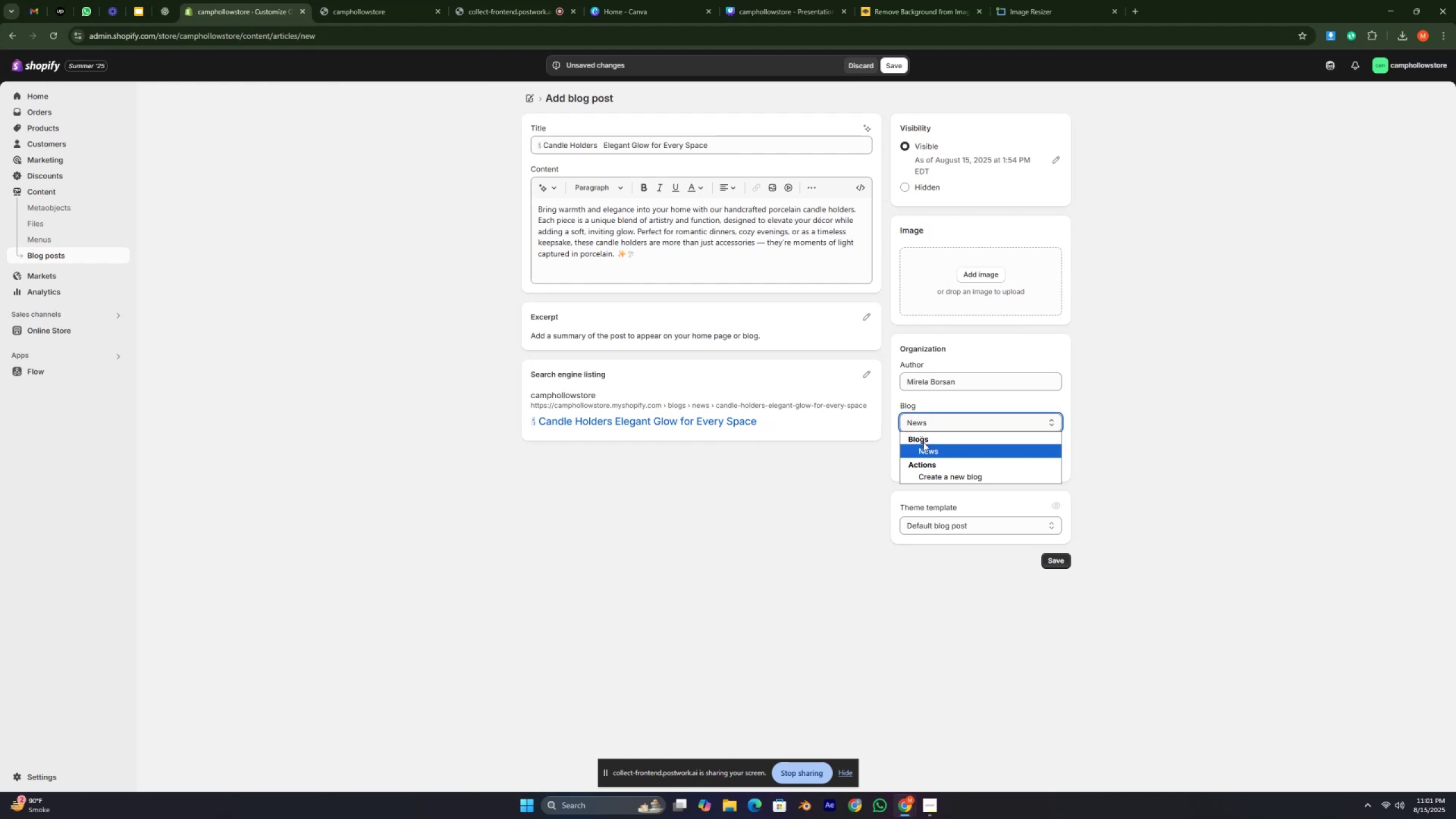 
wait(6.06)
 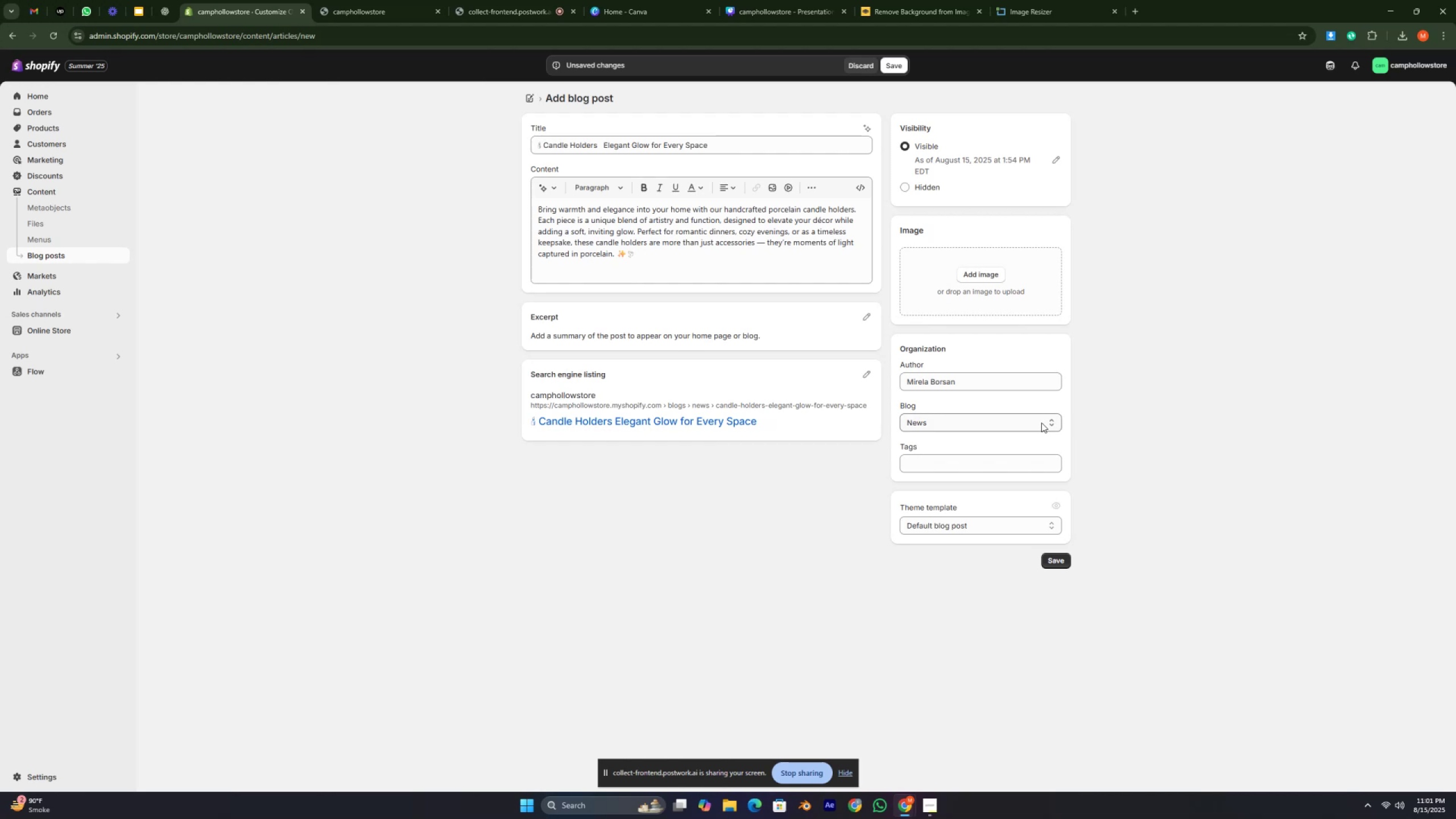 
left_click([927, 476])
 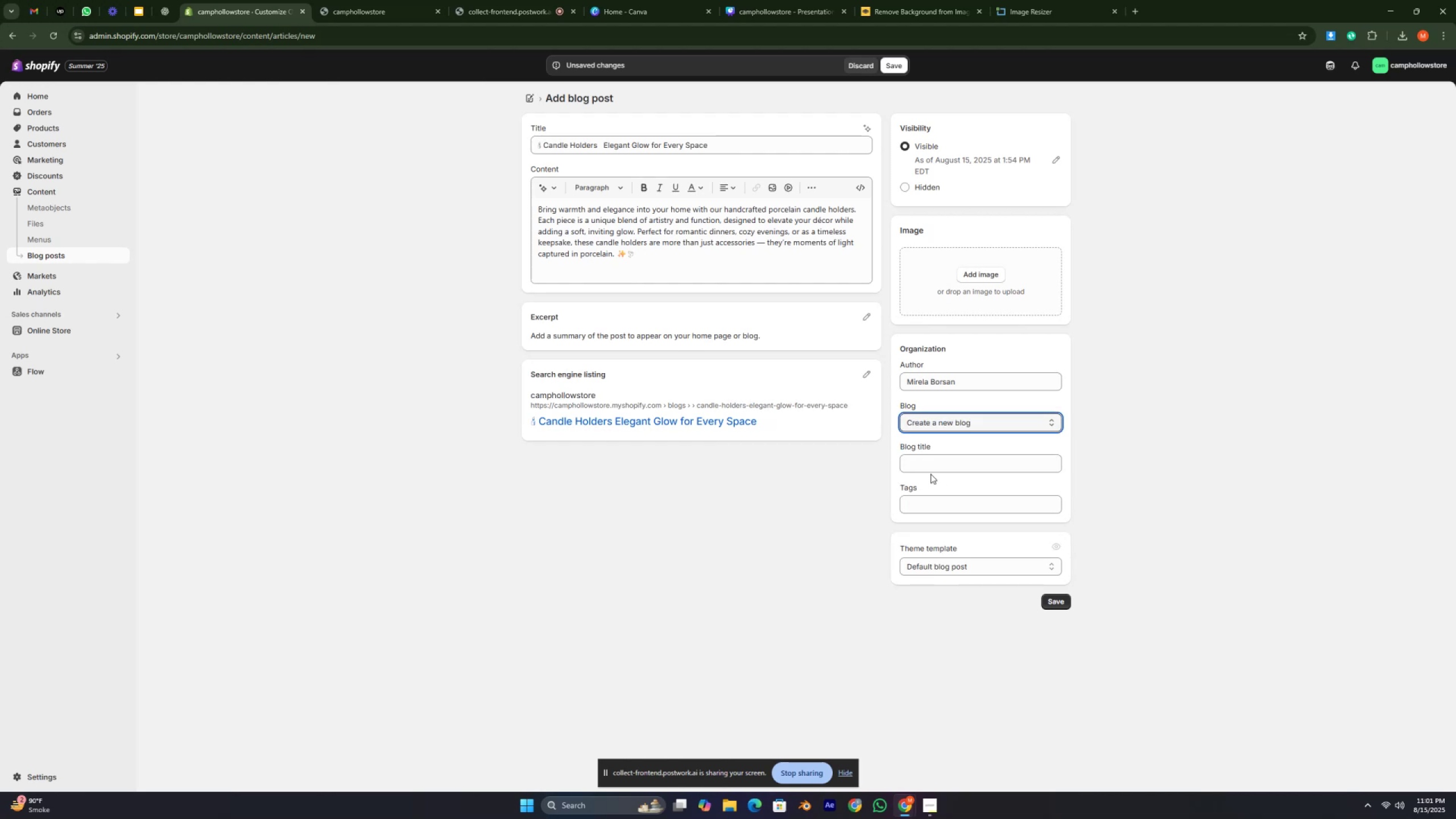 
left_click([929, 467])
 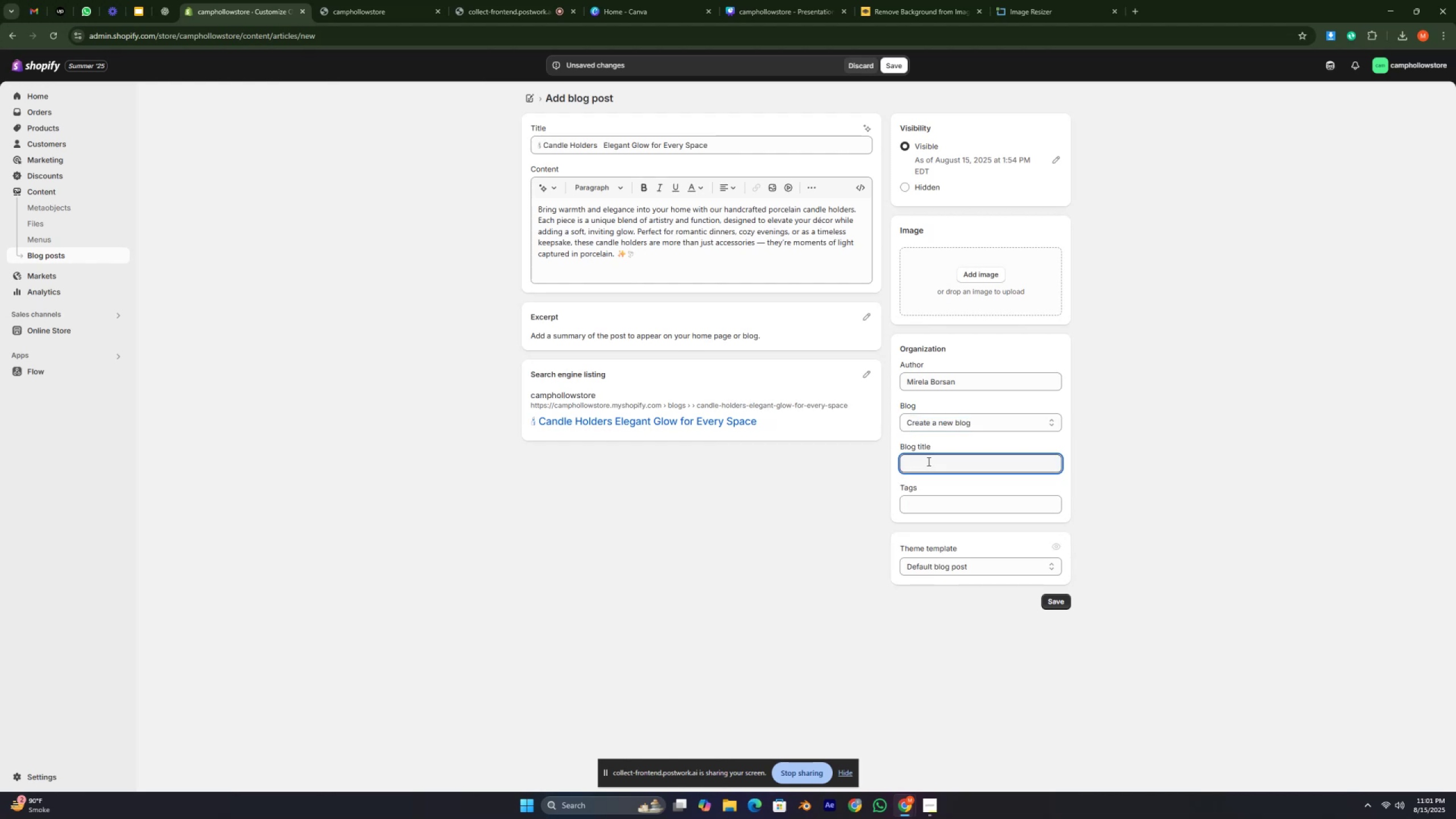 
key(Control+V)
 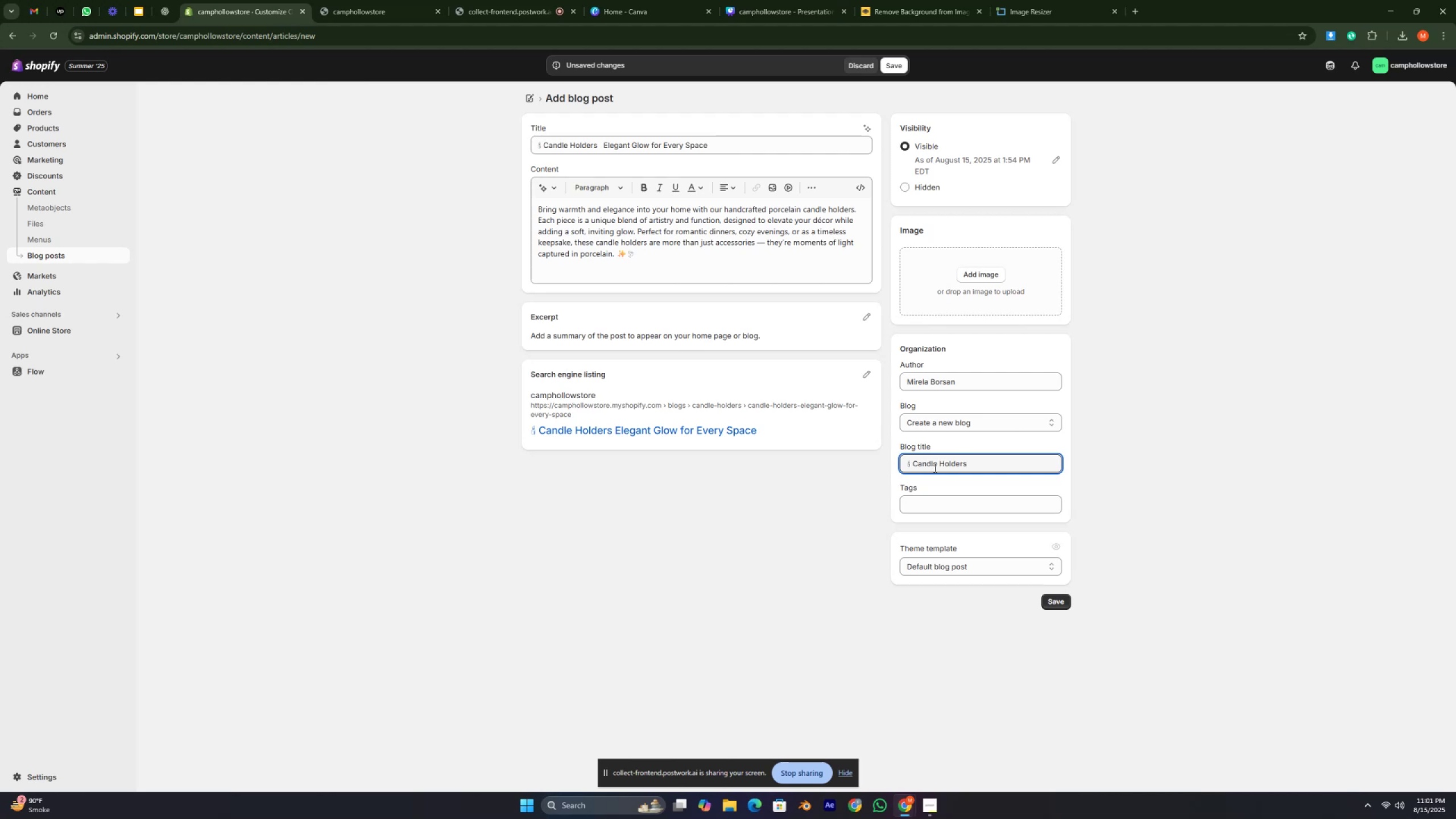 
left_click([785, 499])
 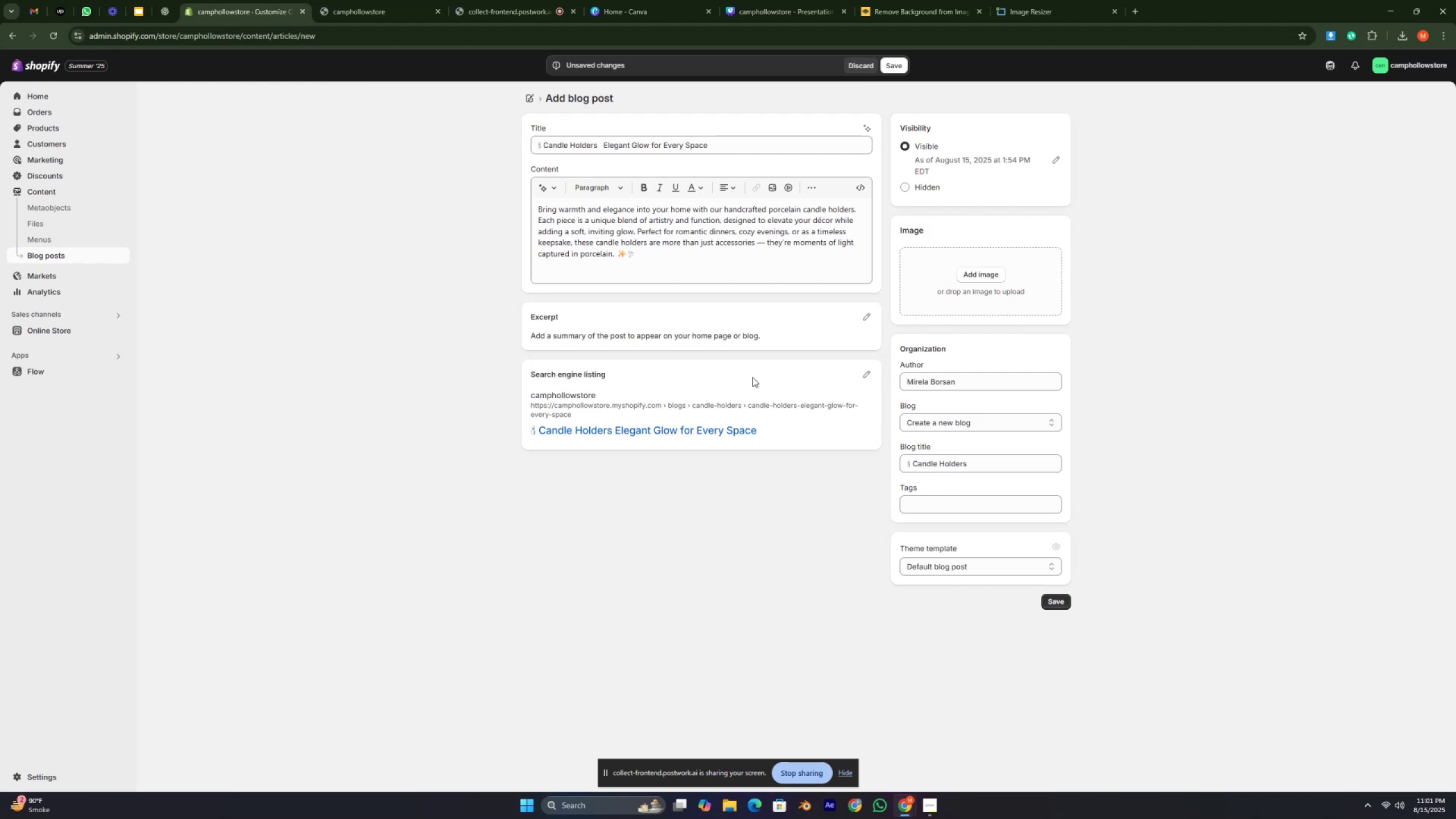 
wait(5.2)
 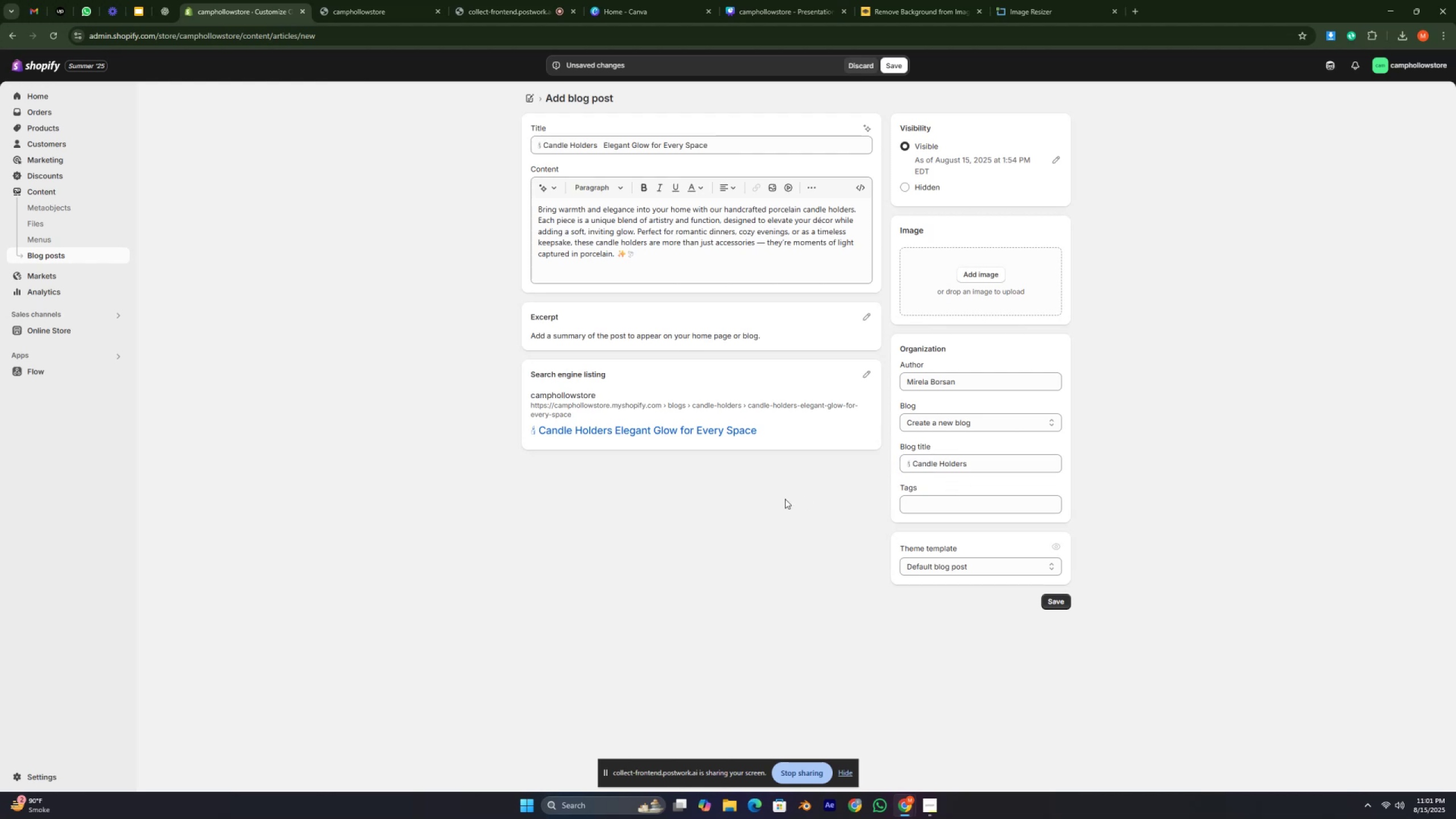 
left_click([164, 8])
 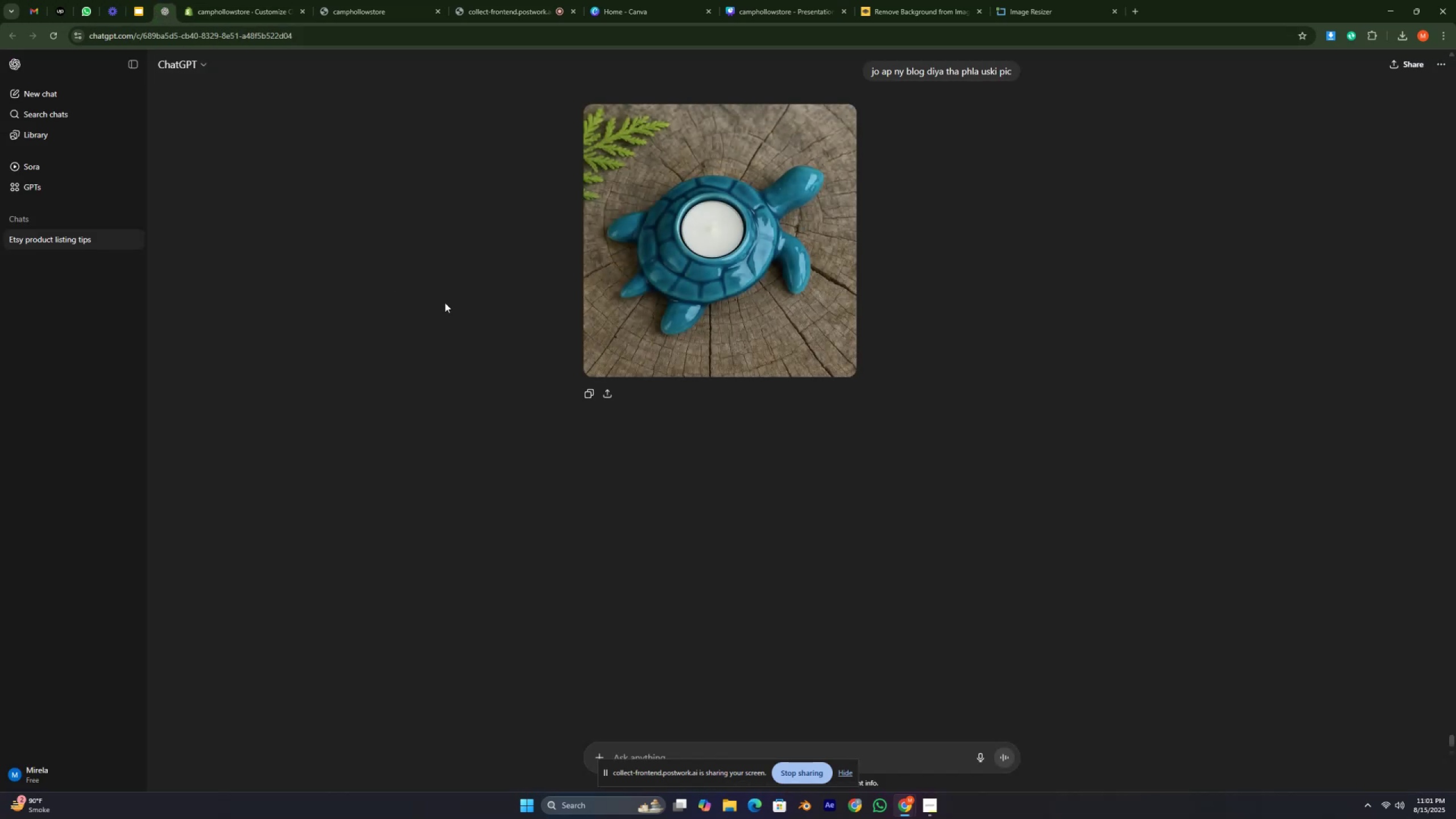 
scroll: coordinate [572, 291], scroll_direction: up, amount: 2.0
 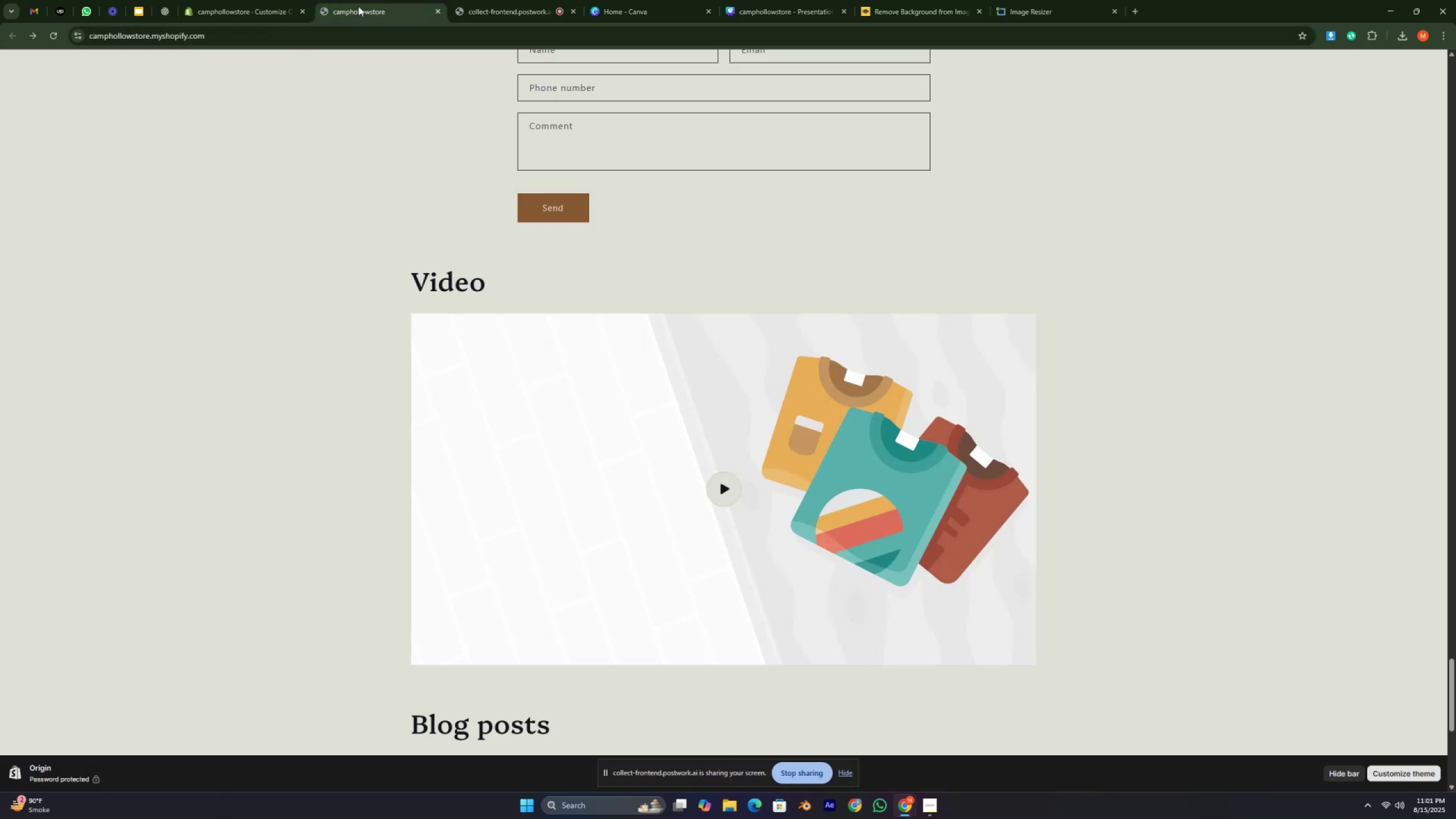 
wait(8.16)
 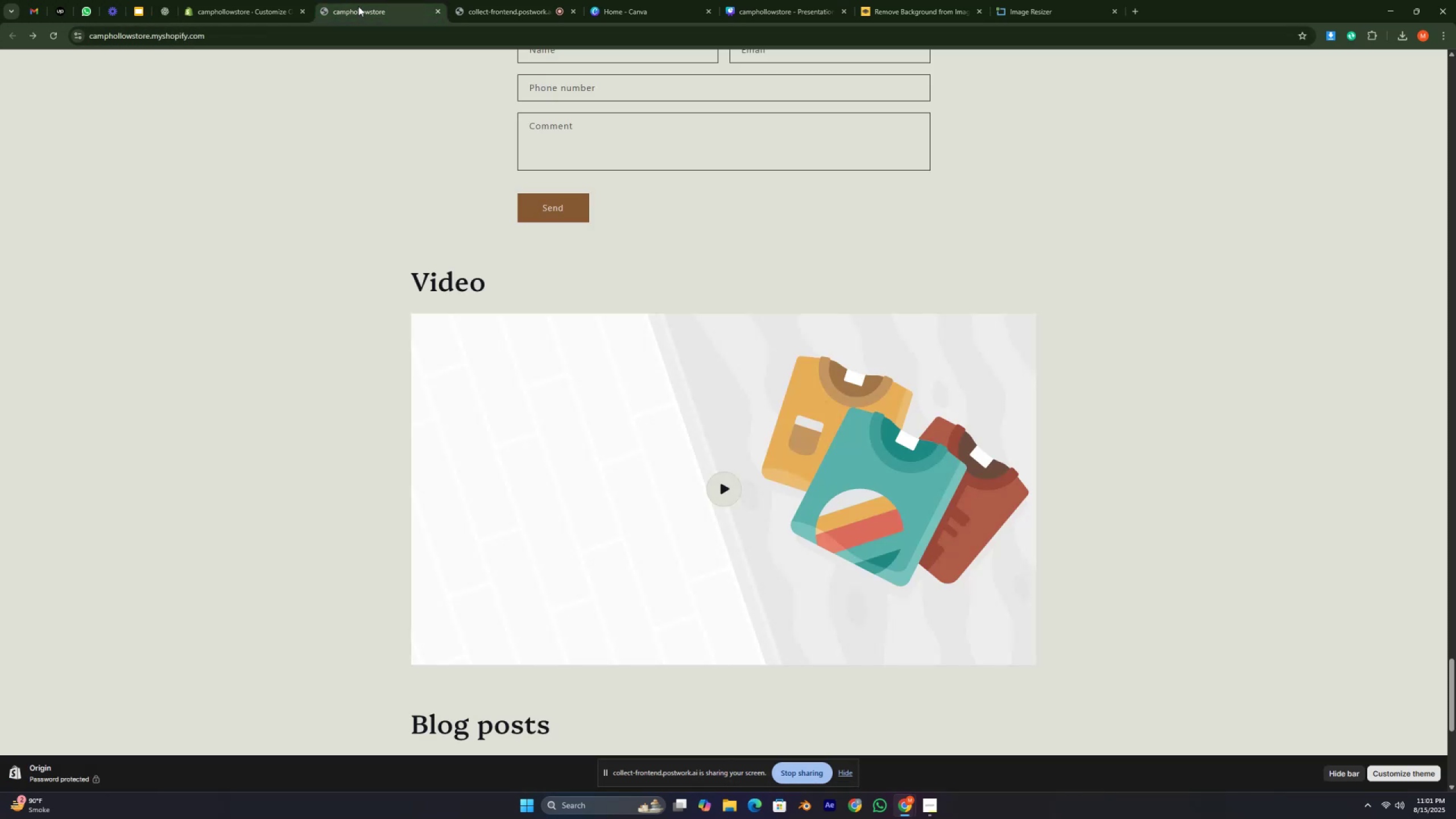 
left_click([156, 16])
 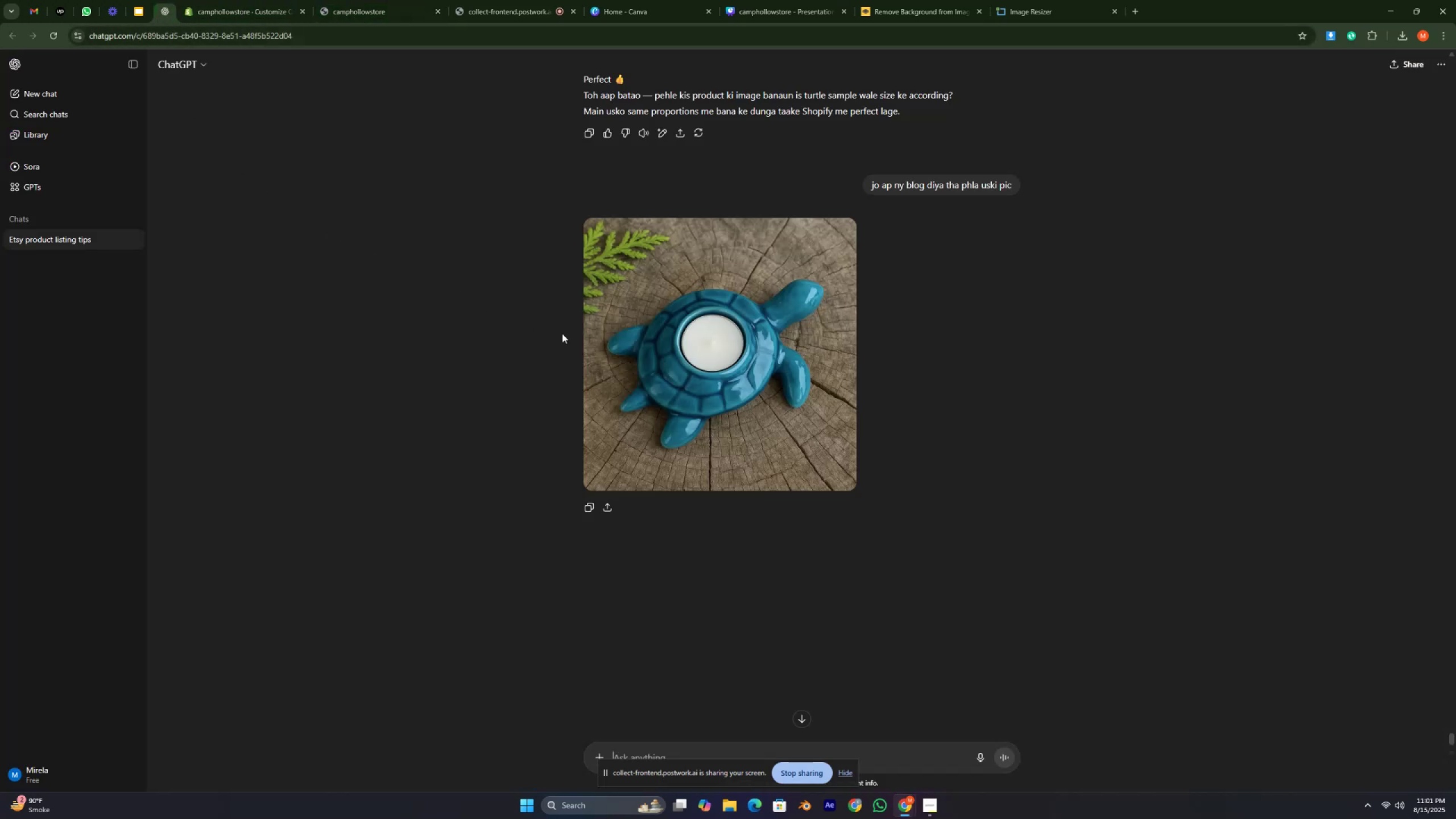 
scroll: coordinate [613, 357], scroll_direction: up, amount: 3.0
 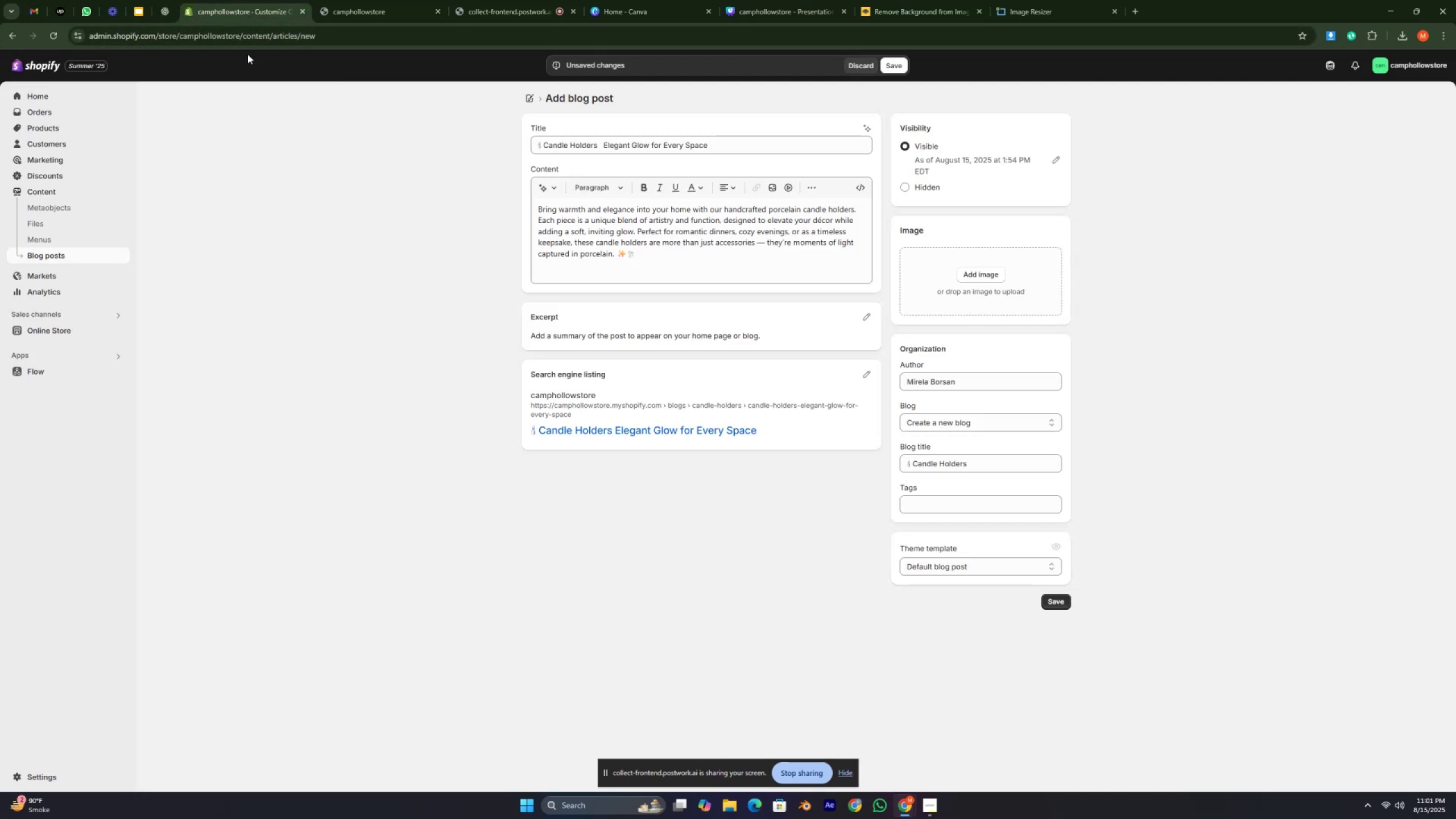 
wait(14.69)
 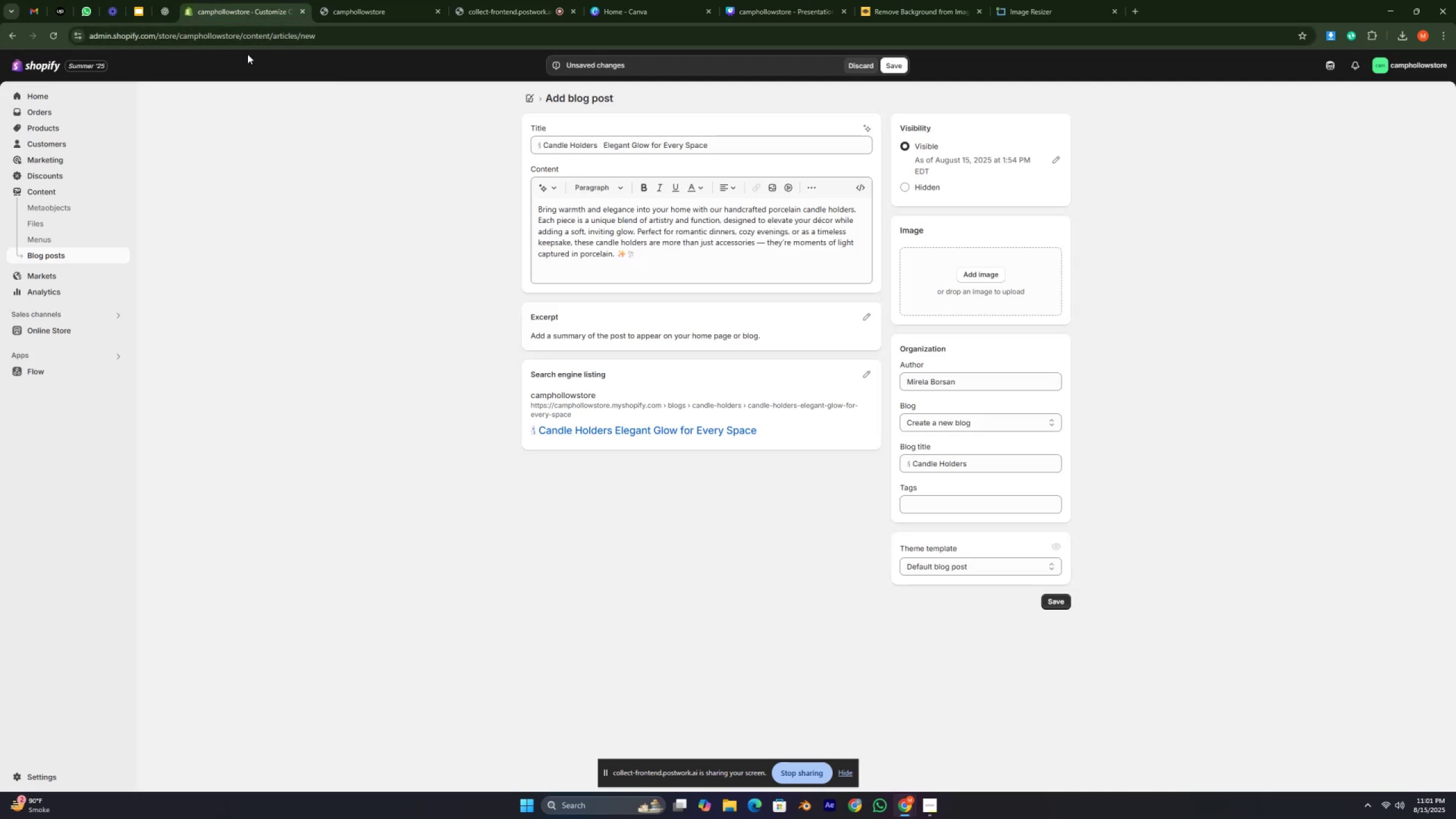 
left_click([172, 18])
 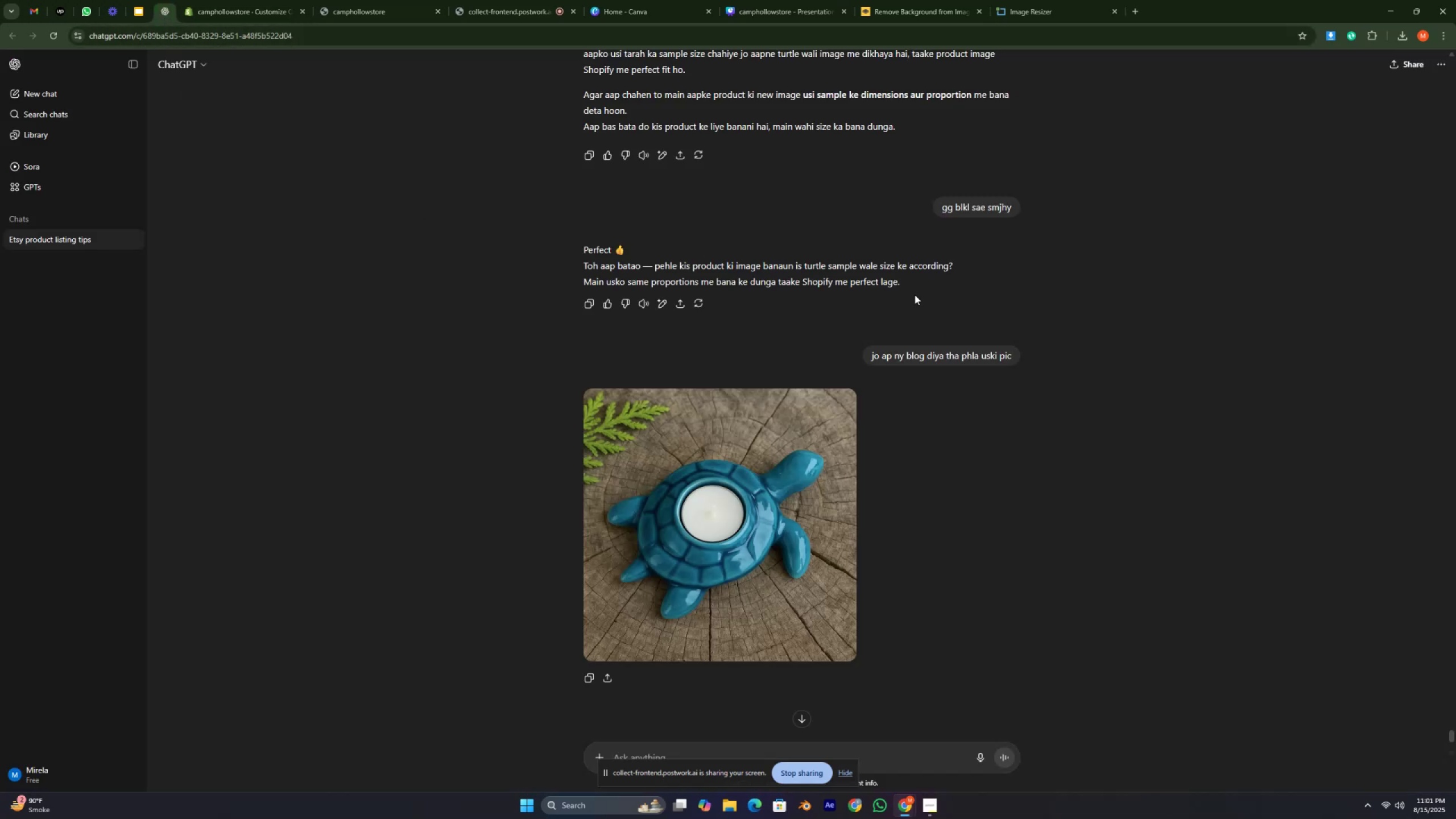 
mouse_move([918, 374])
 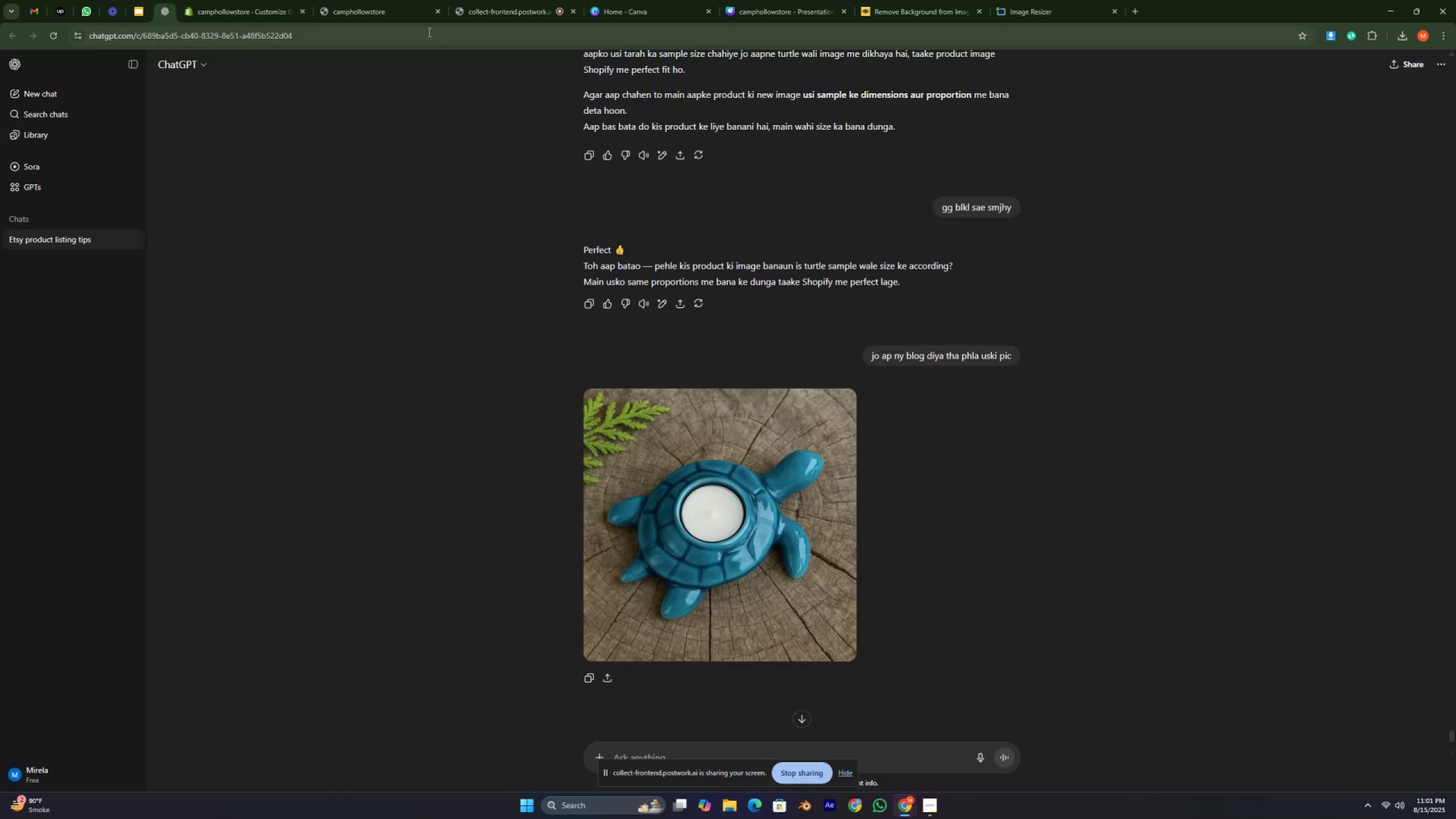 
left_click([384, 14])
 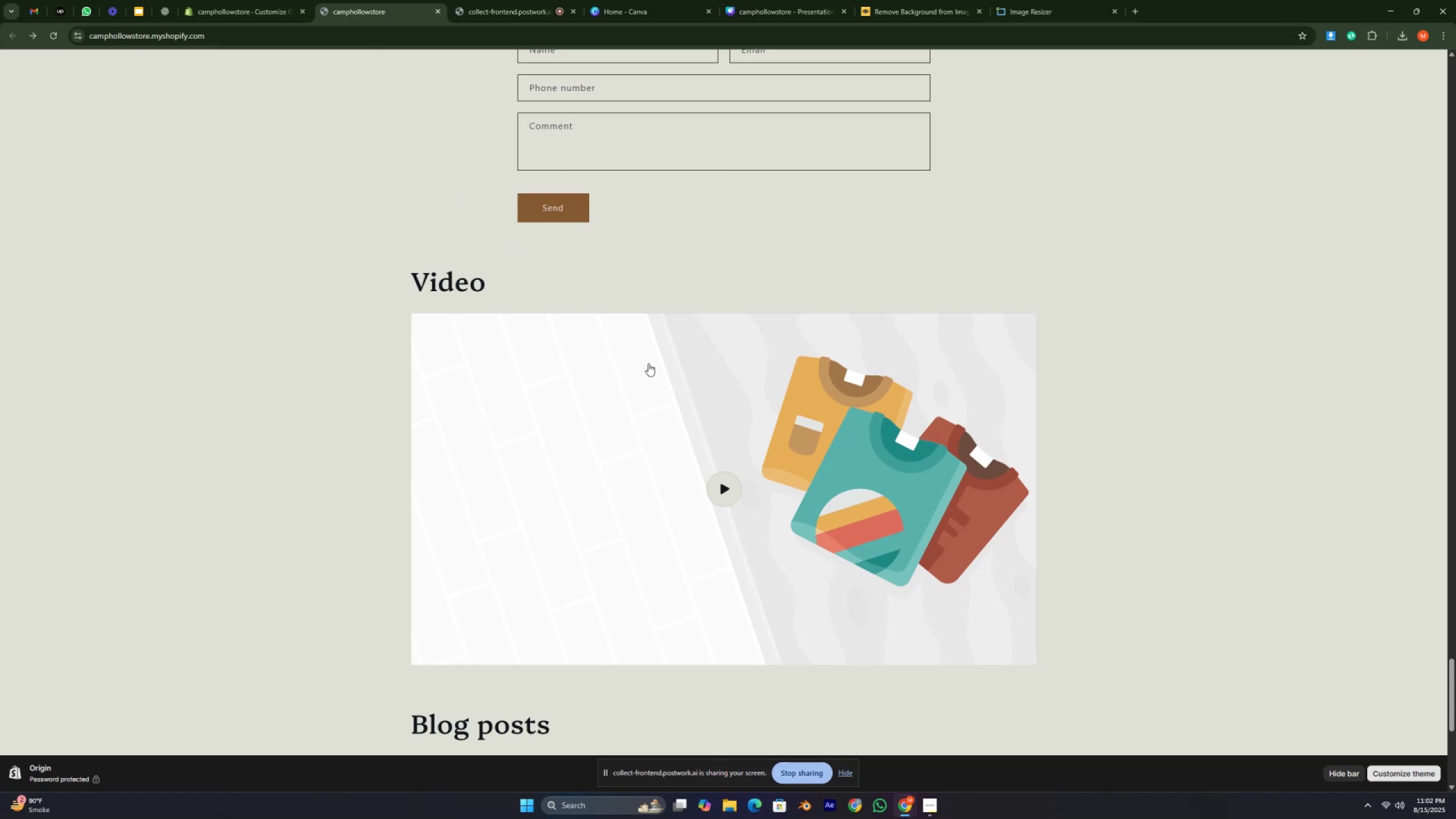 
scroll: coordinate [646, 358], scroll_direction: up, amount: 33.0
 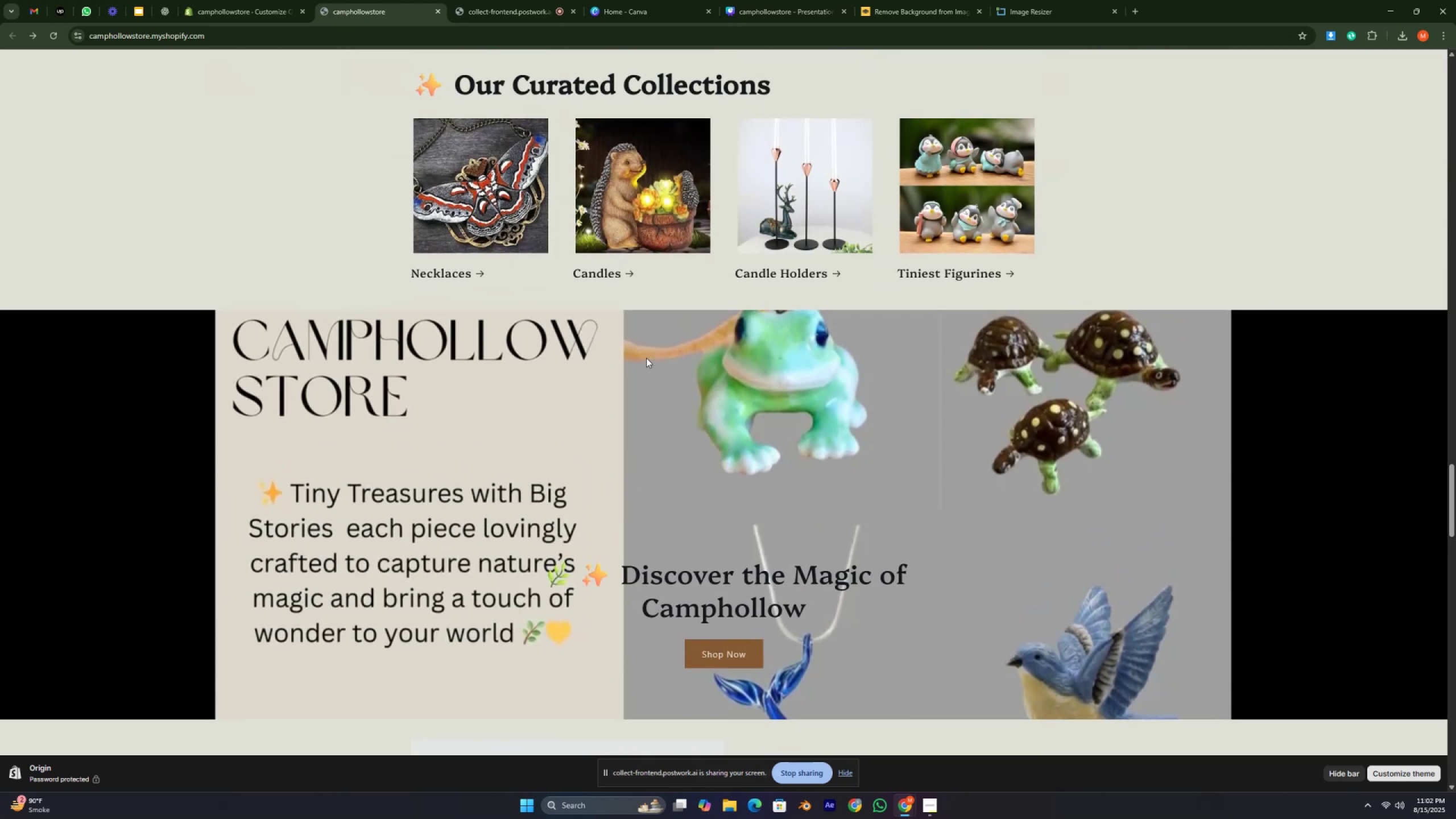 
wait(11.32)
 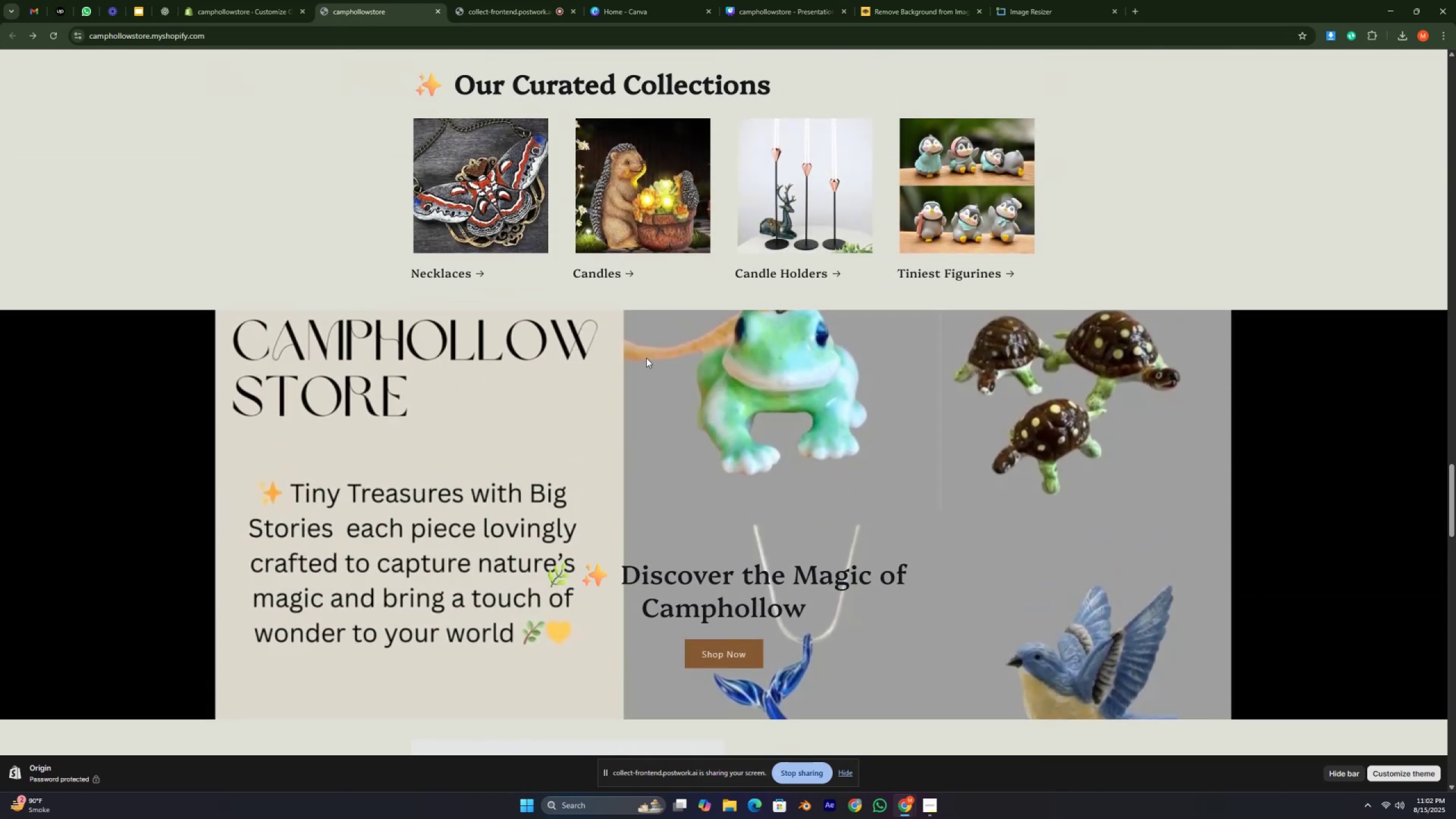 
key(Control+ControlRight)
 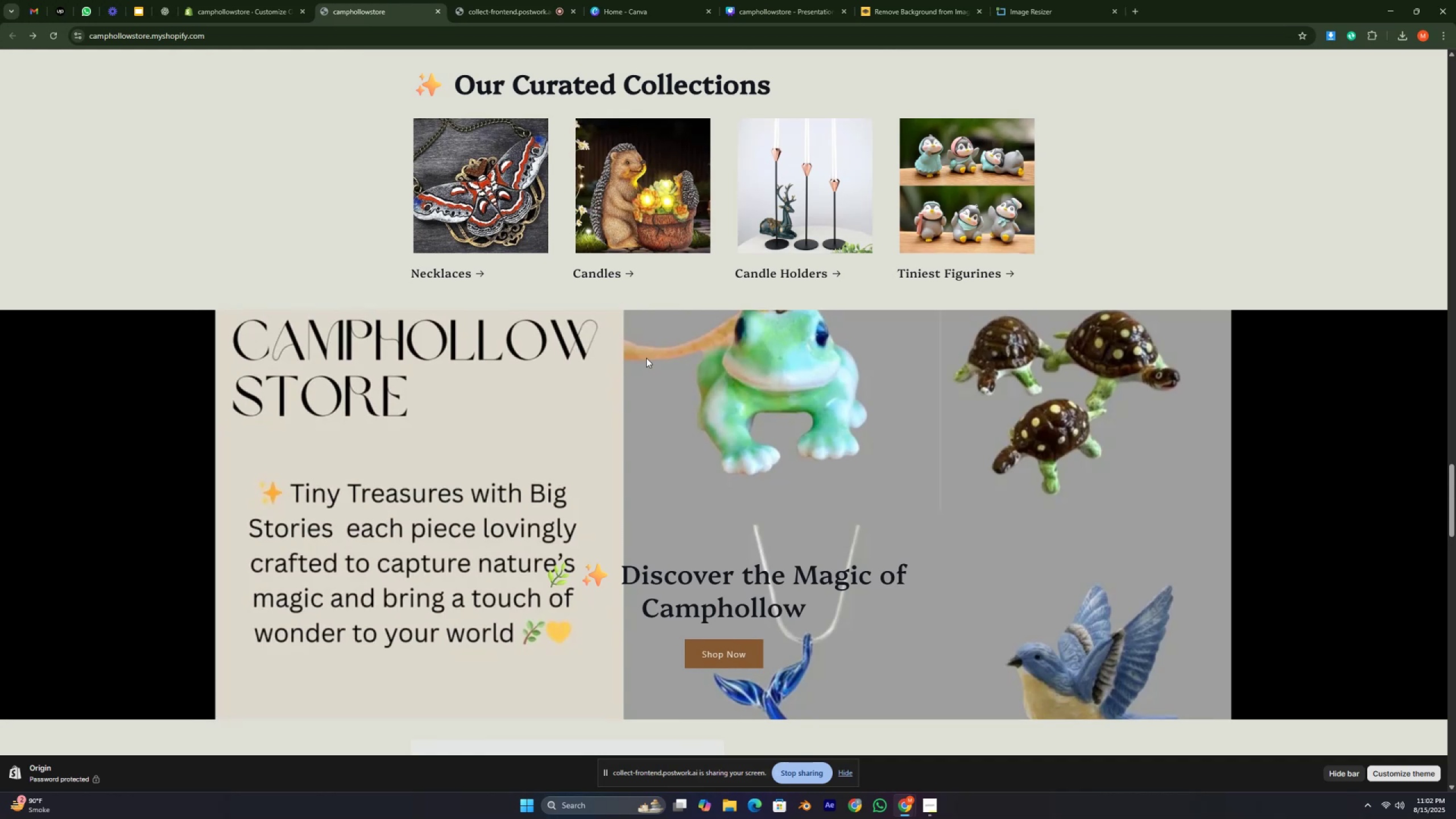 
key(Control+ControlRight)
 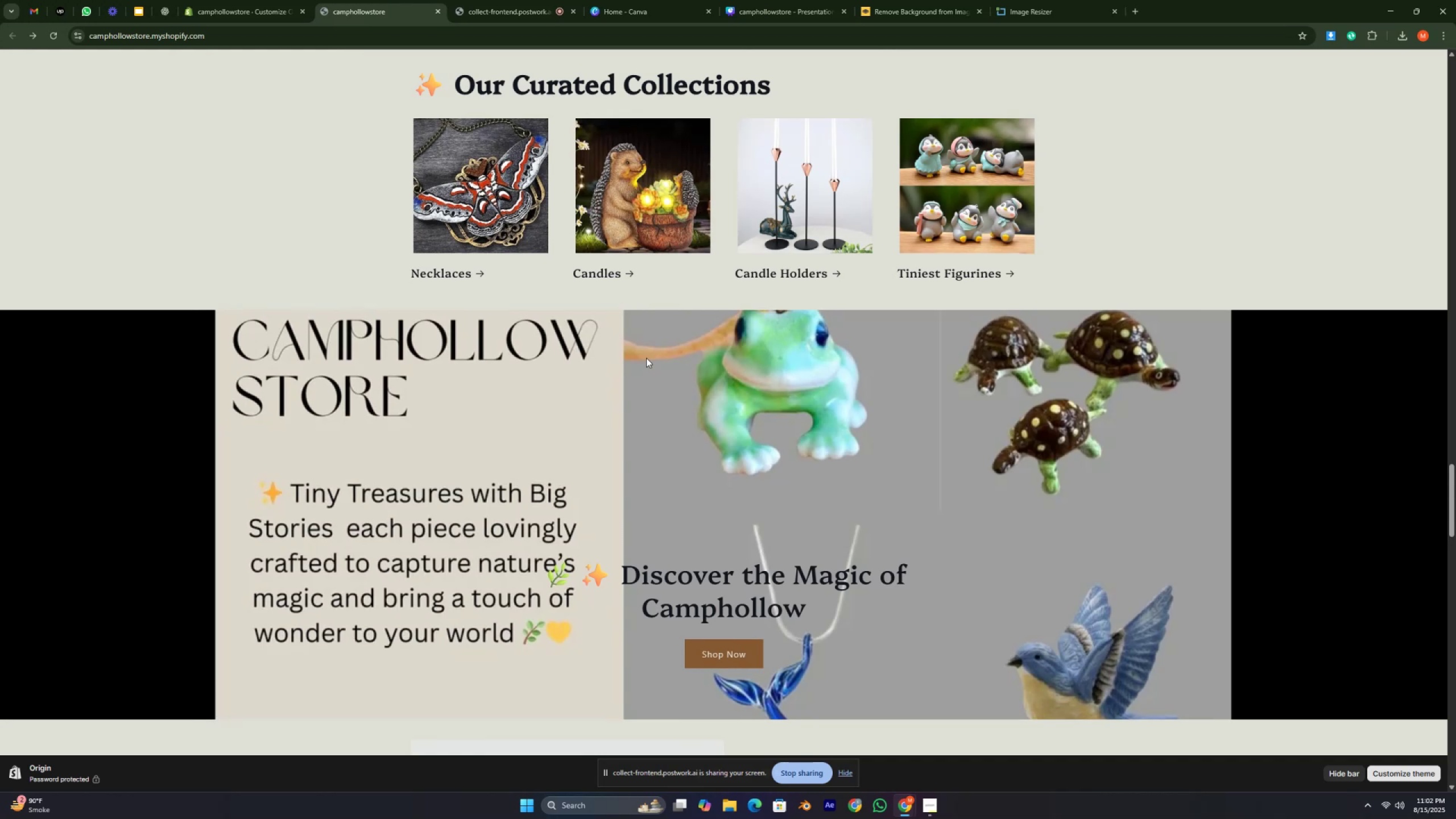 
key(Control+ControlRight)
 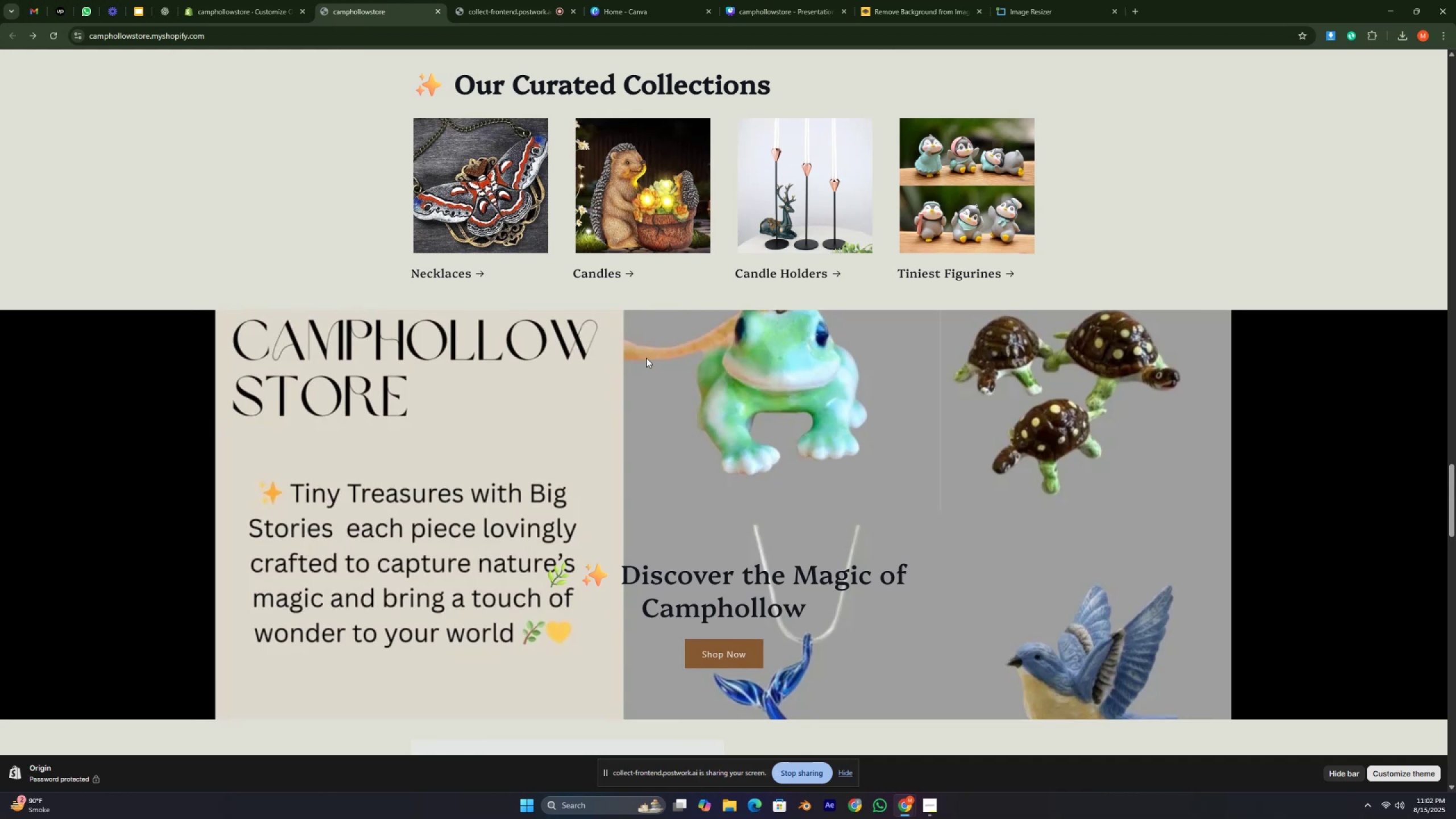 
key(Control+ControlRight)
 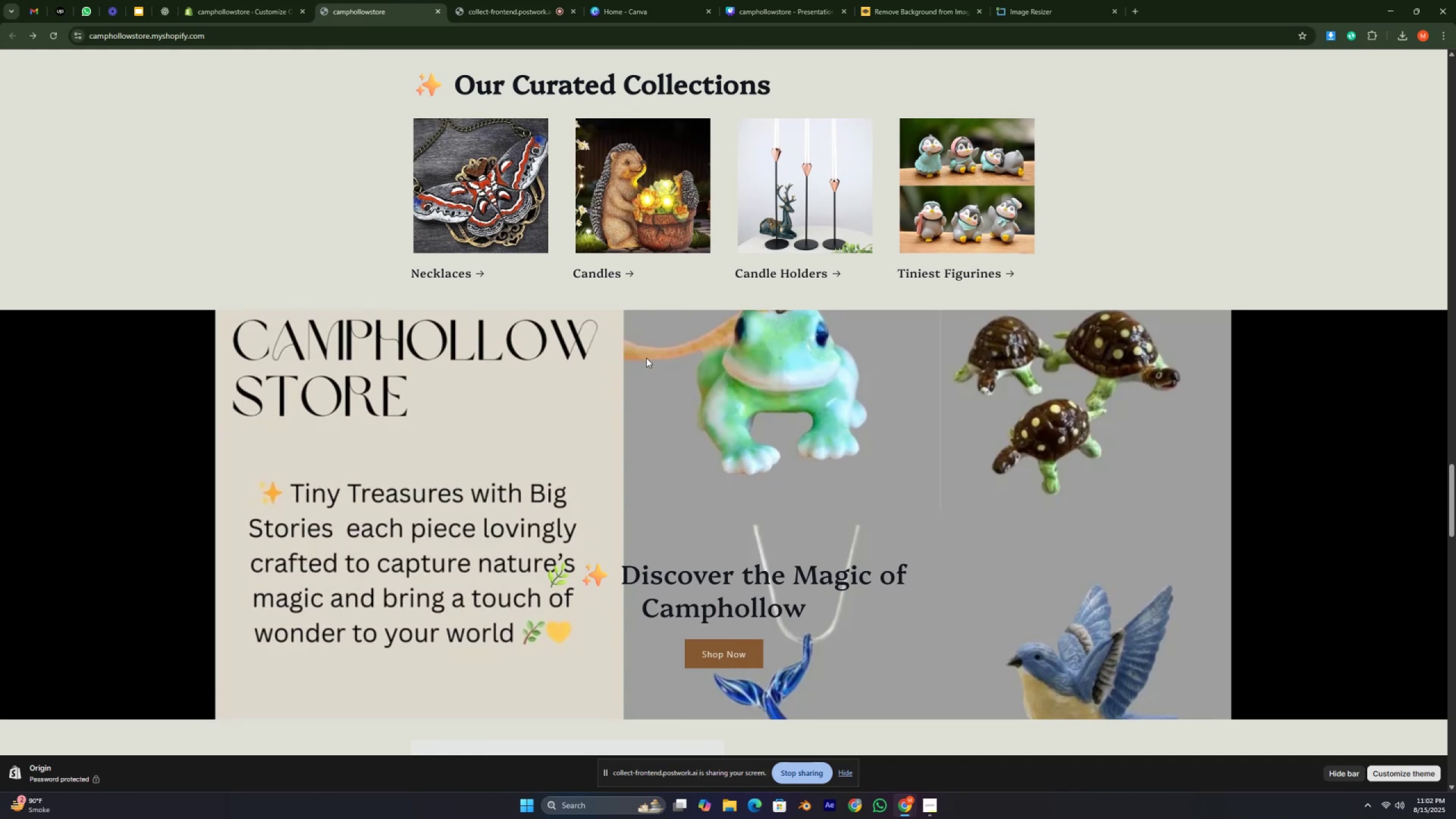 
key(Control+ControlRight)
 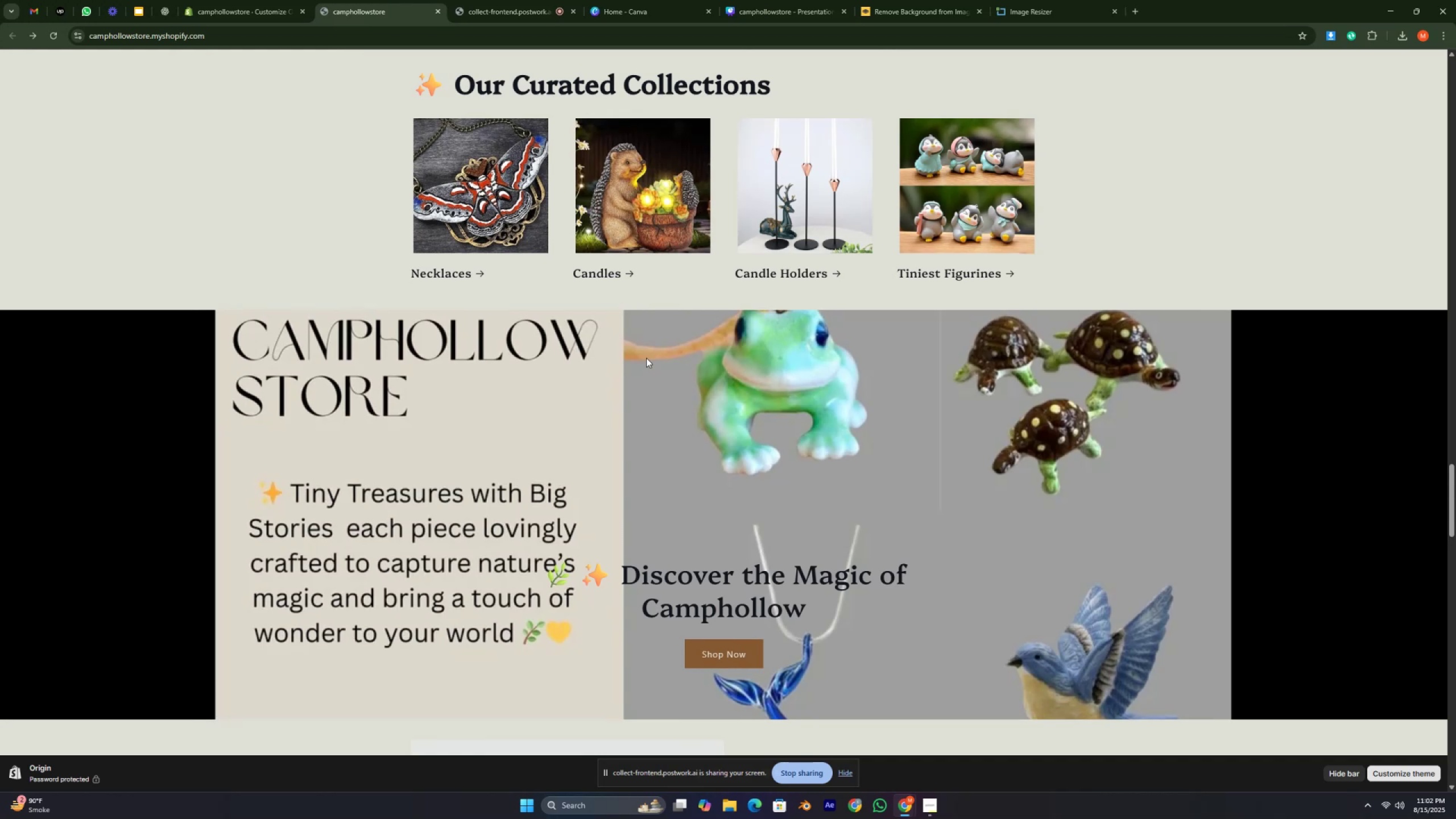 
key(Control+ControlRight)
 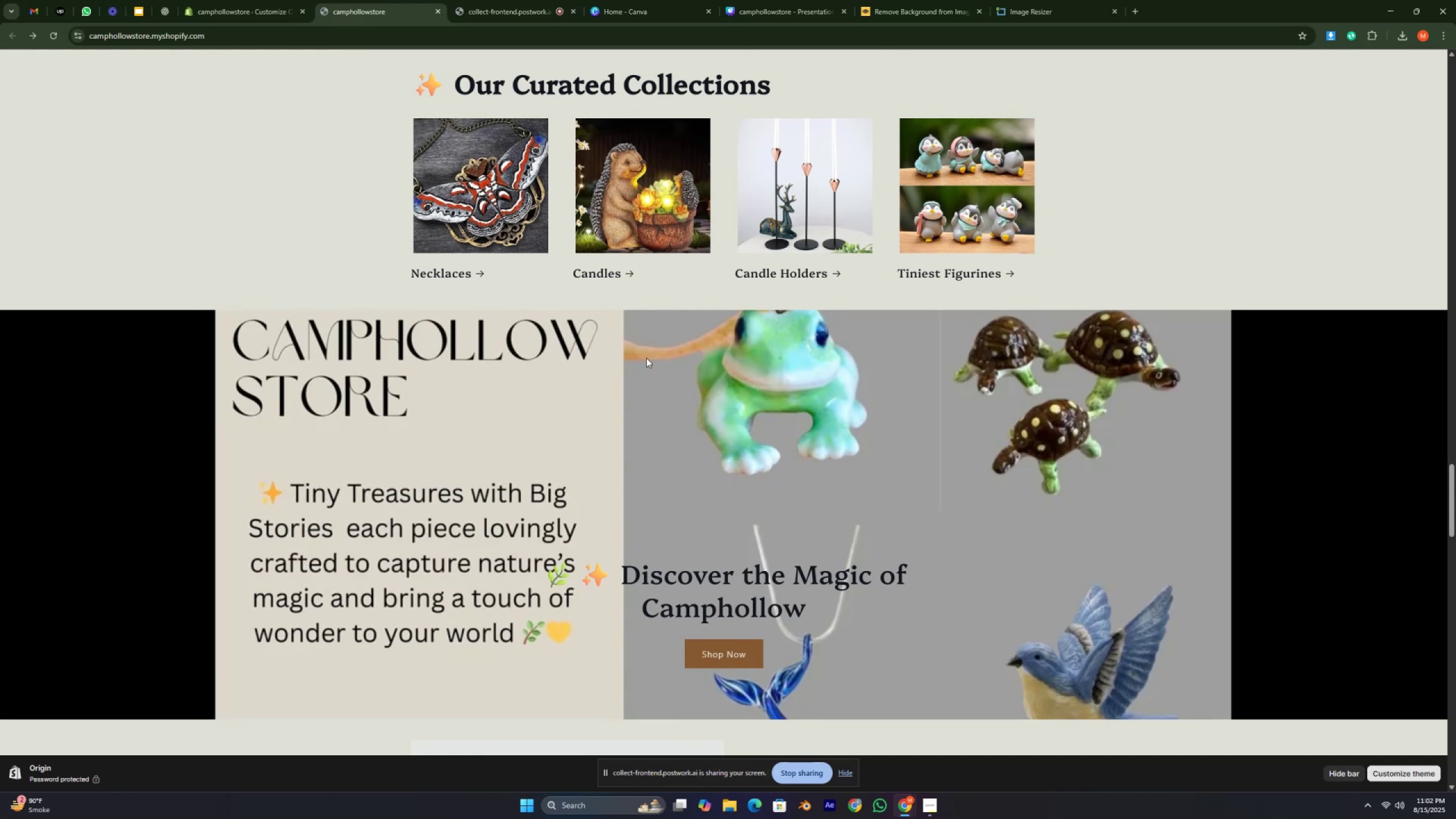 
key(Control+ControlRight)
 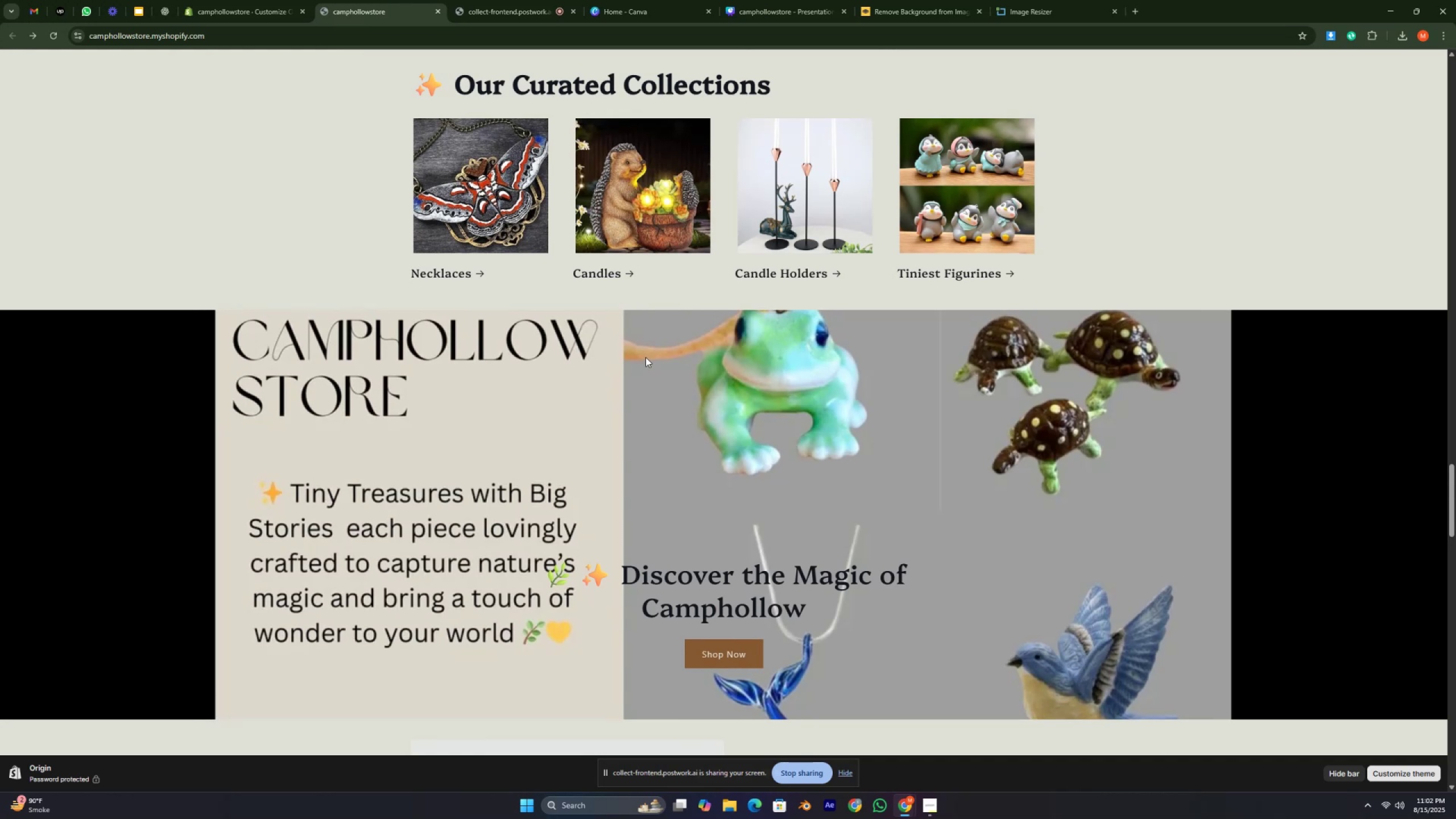 
key(Control+ControlRight)
 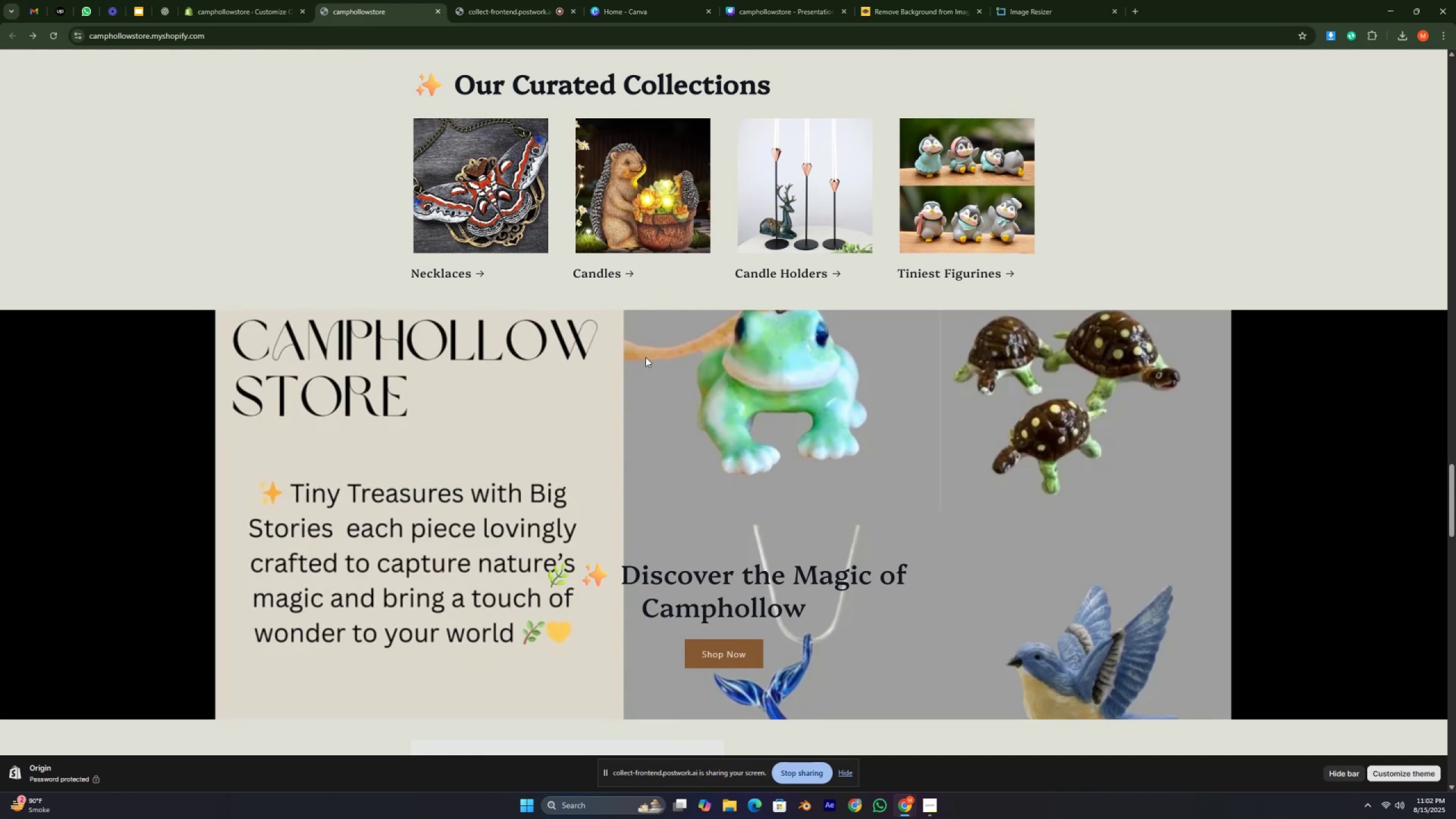 
key(Control+ControlRight)
 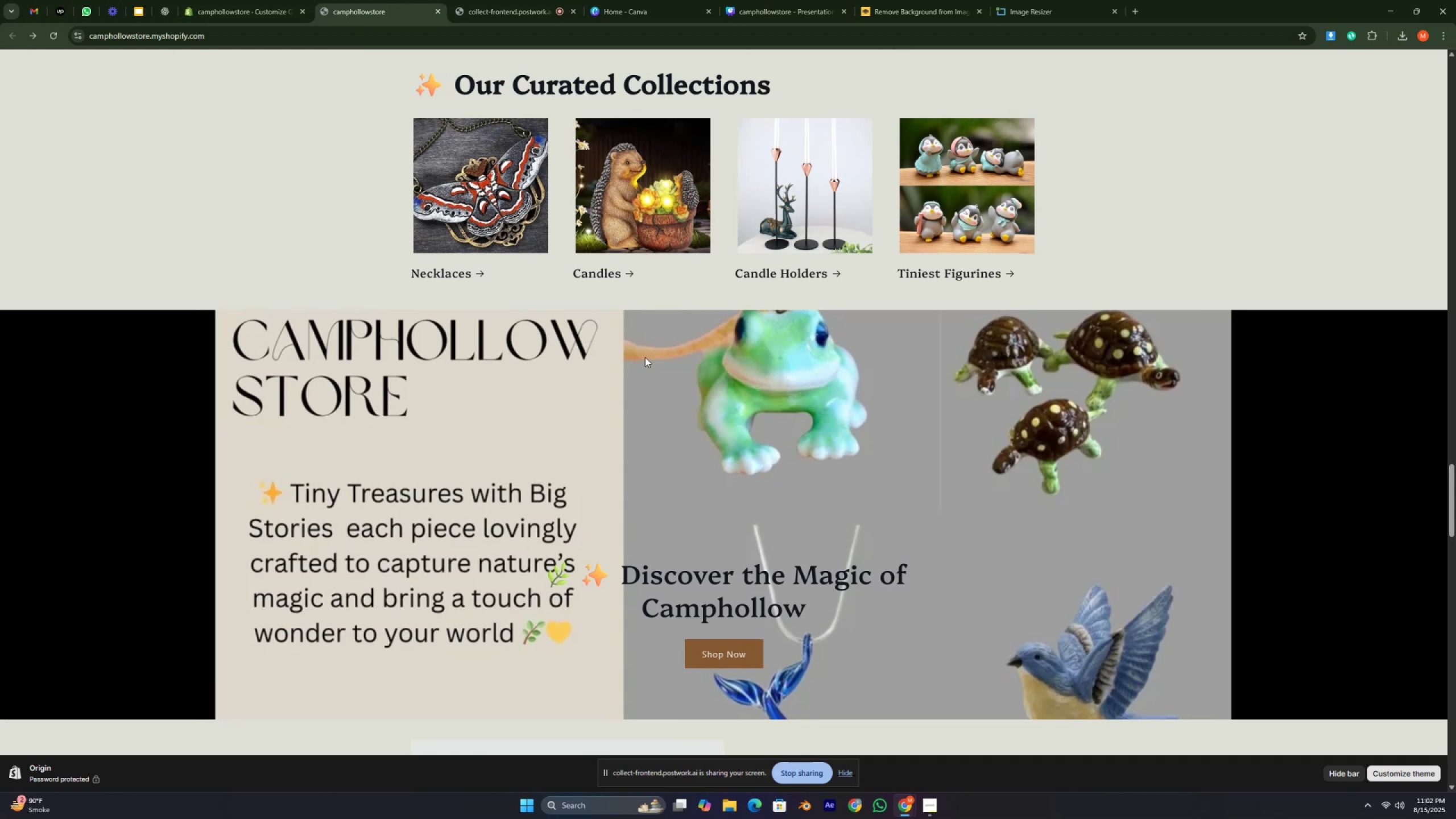 
key(Control+ControlRight)
 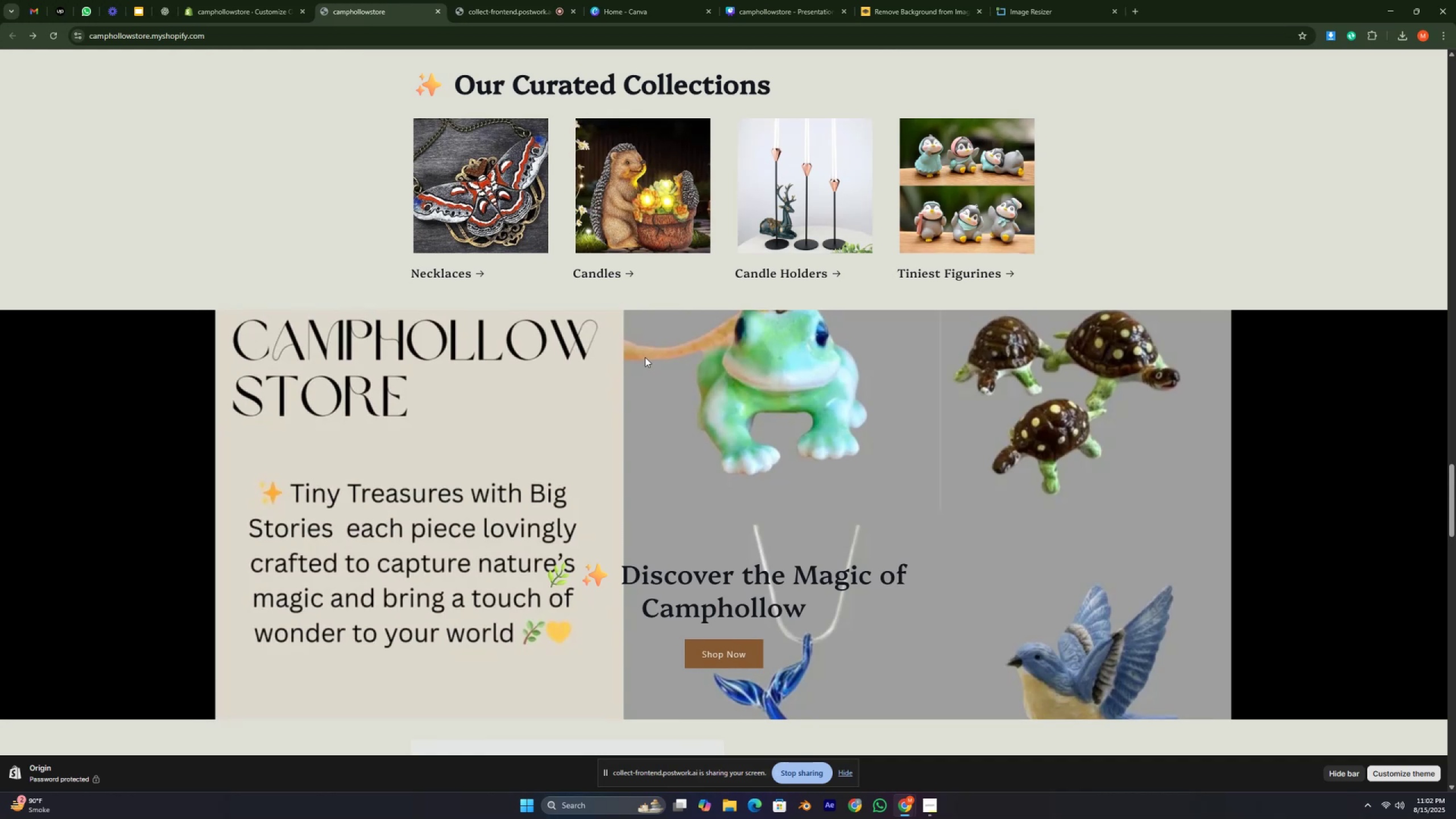 
key(Control+ControlRight)
 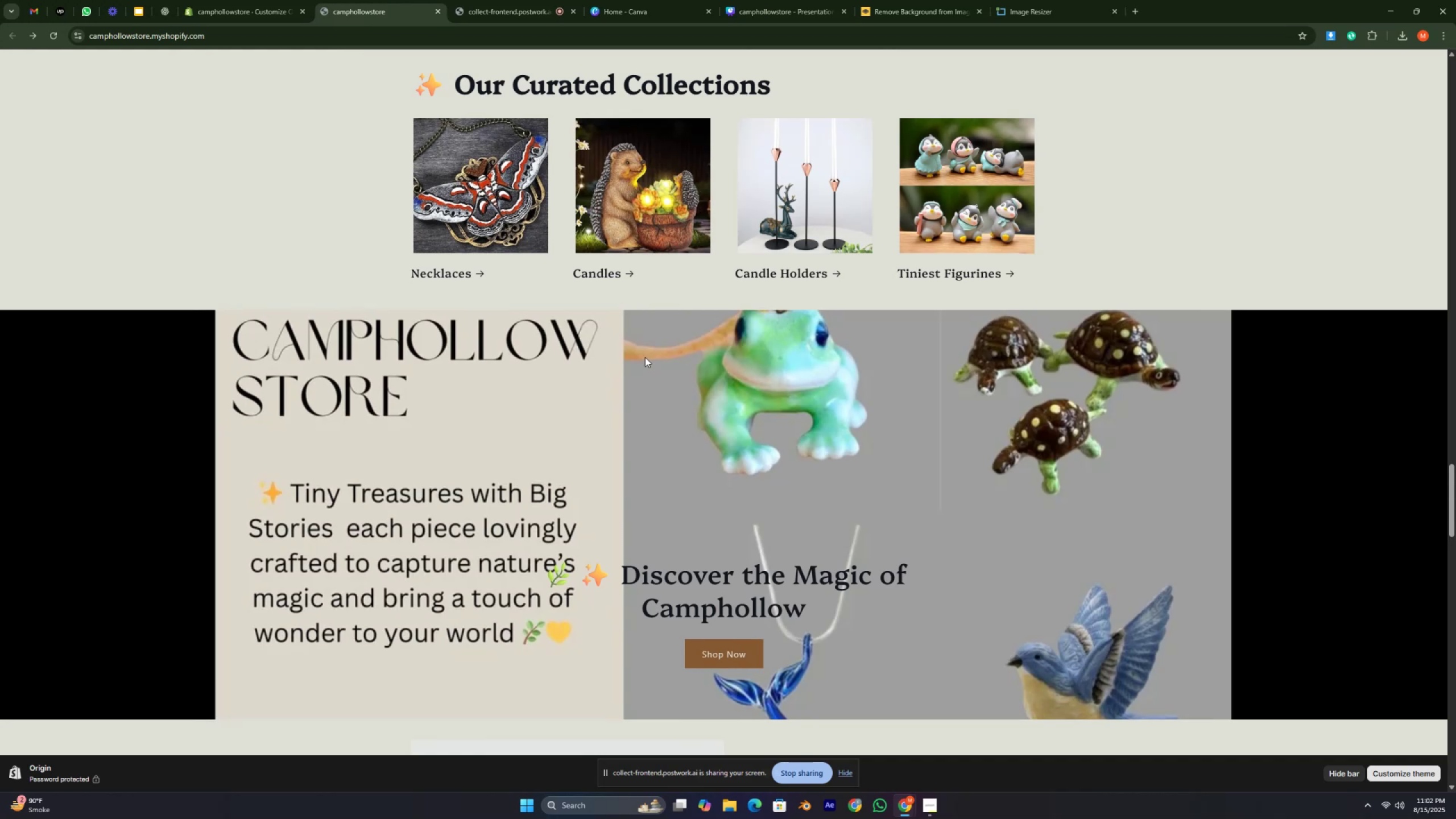 
key(Control+ControlRight)
 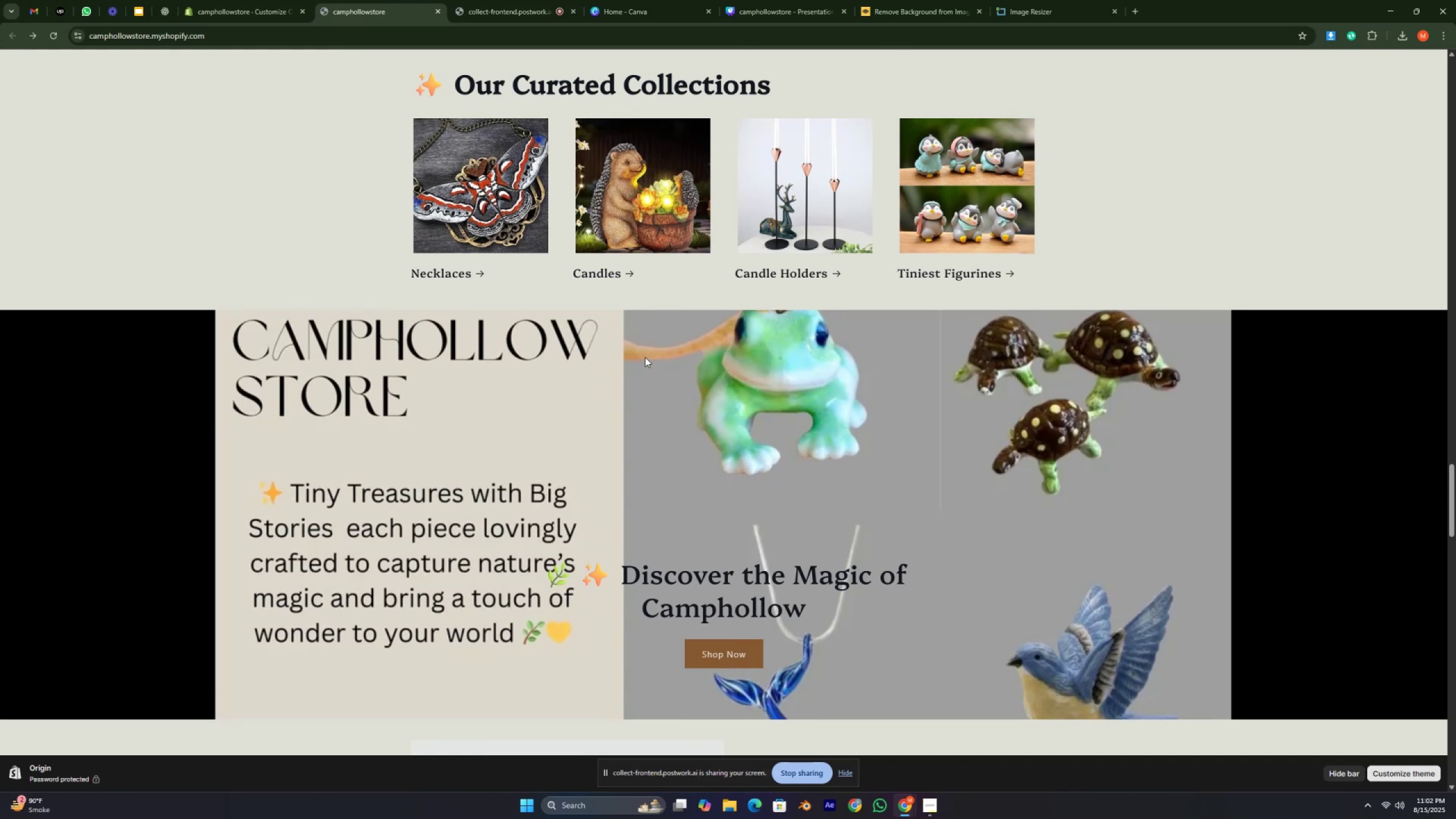 
key(Control+ControlRight)
 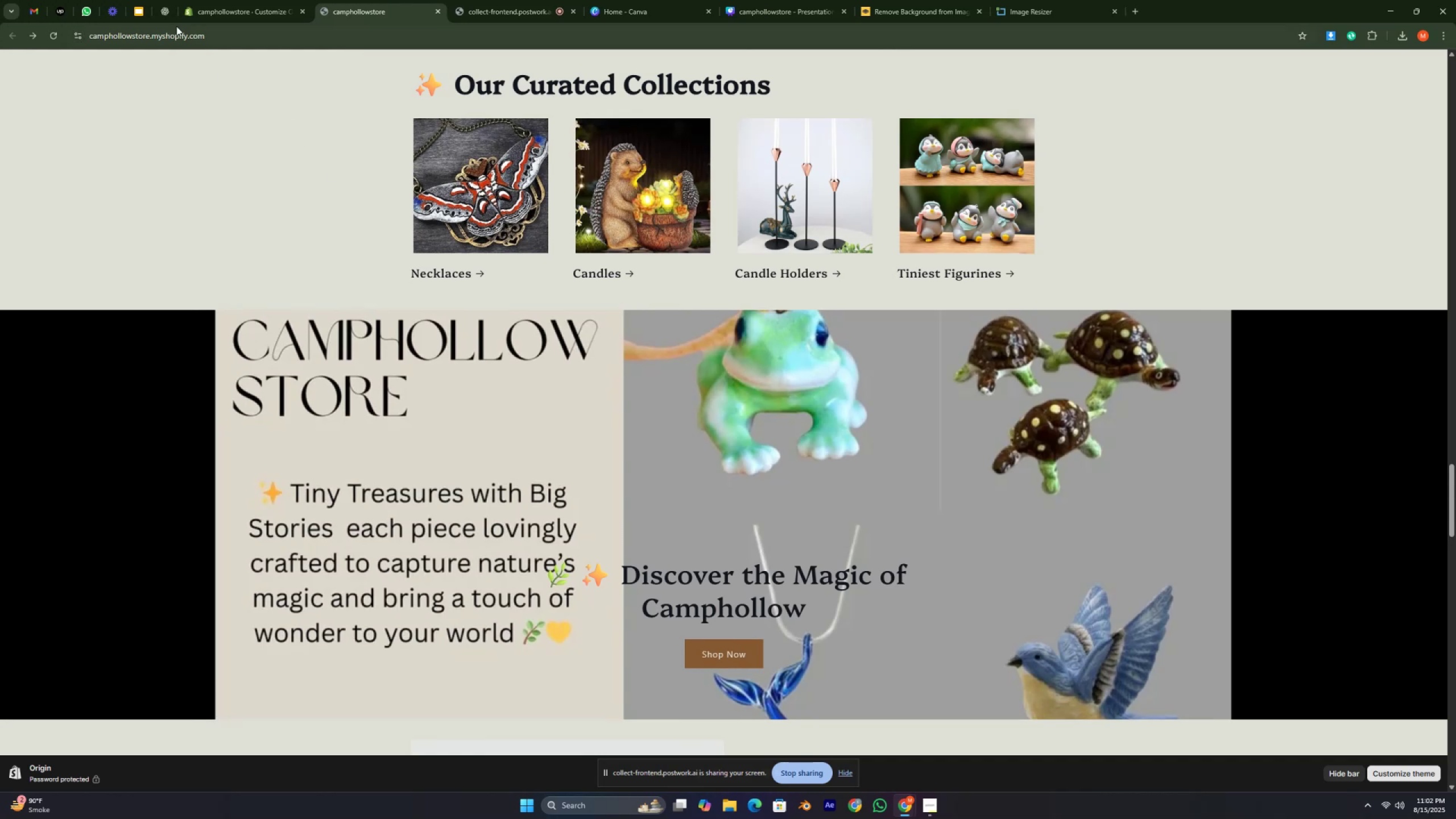 
left_click_drag(start_coordinate=[167, 14], to_coordinate=[167, 18])
 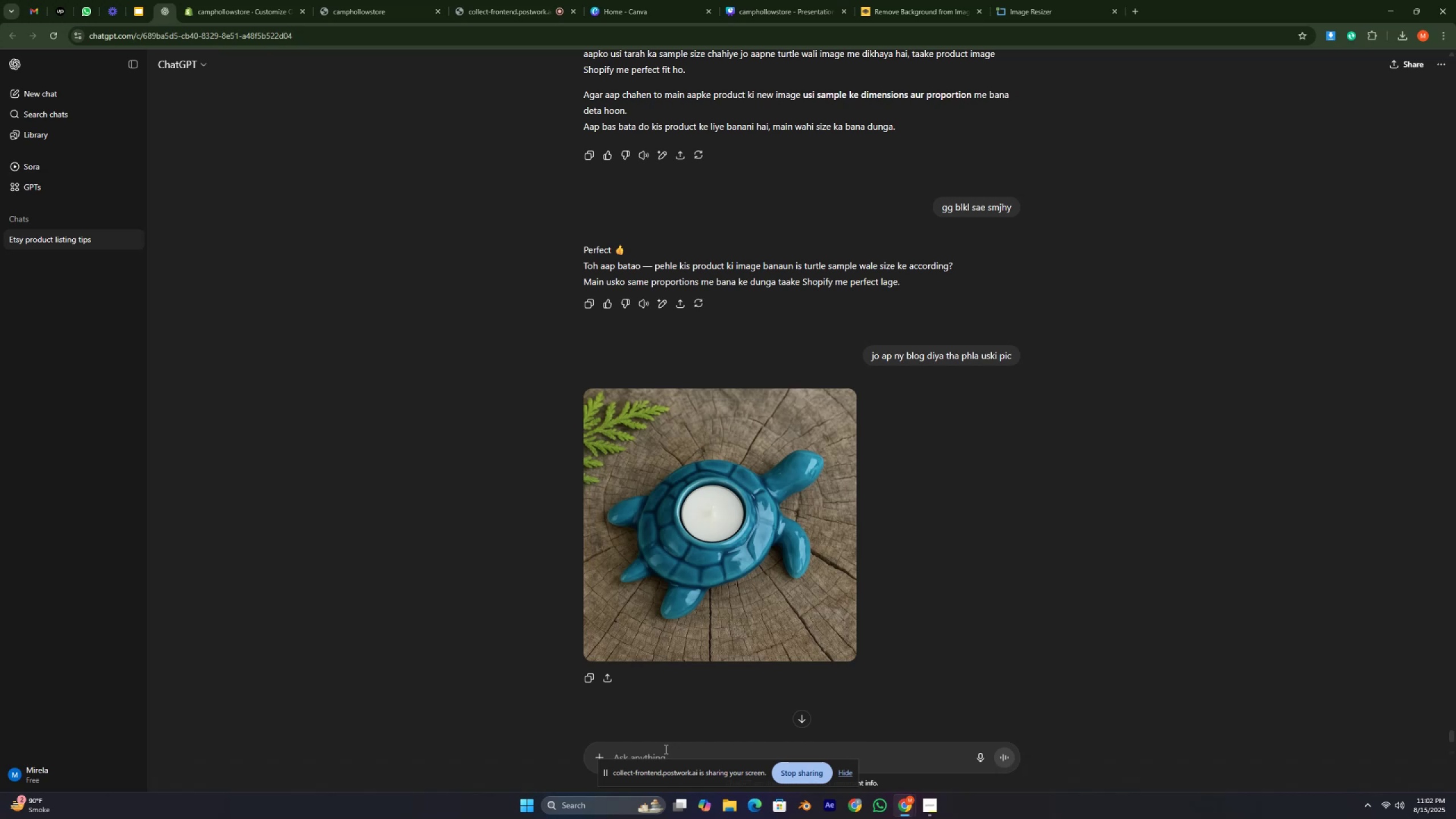 
type(ap smjhy nhi hm shru sy krt mujy mri wo 4 category ka b)
key(Backspace)
type(k bloh)
key(Backspace)
type(g bnana uski  )
key(Backspace)
key(Backspace)
key(Backspace)
type( title hor content ho )
key(Backspace)
key(Backspace)
type(or image do 4 kii)
 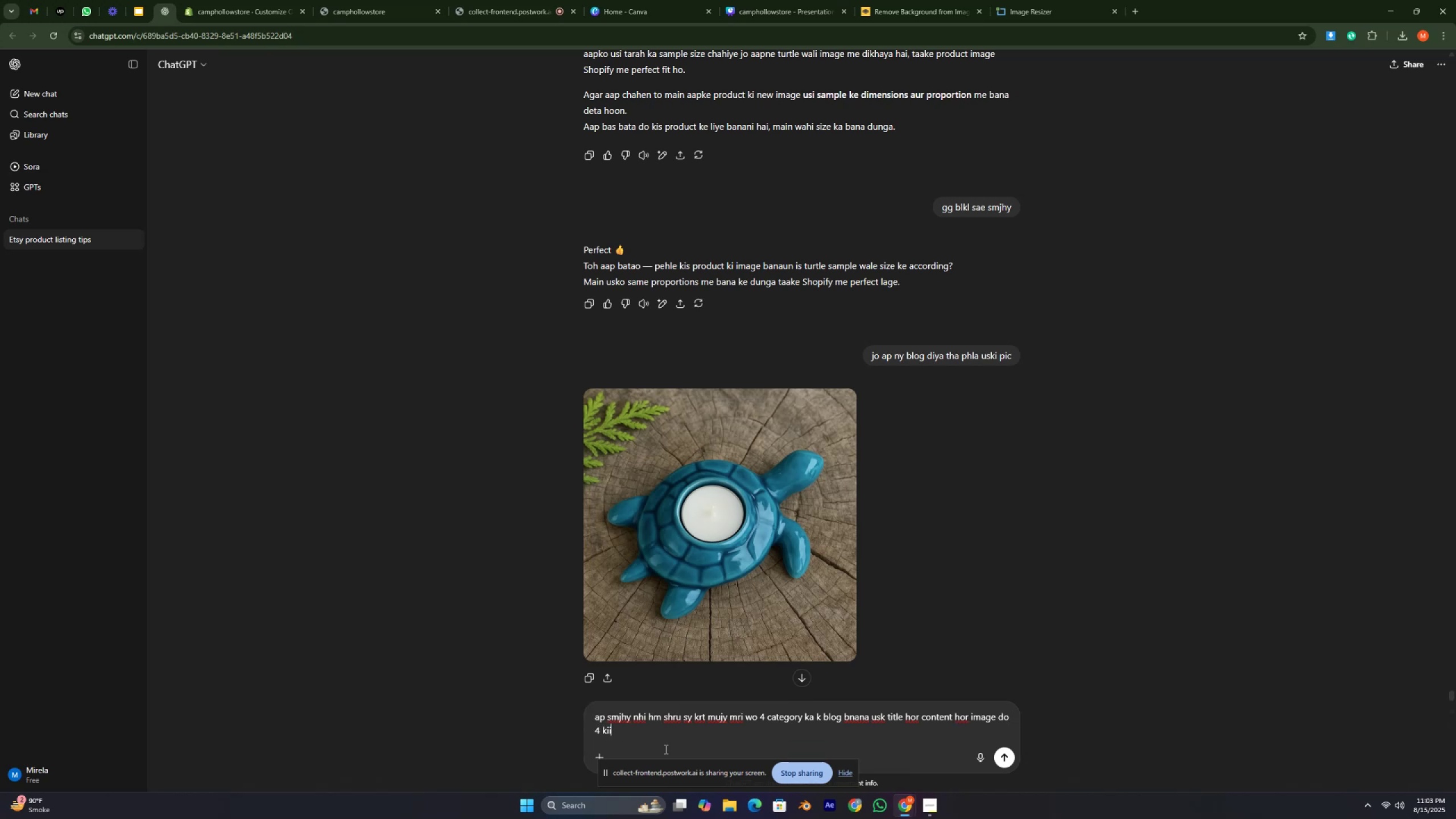 
key(Enter)
 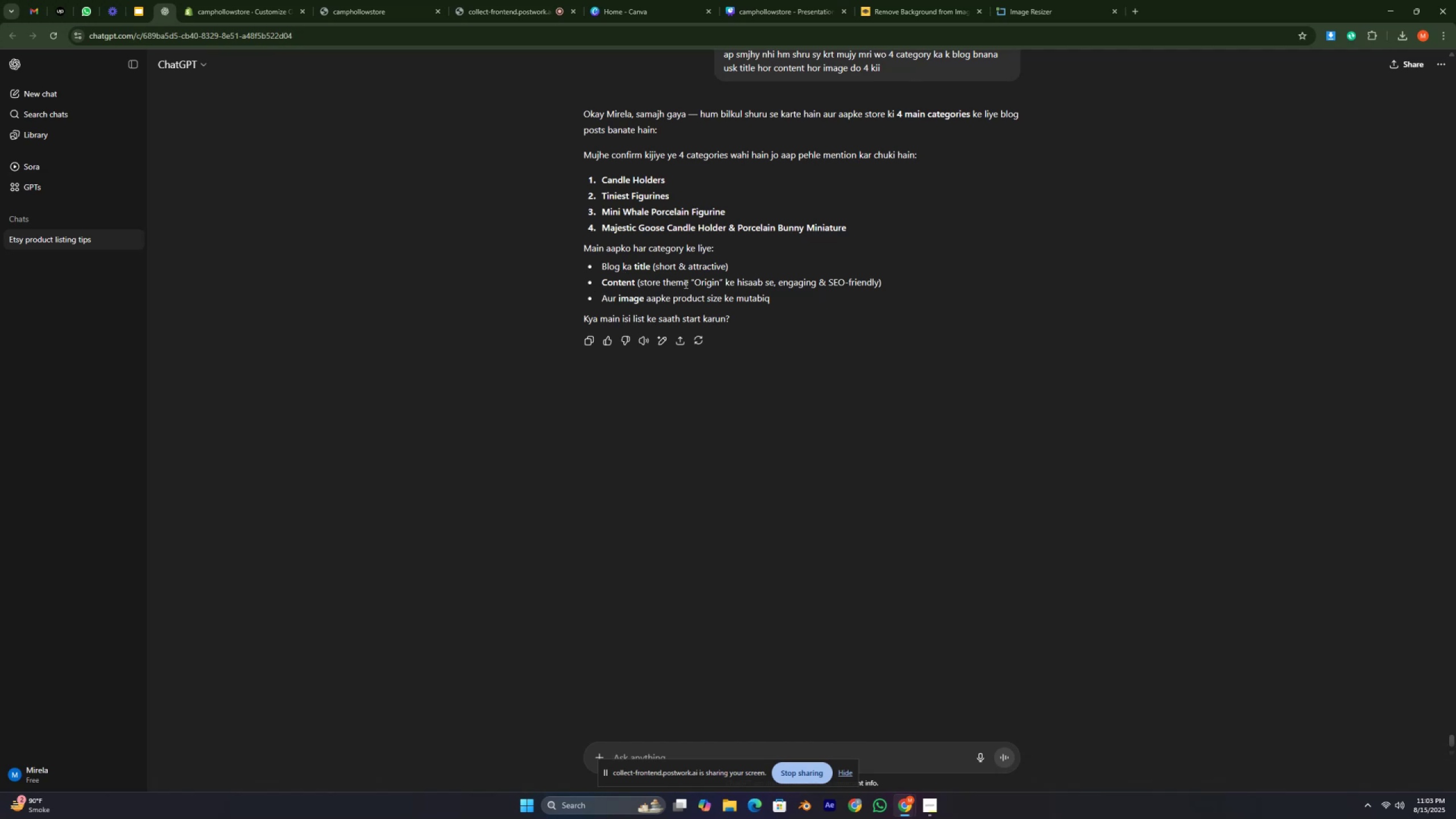 
wait(20.06)
 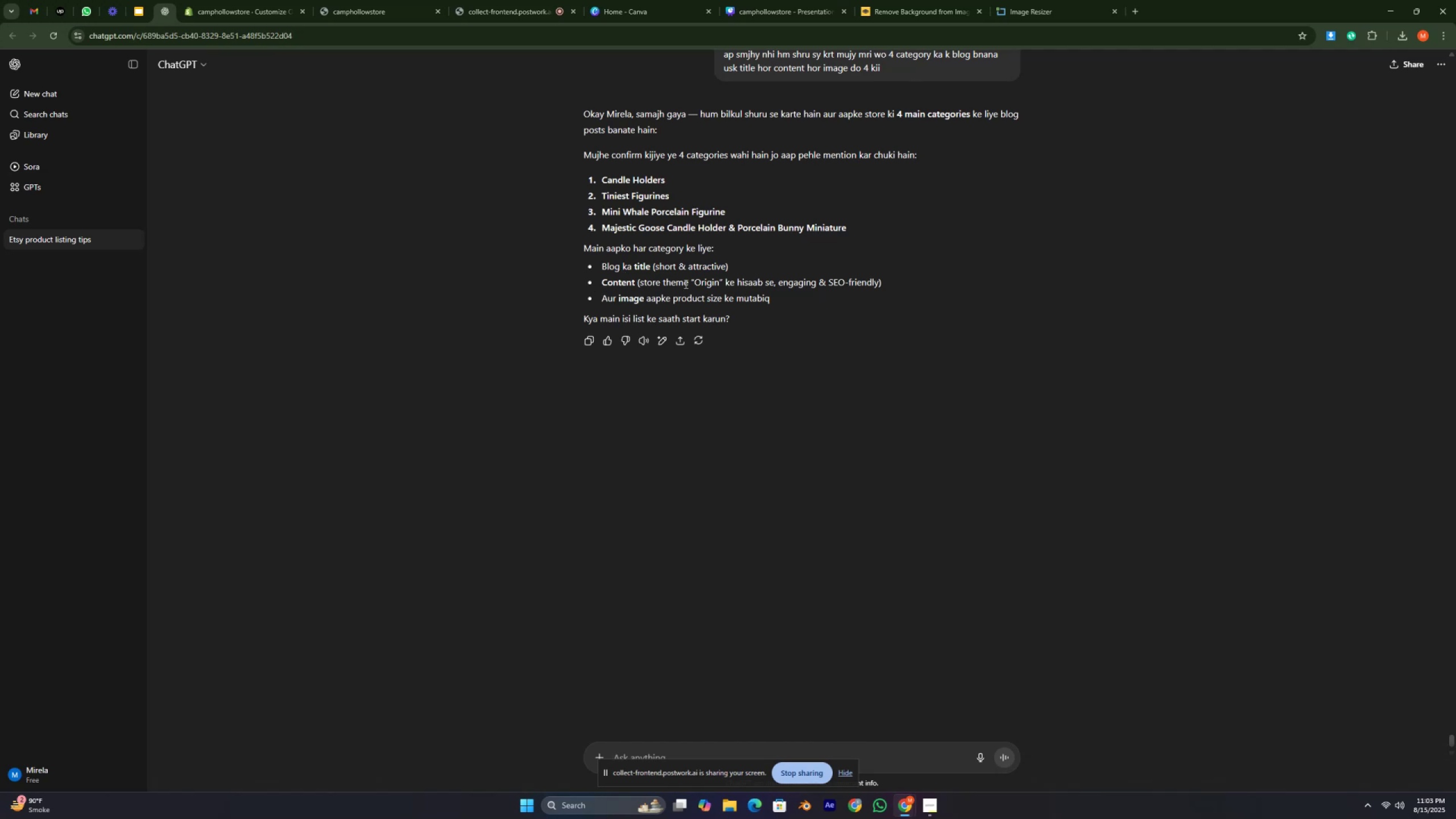 
type(good )
 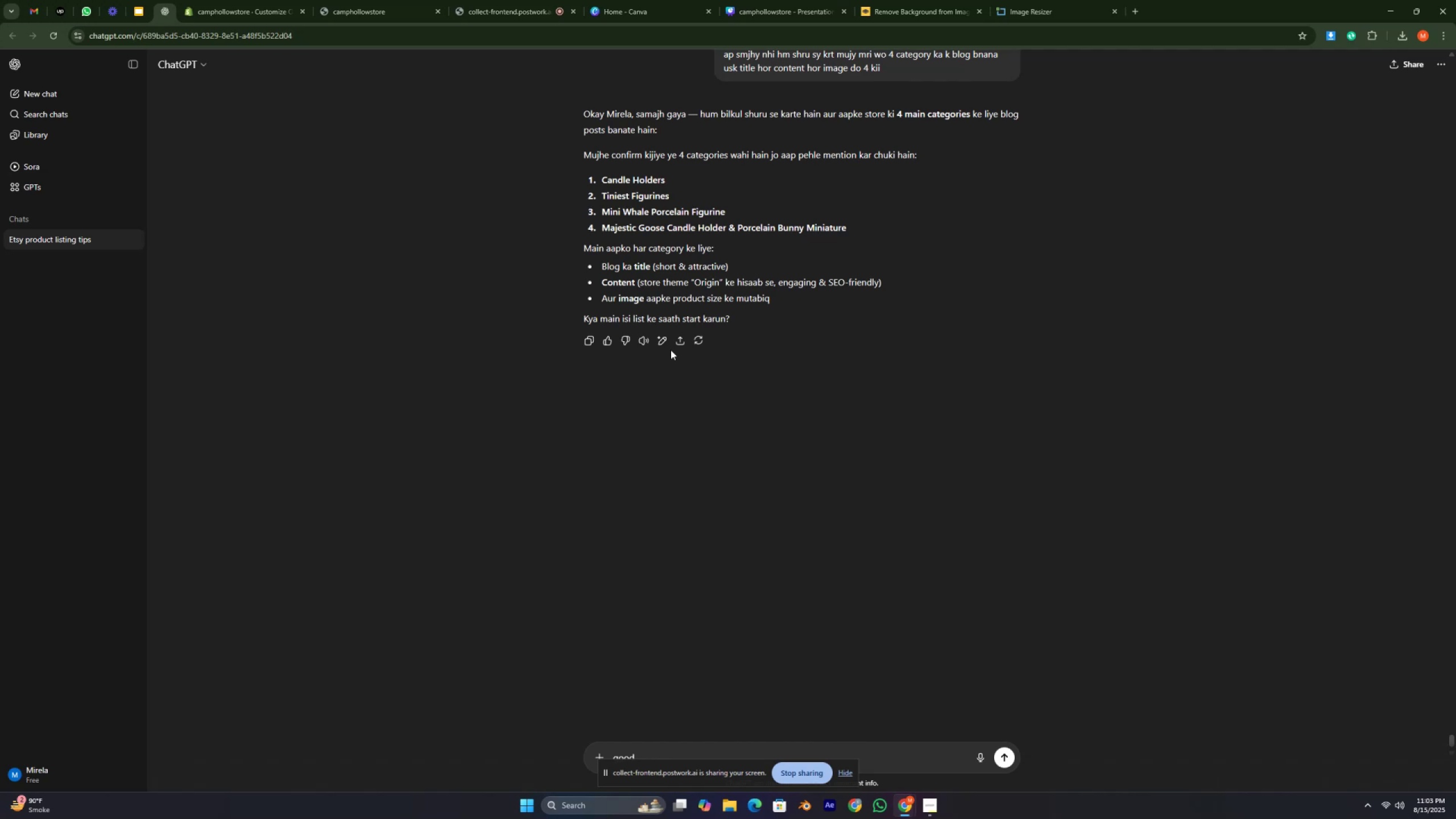 
key(Enter)
 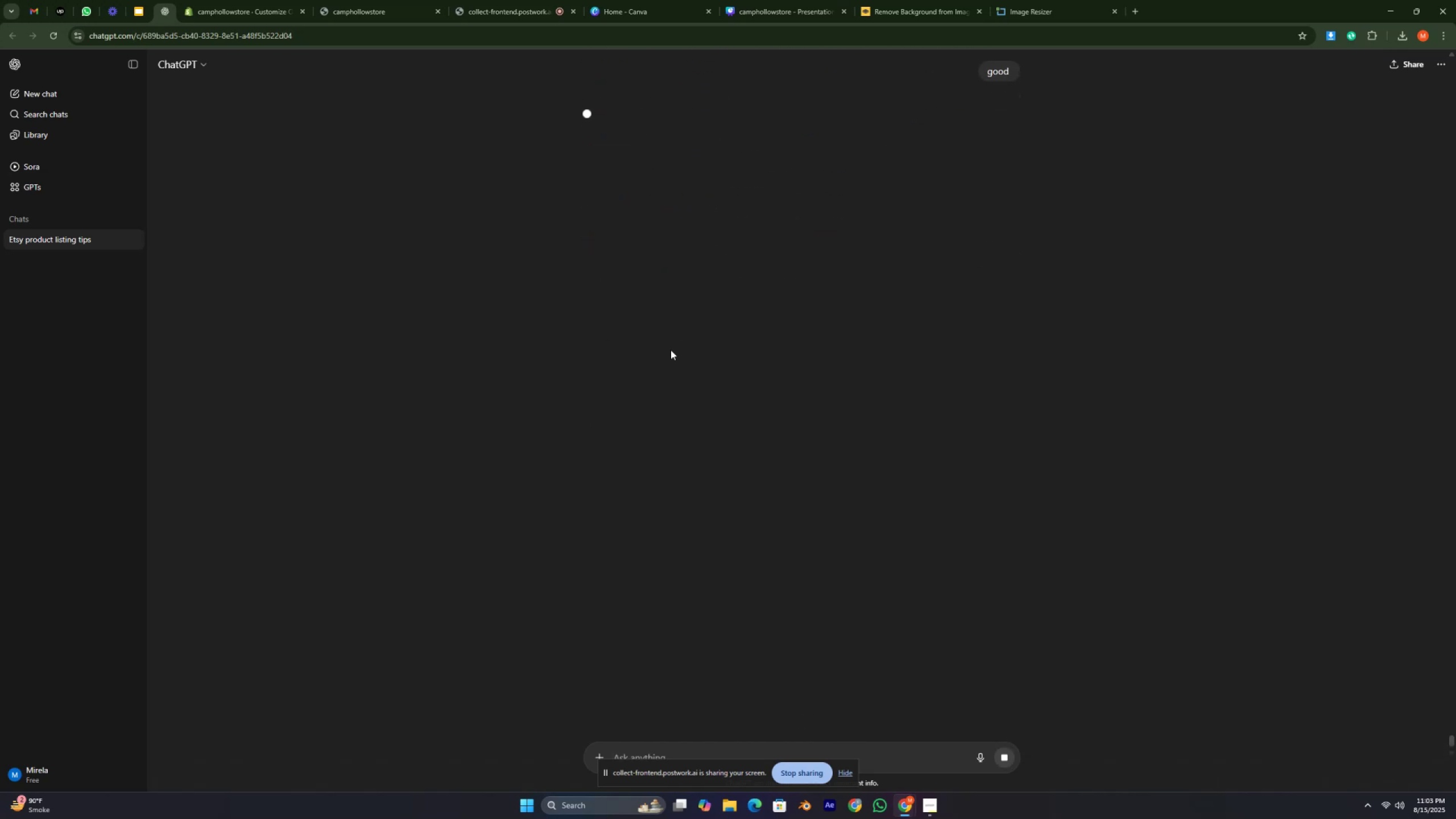 
type(chlo)
 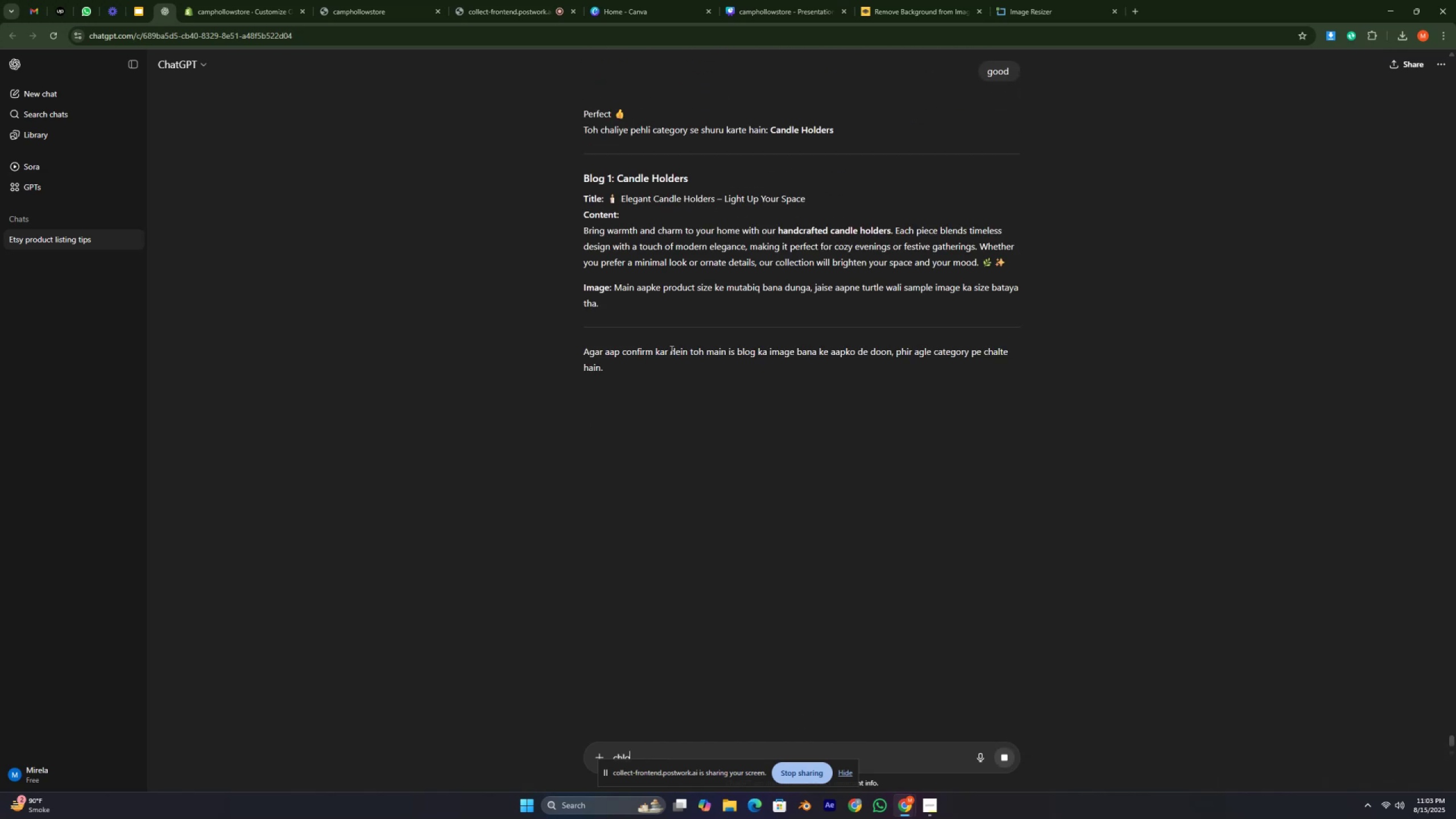 
hold_key(key=Backspace, duration=1.44)
 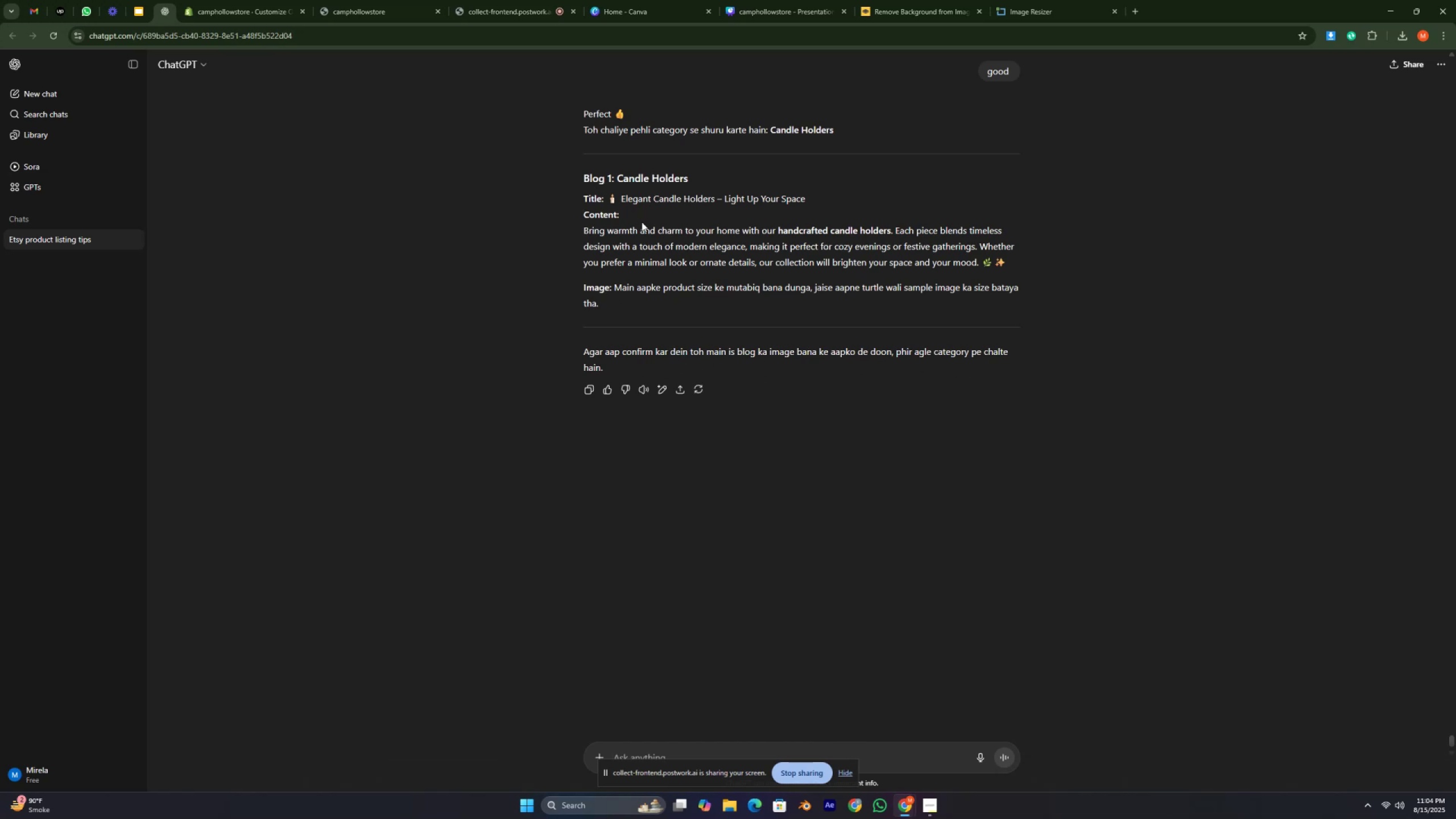 
wait(13.67)
 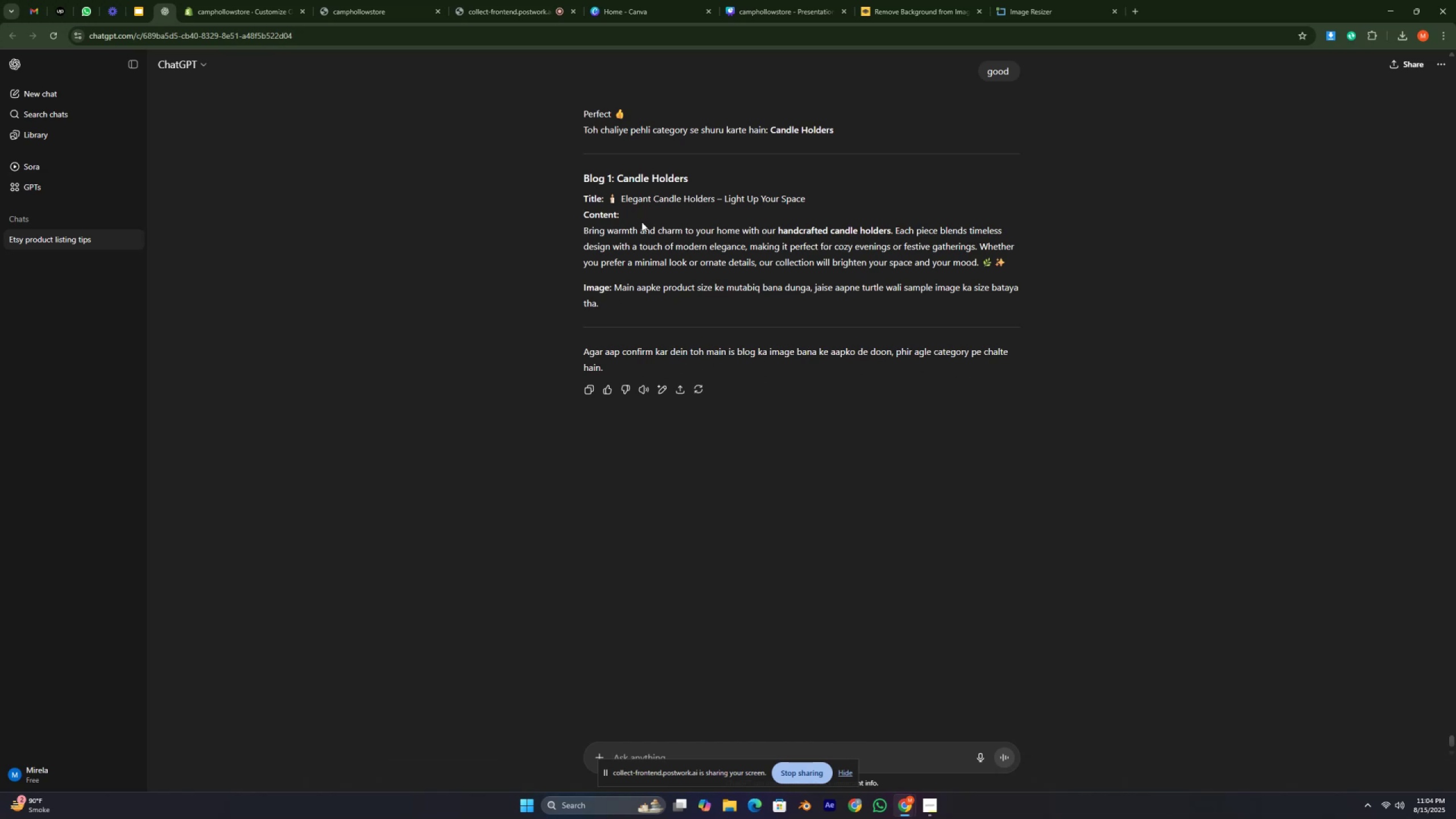 
left_click_drag(start_coordinate=[606, 200], to_coordinate=[814, 200])
 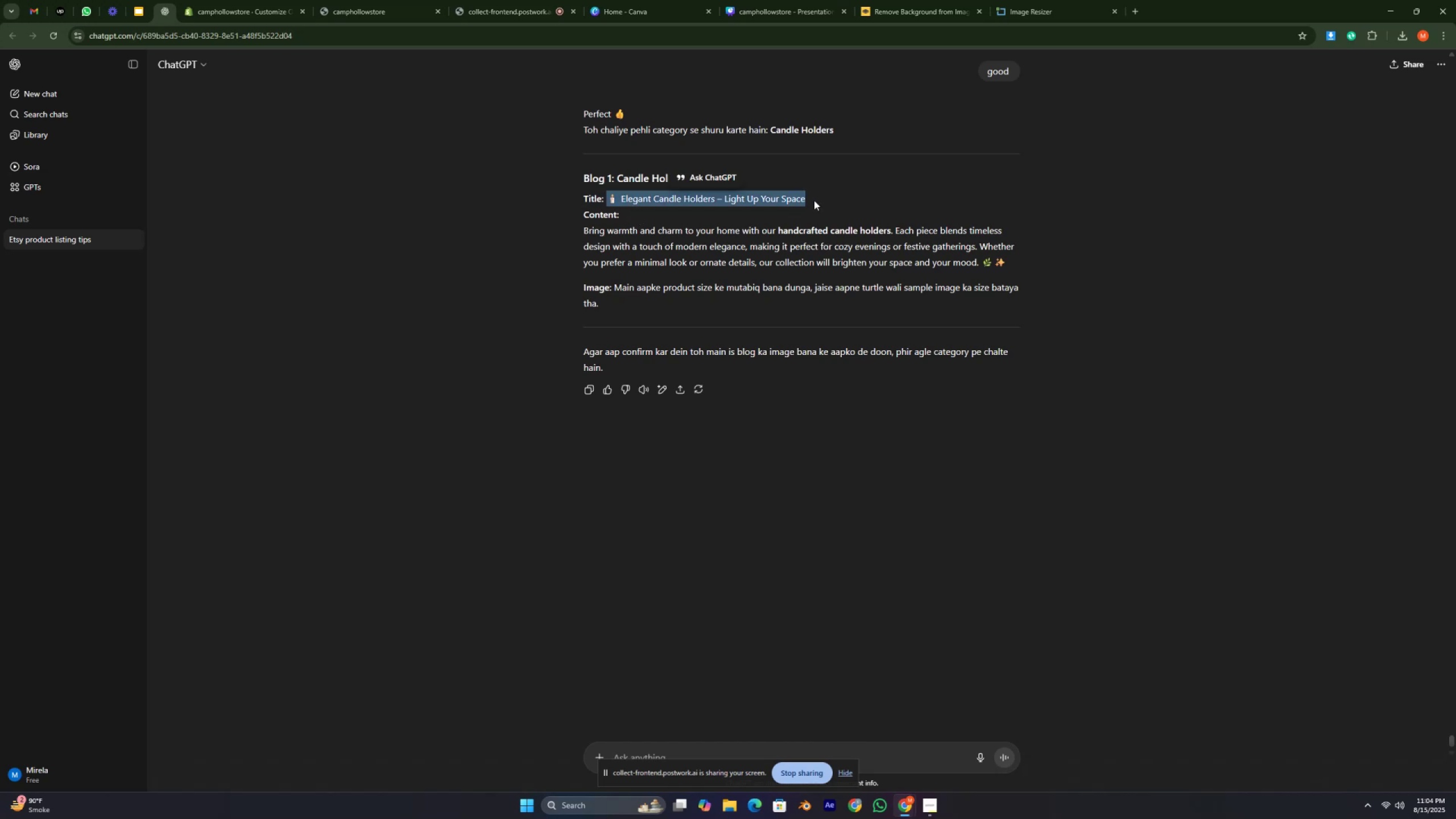 
key(Control+C)
 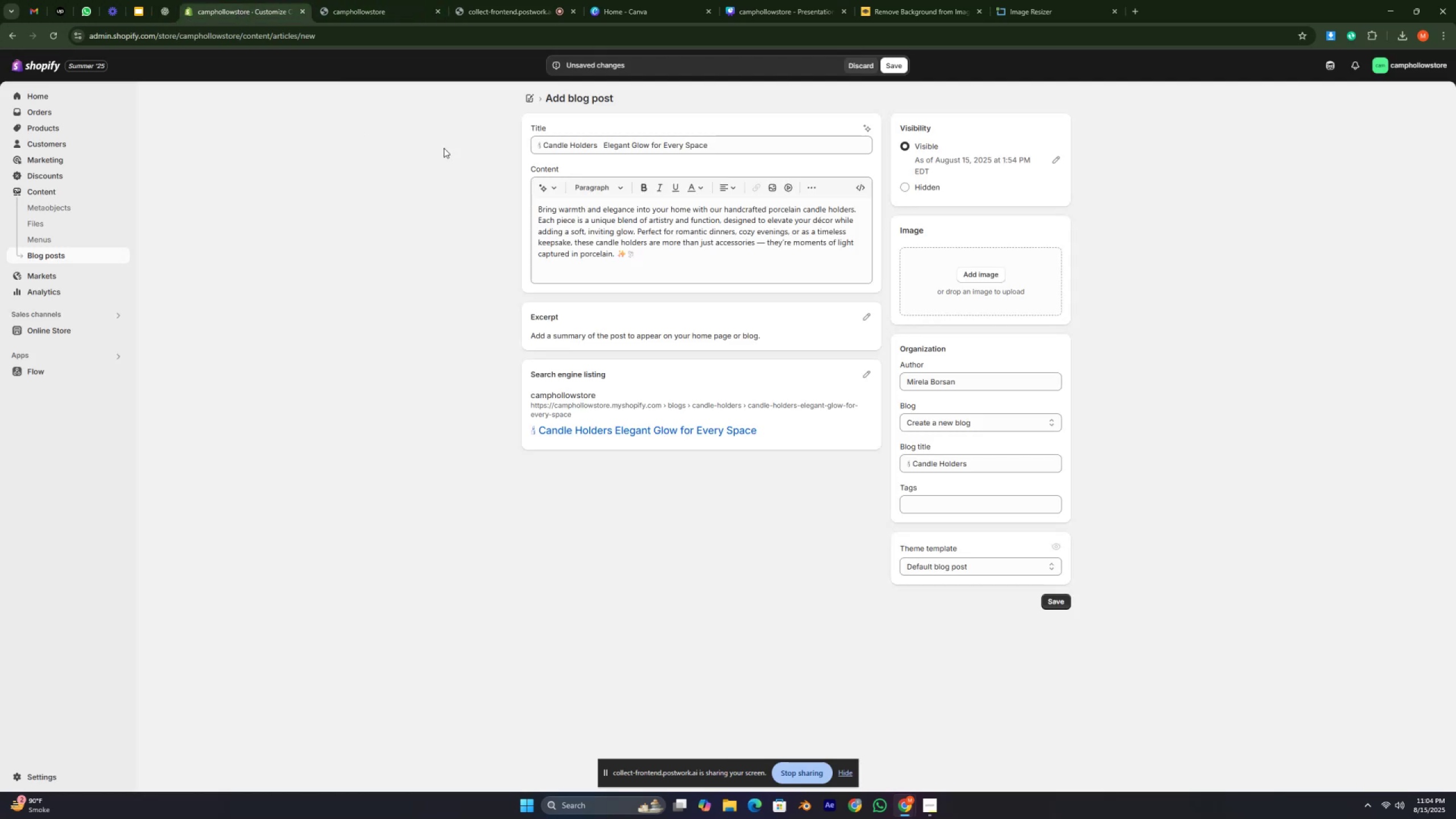 
double_click([577, 145])
 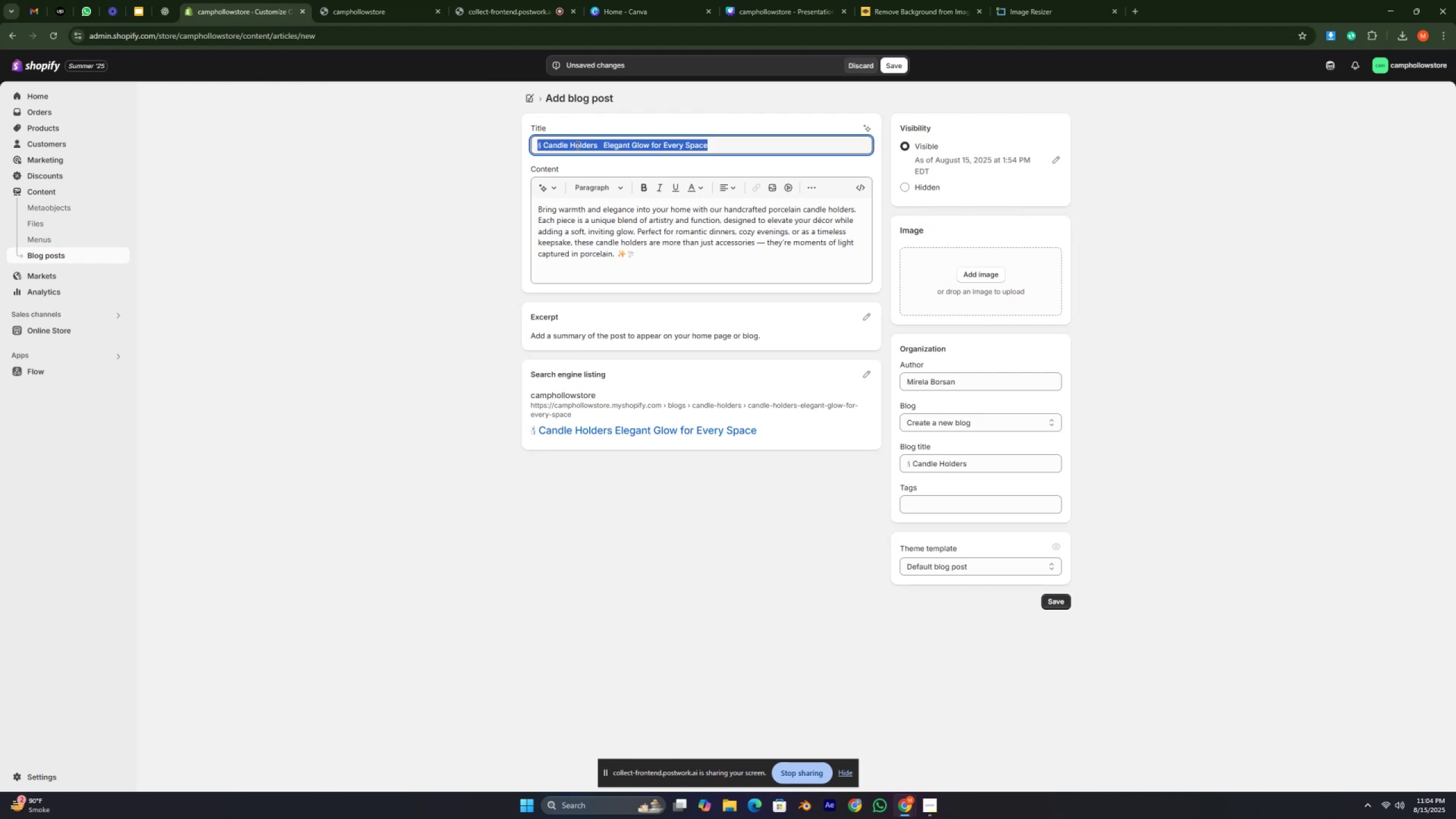 
triple_click([577, 145])
 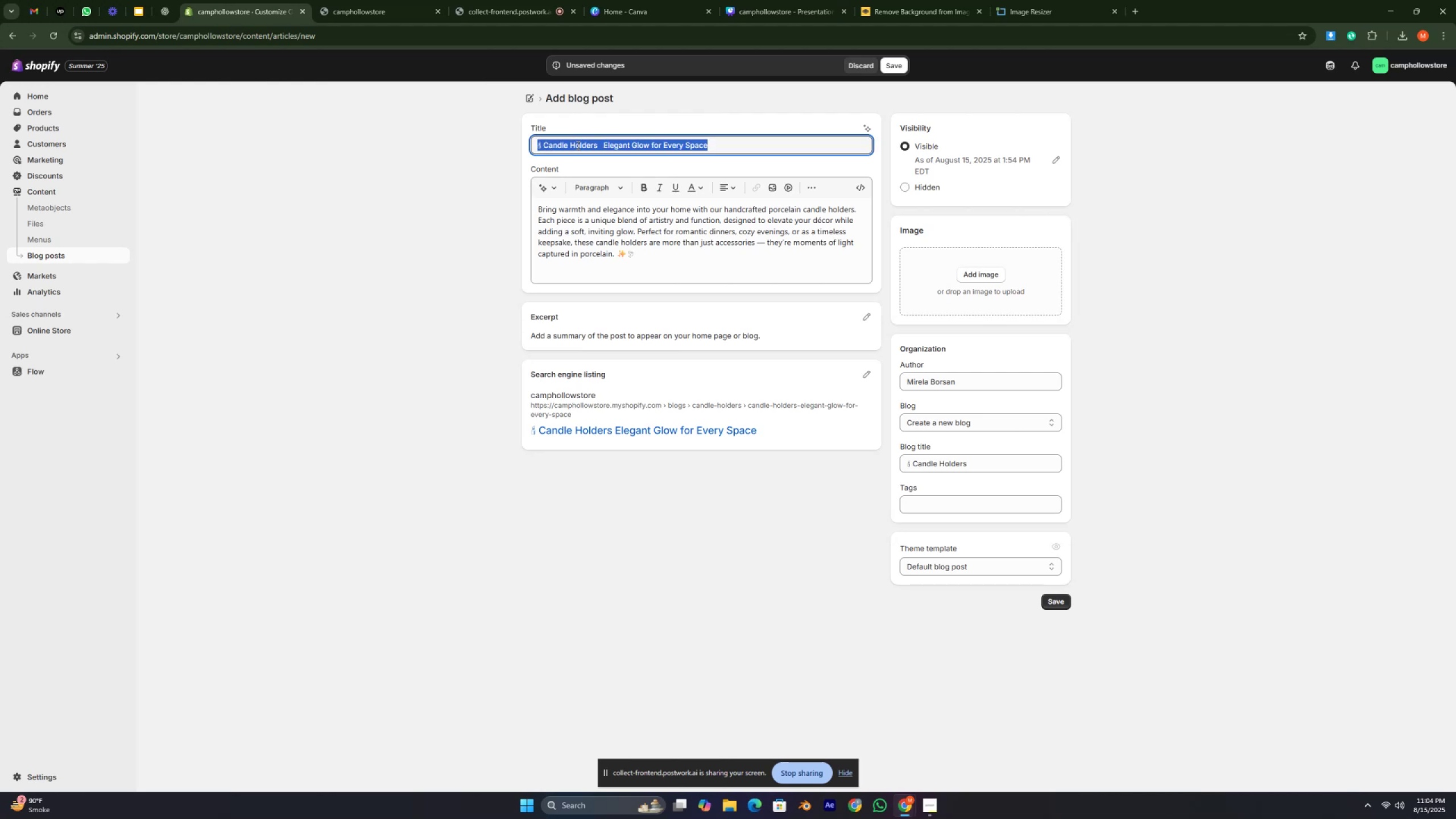 
key(Control+V)
 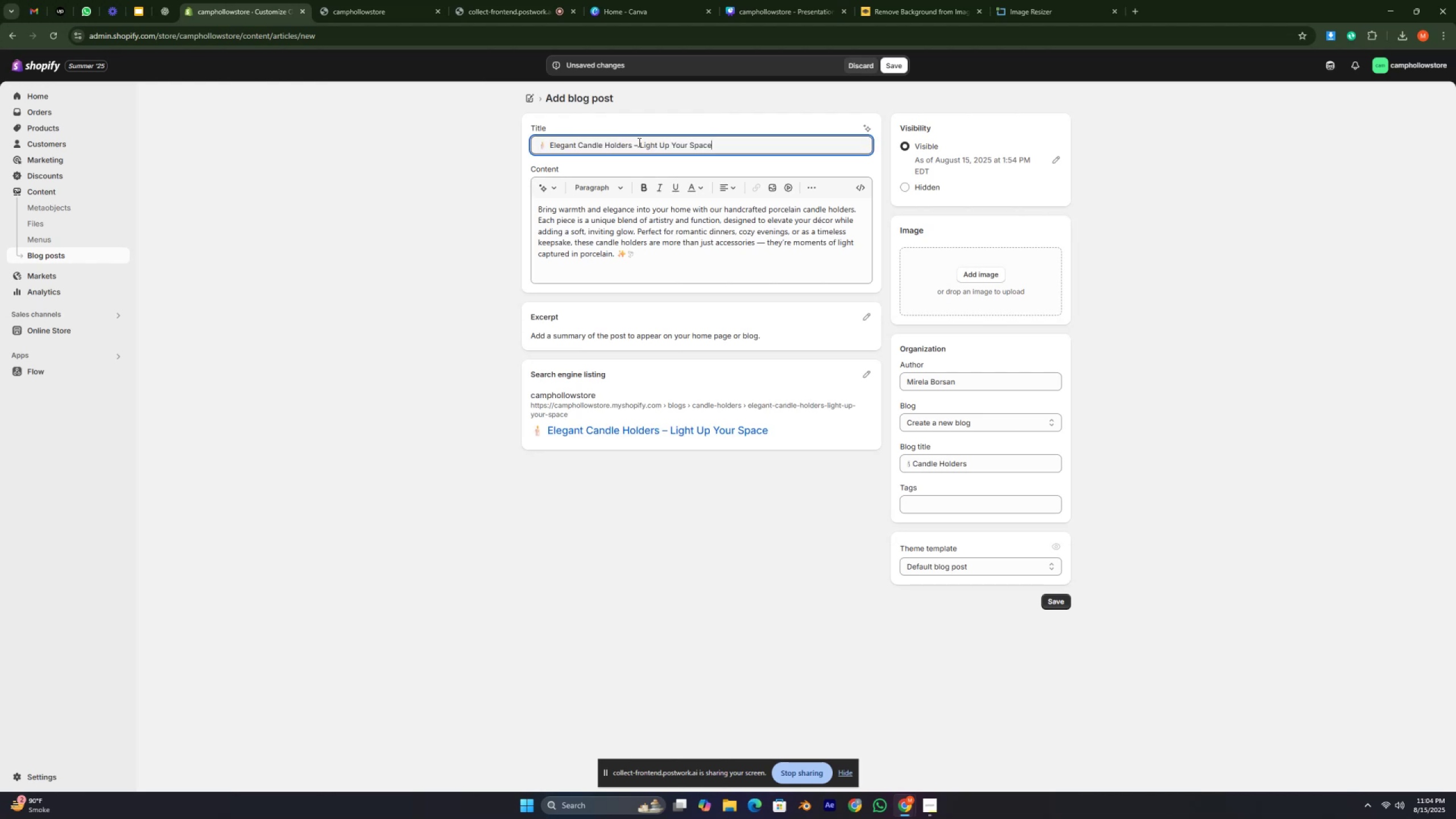 
left_click([636, 141])
 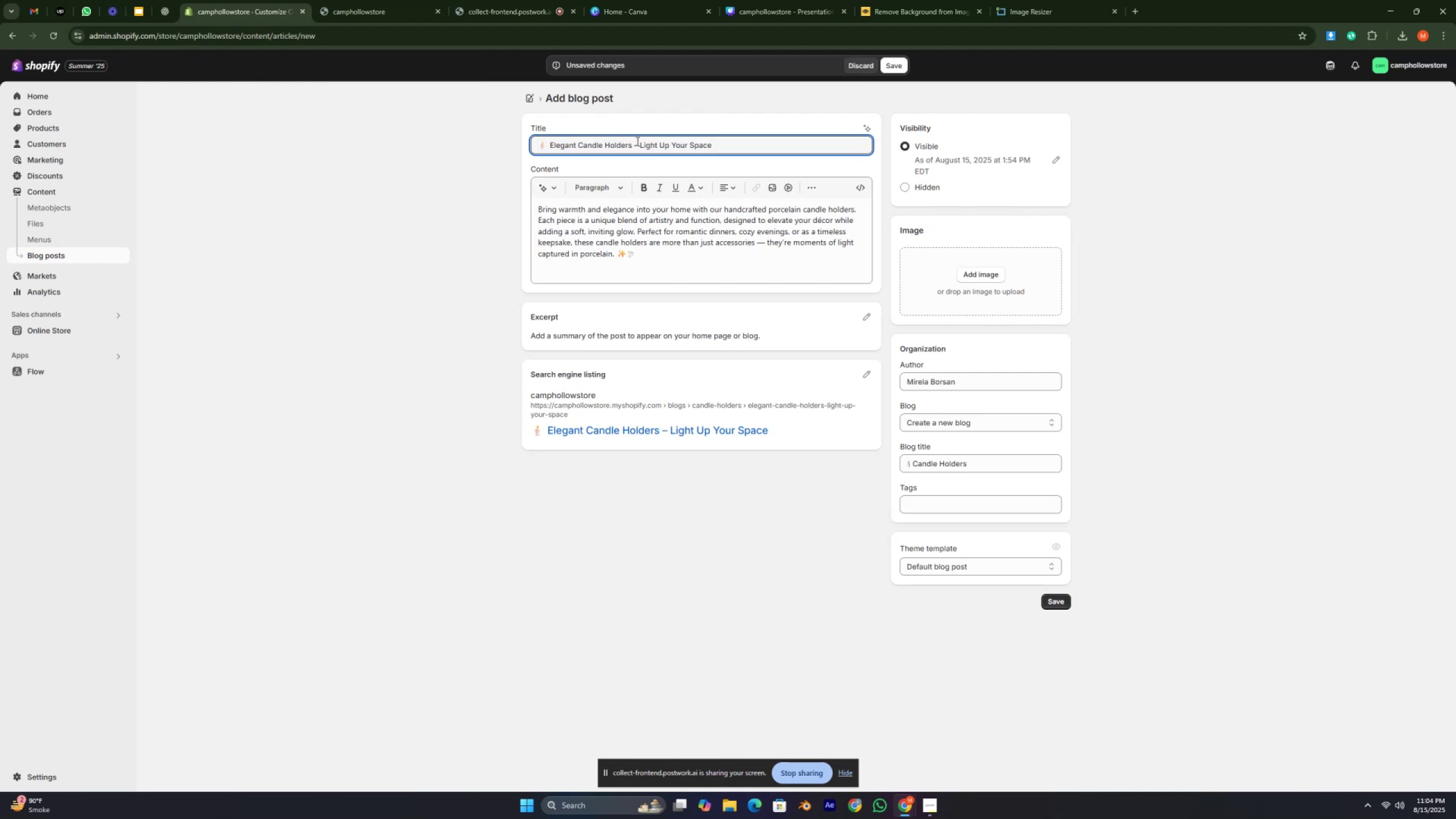 
key(Backspace)
 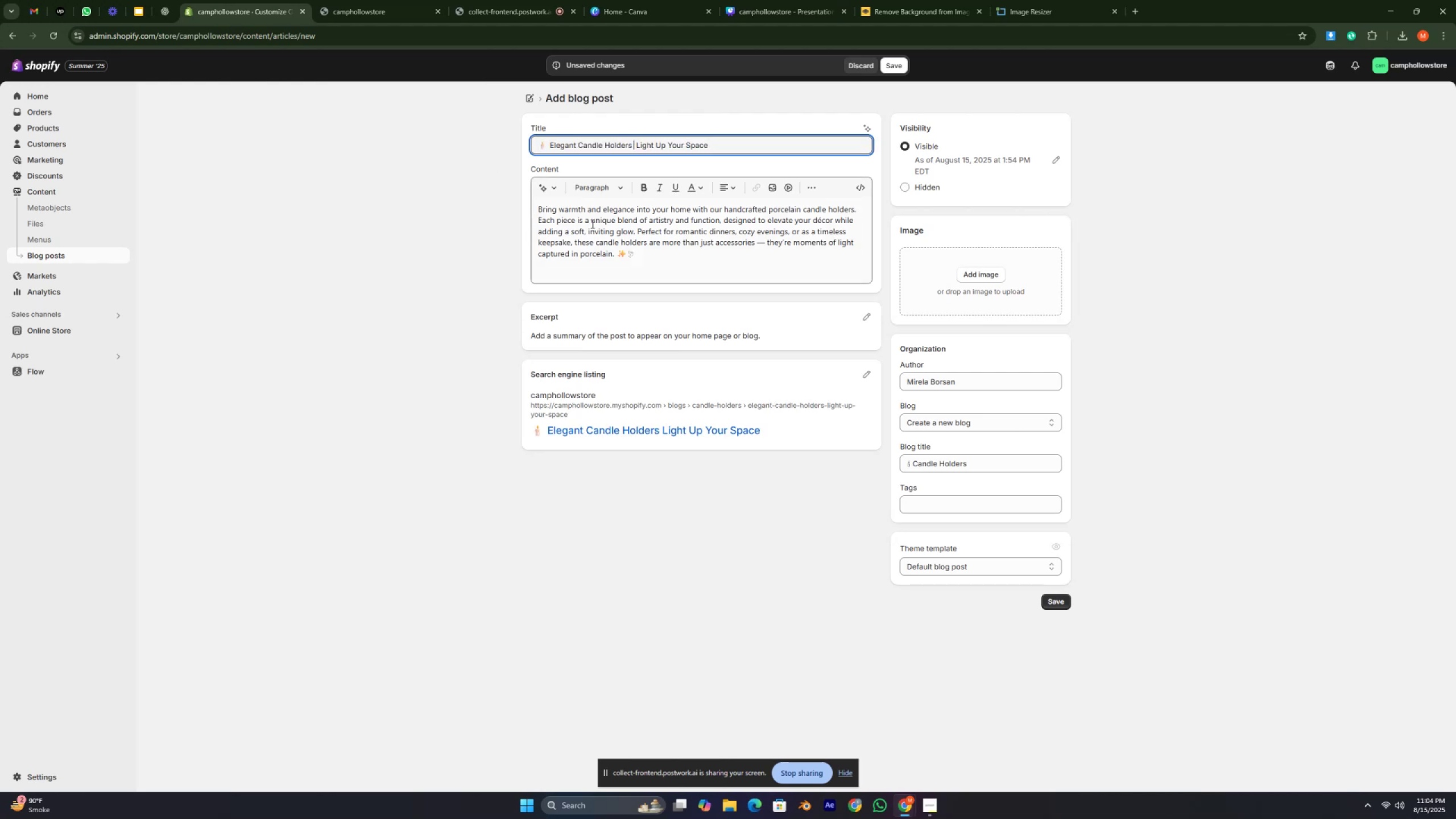 
left_click([592, 224])
 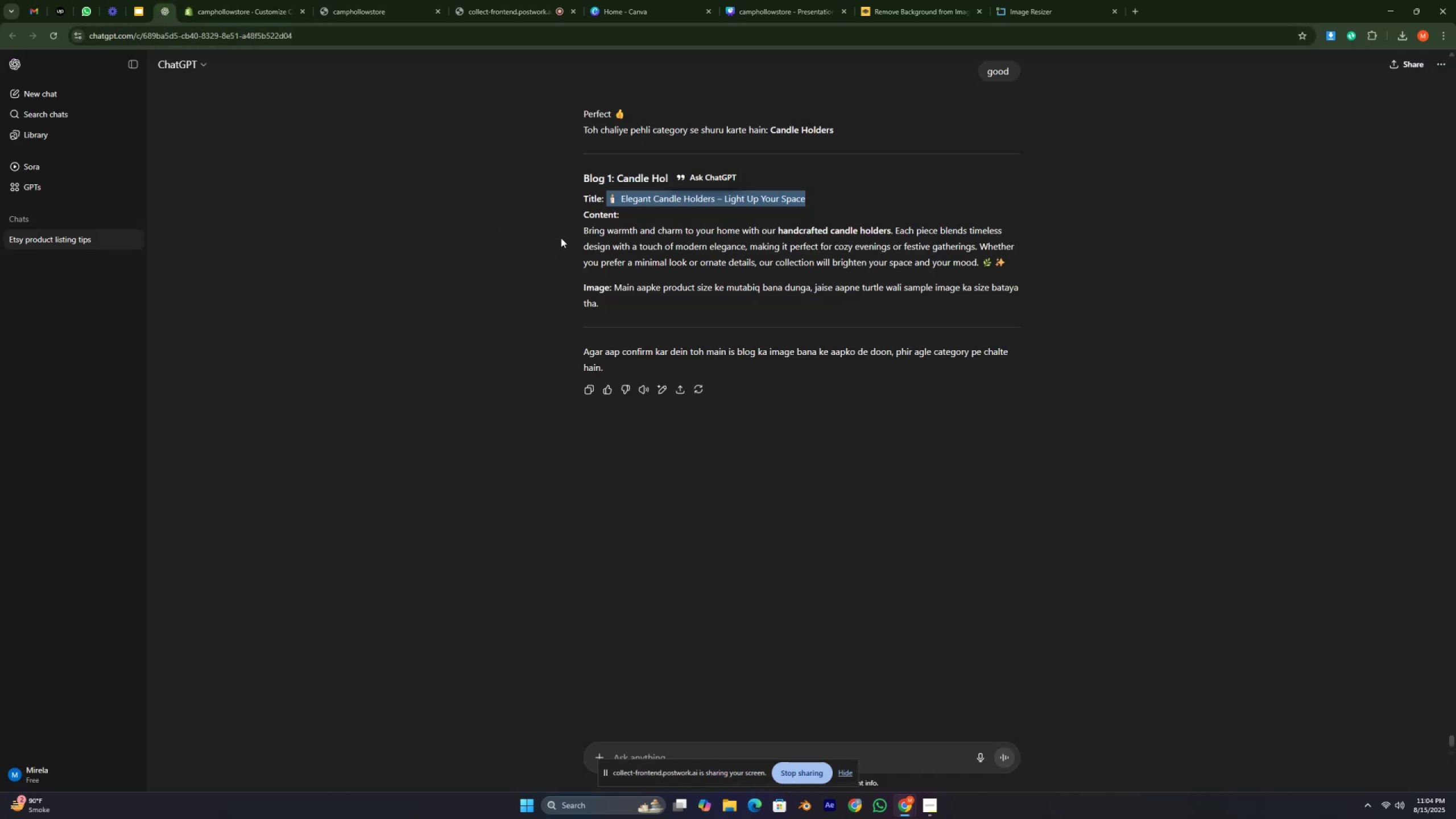 
left_click_drag(start_coordinate=[568, 228], to_coordinate=[1012, 263])
 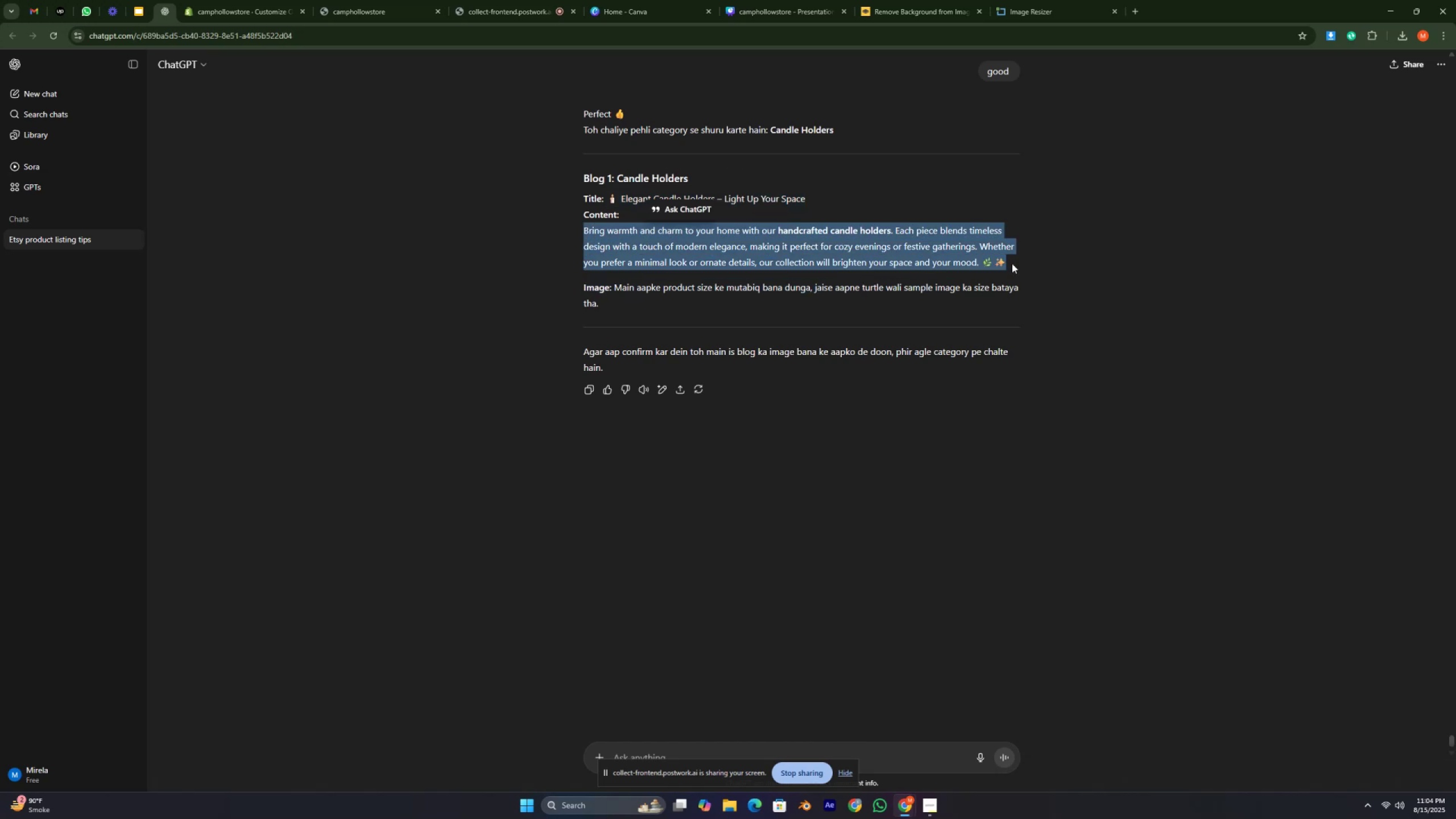 
key(Control+C)
 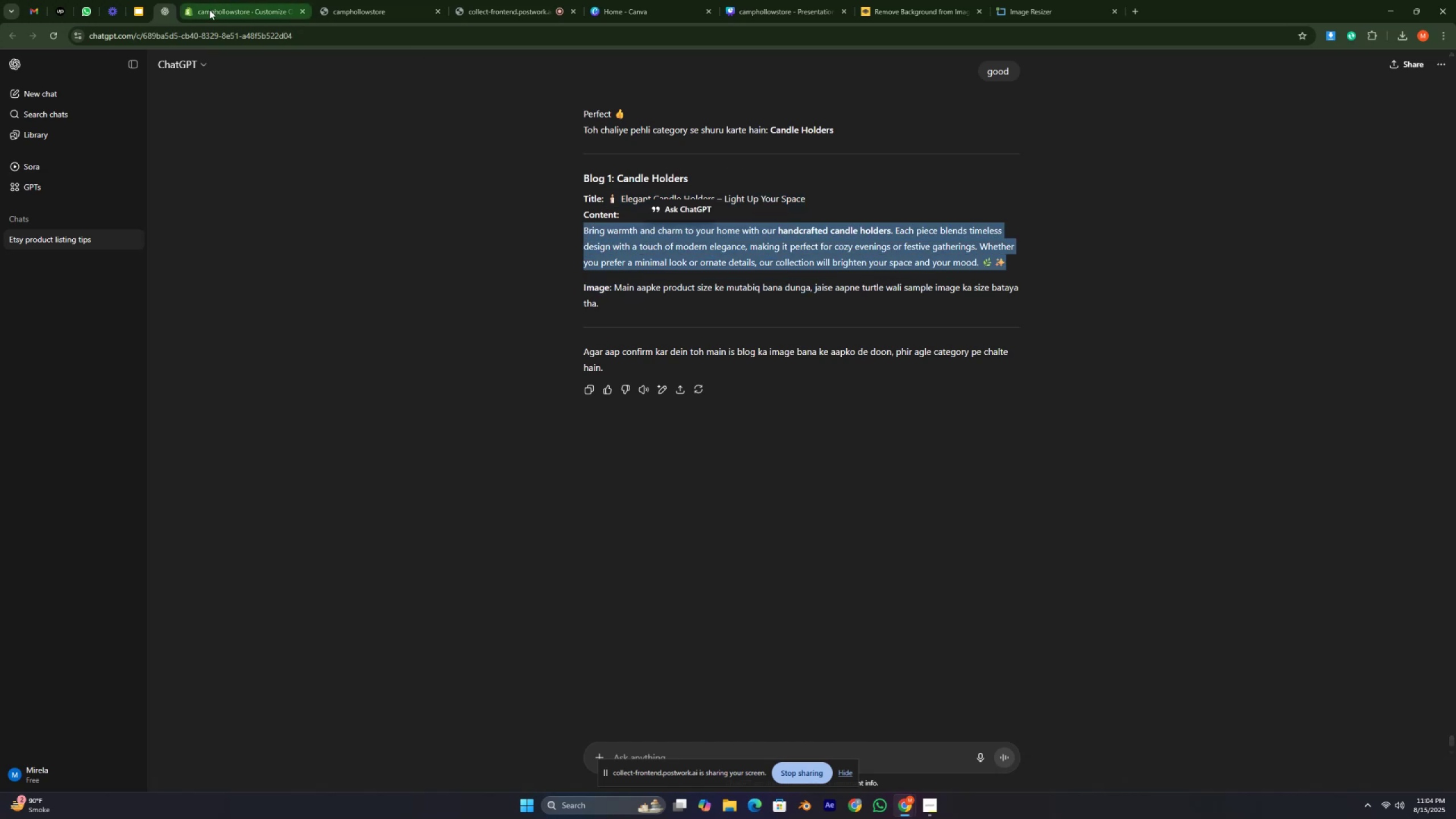 
left_click([209, 14])
 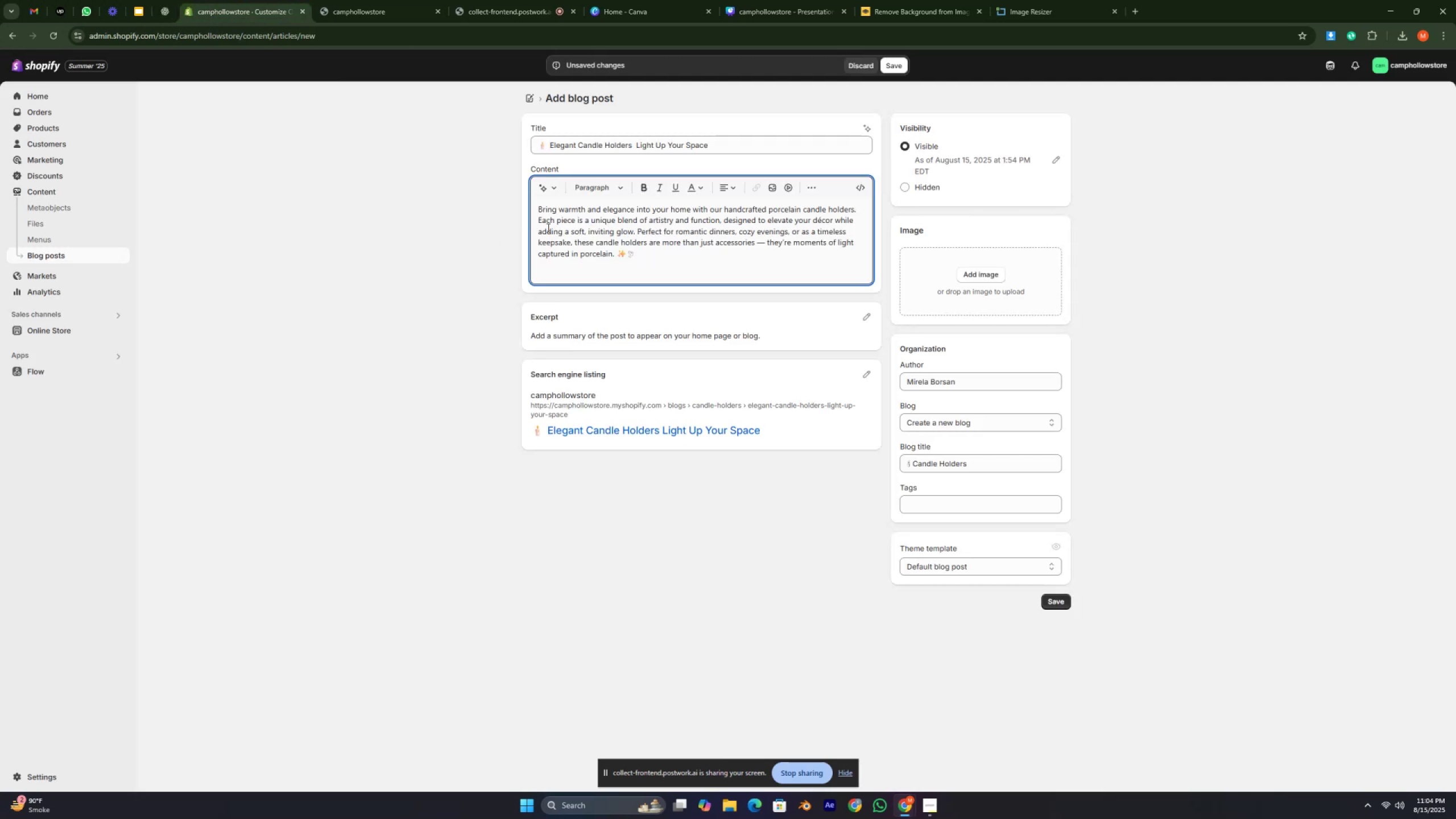 
double_click([547, 228])
 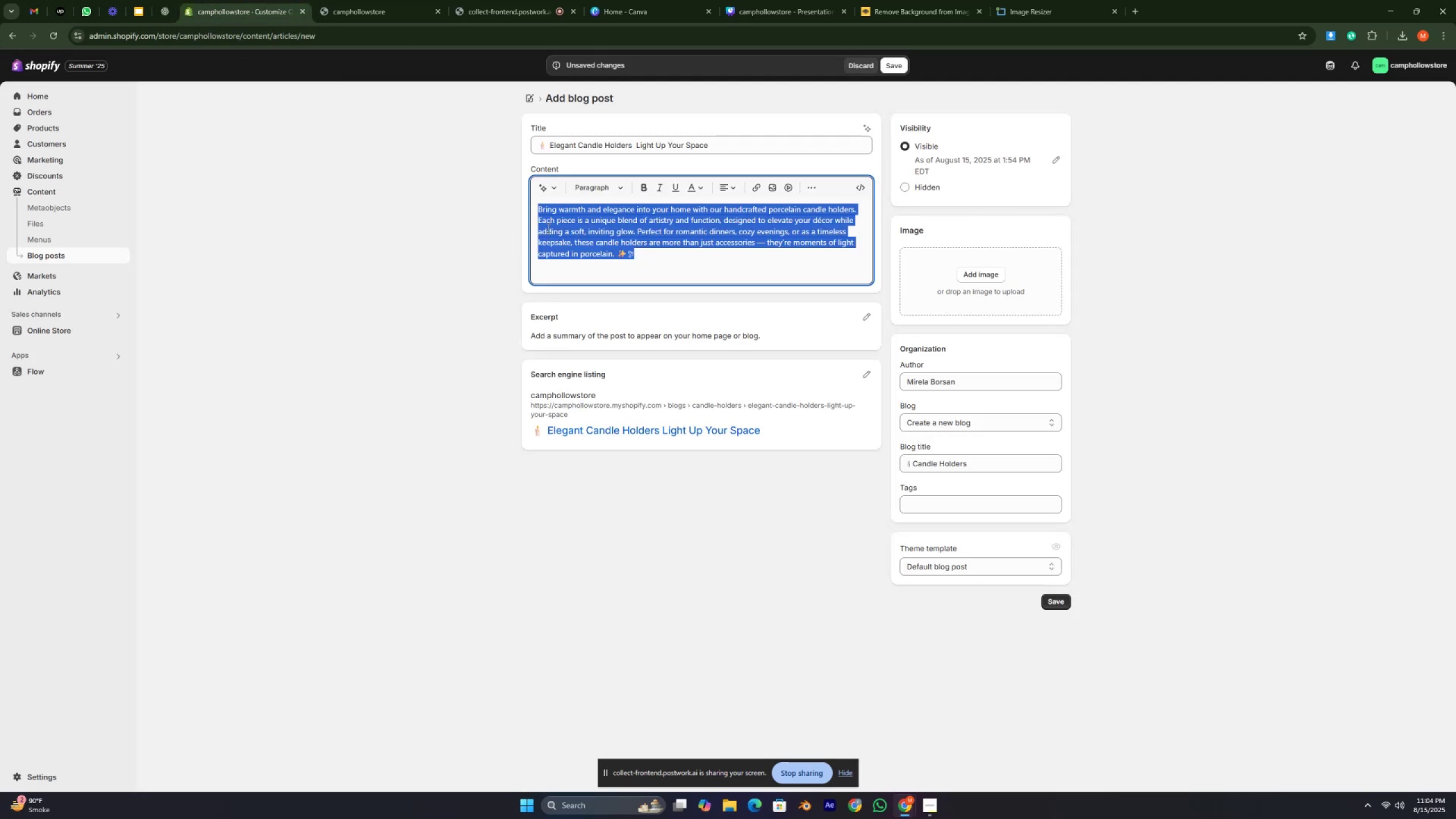 
triple_click([547, 228])
 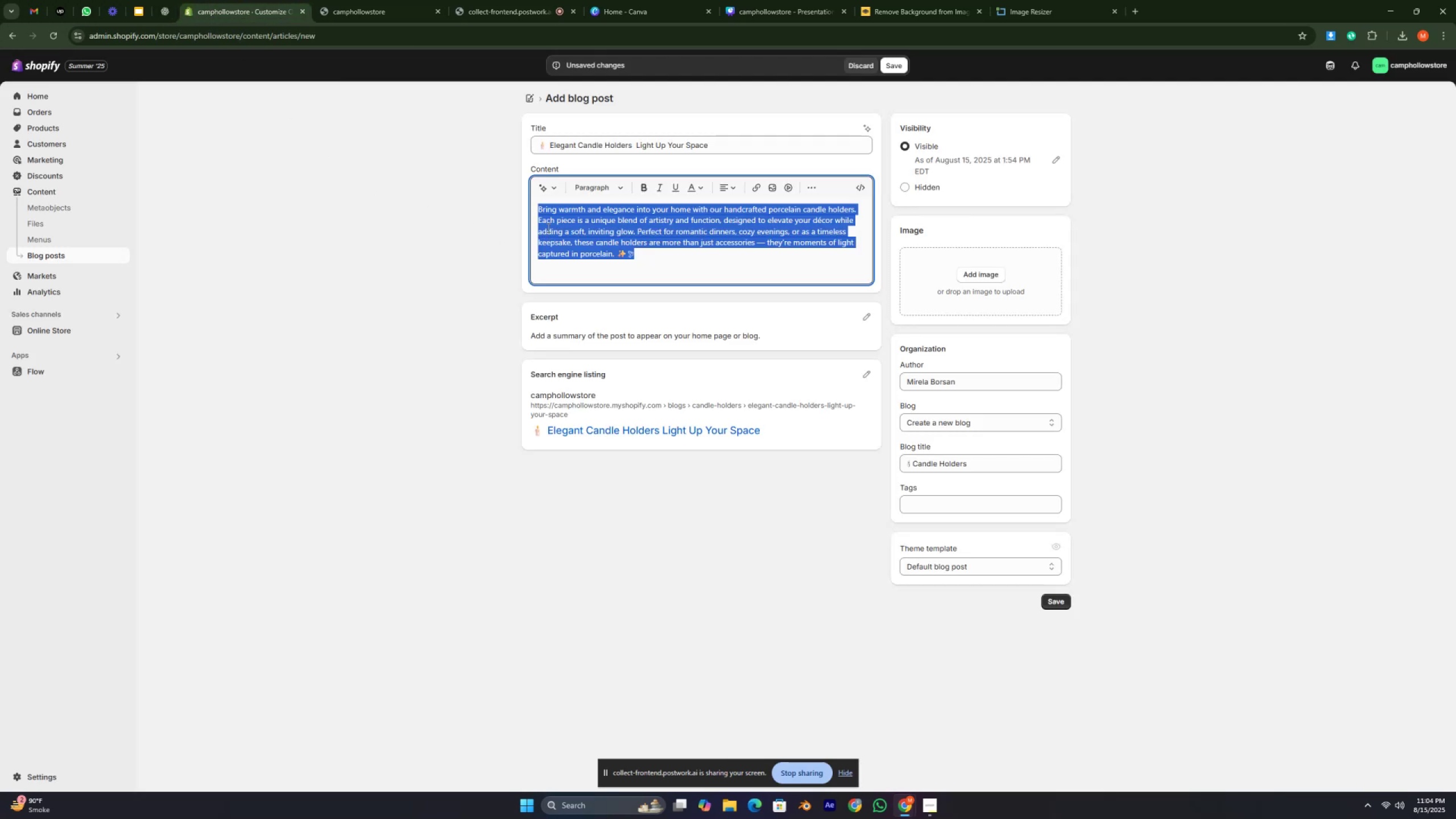 
key(Control+V)
 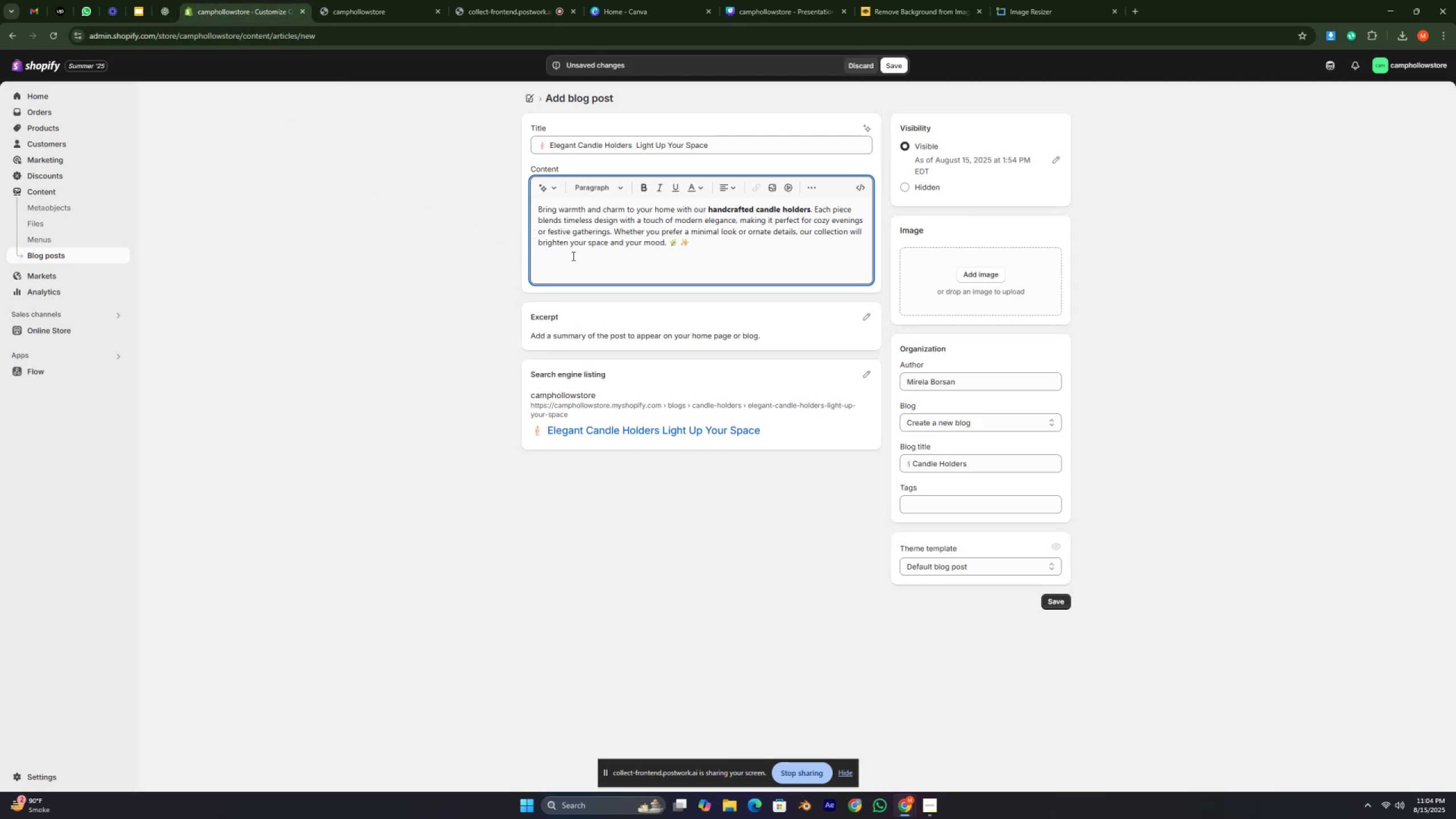 
key(ArrowDown)
 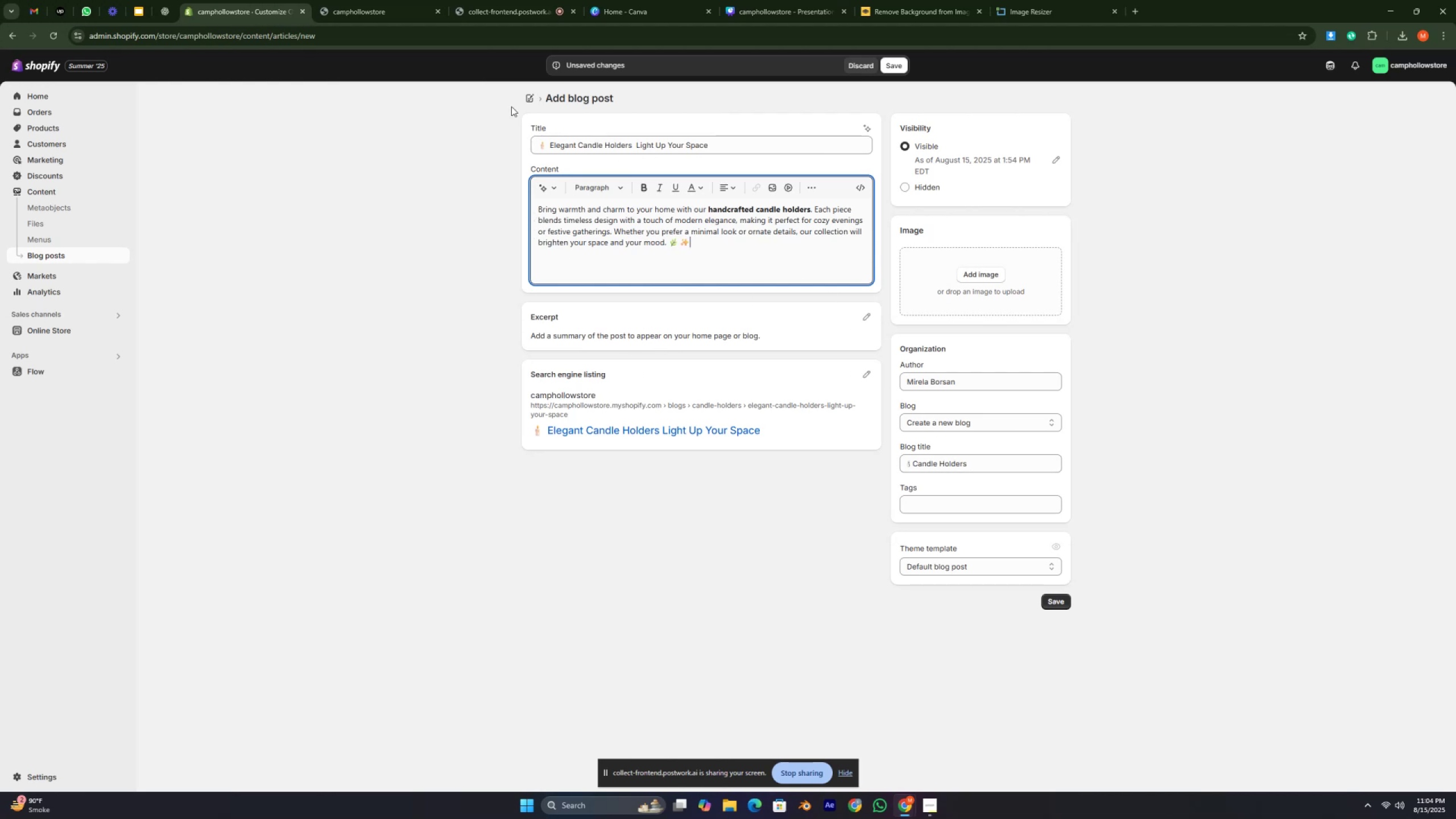 
wait(6.81)
 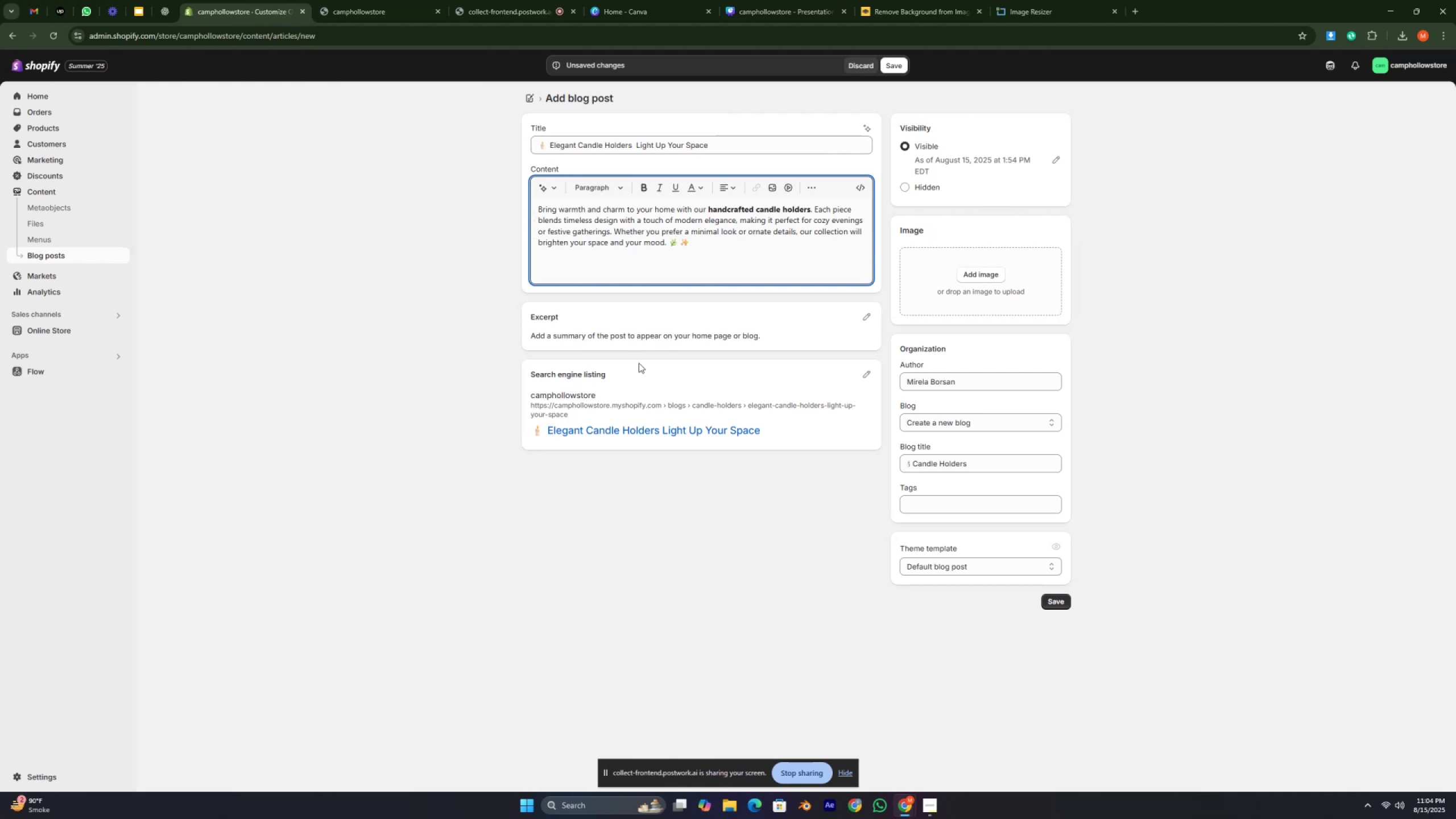 
left_click([158, 5])
 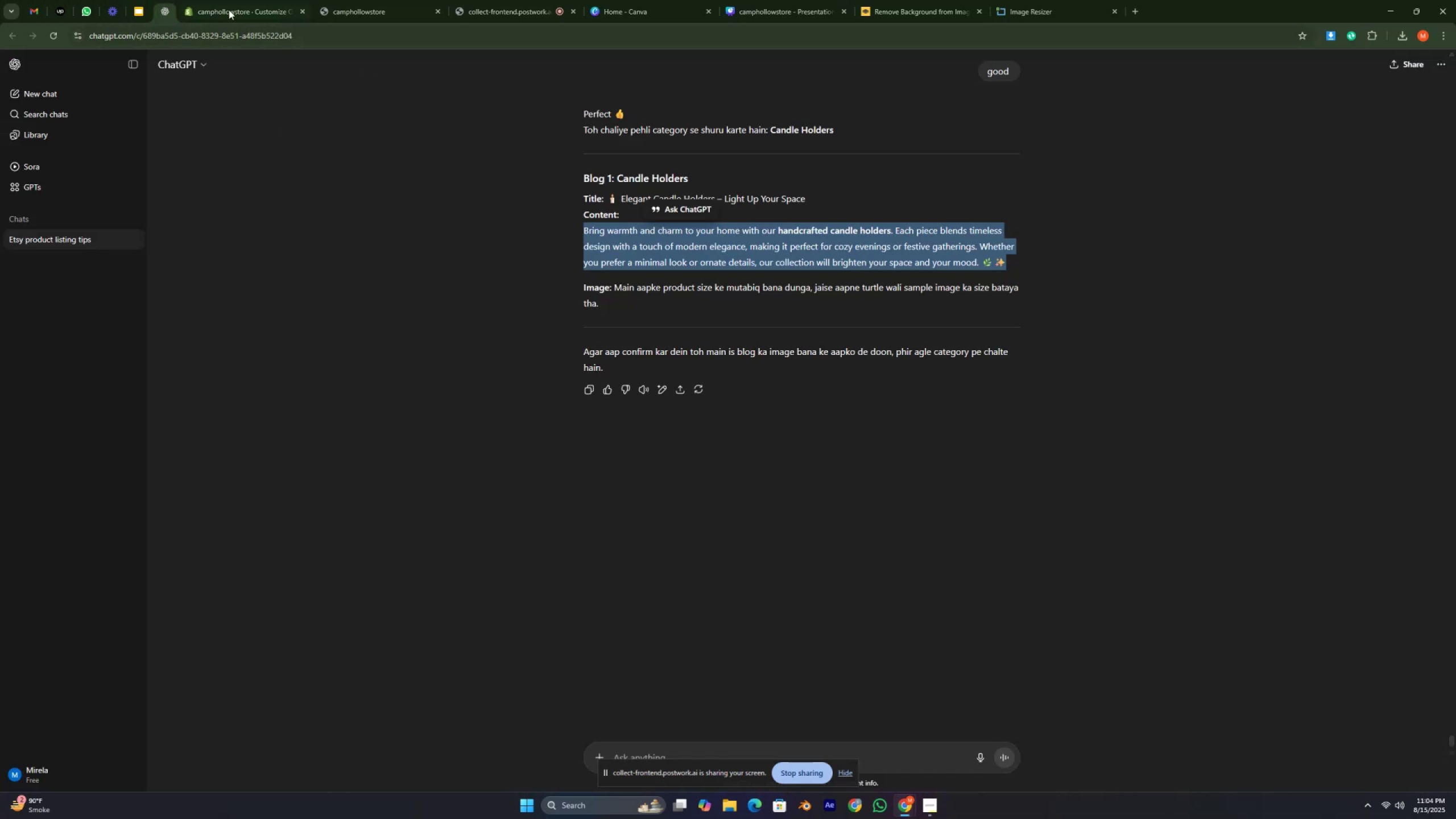 
left_click([227, 9])
 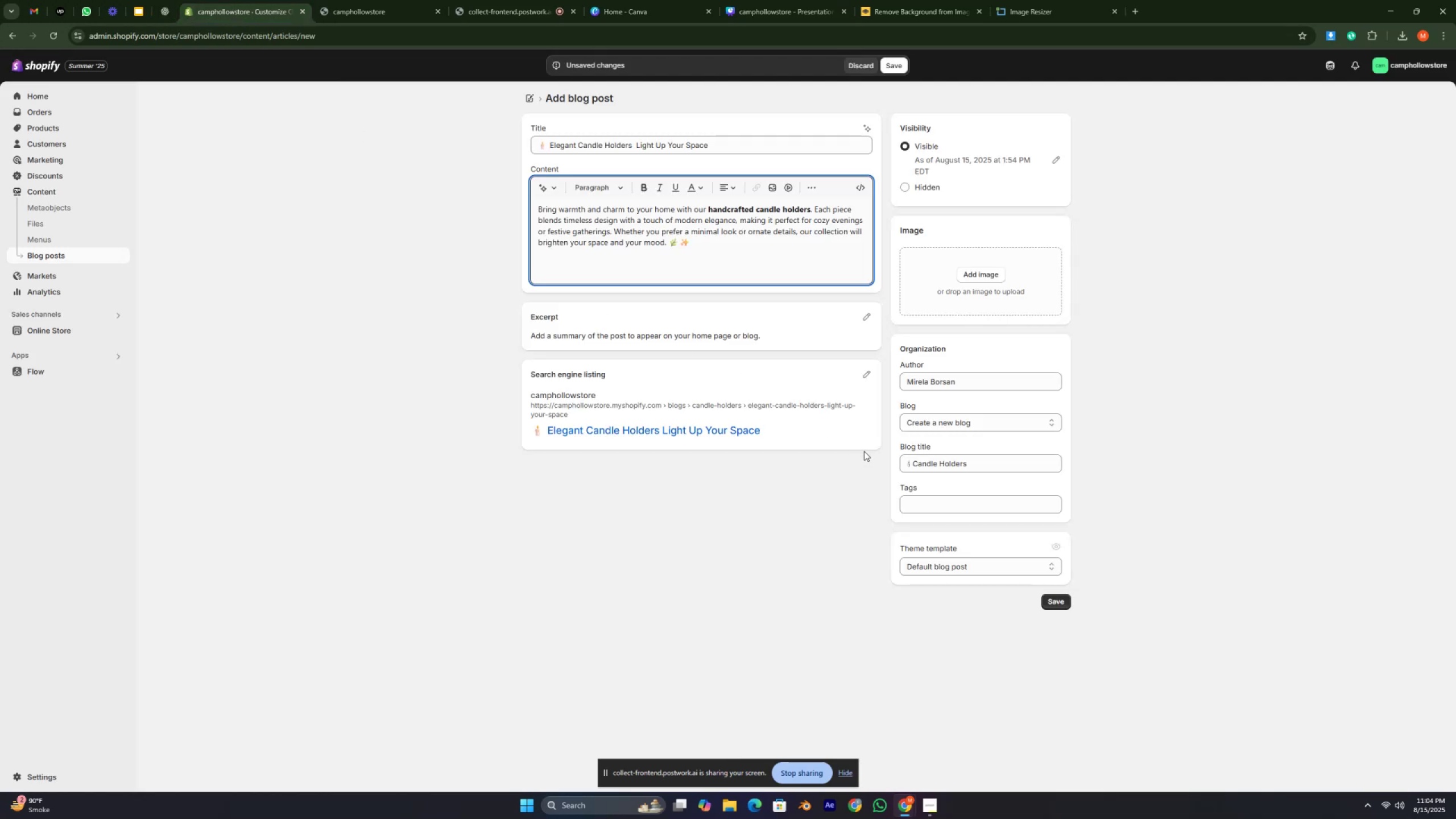 
wait(11.93)
 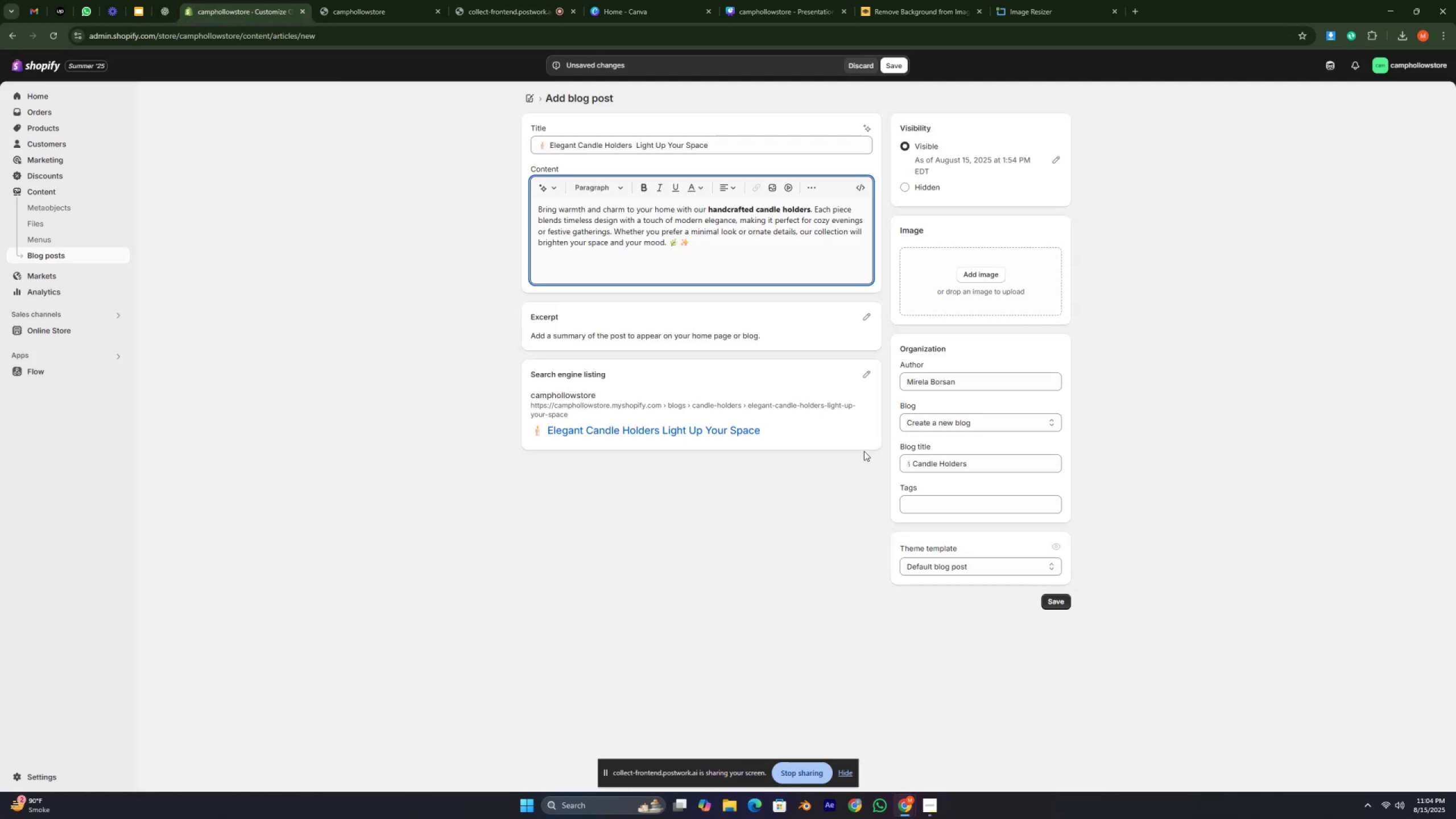 
left_click([162, 2])
 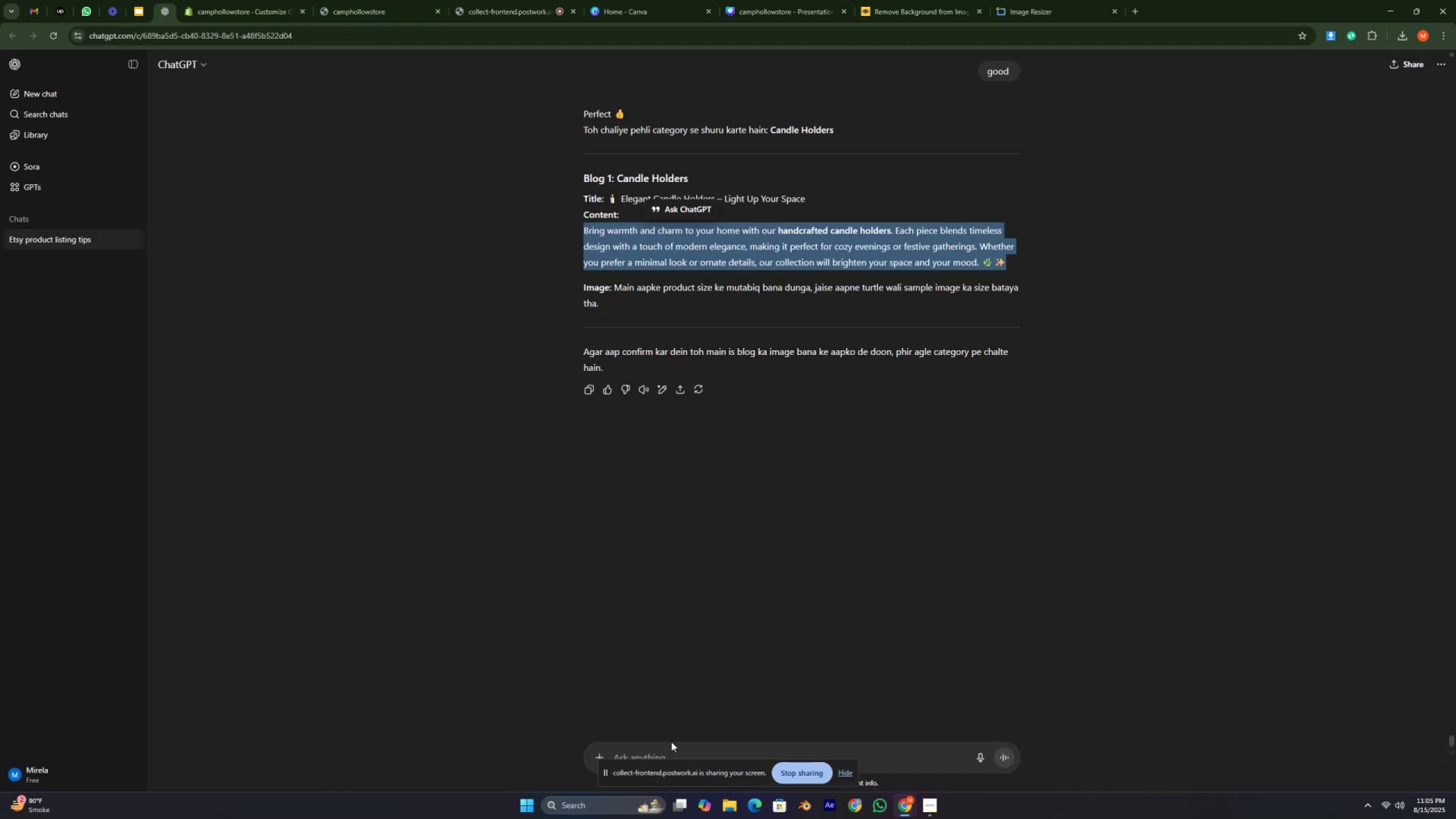 
left_click([671, 742])
 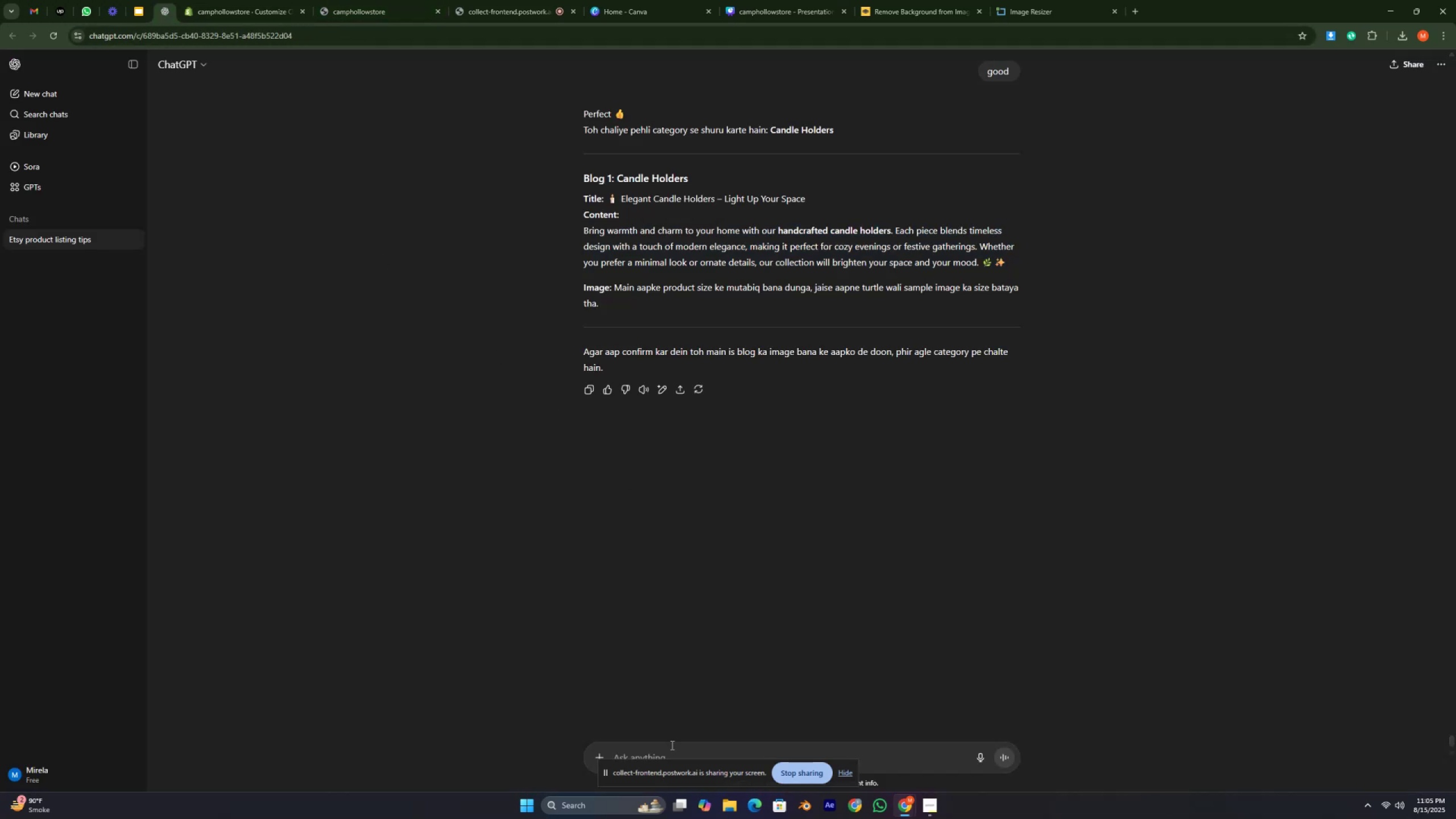 
type(g dy pic)
 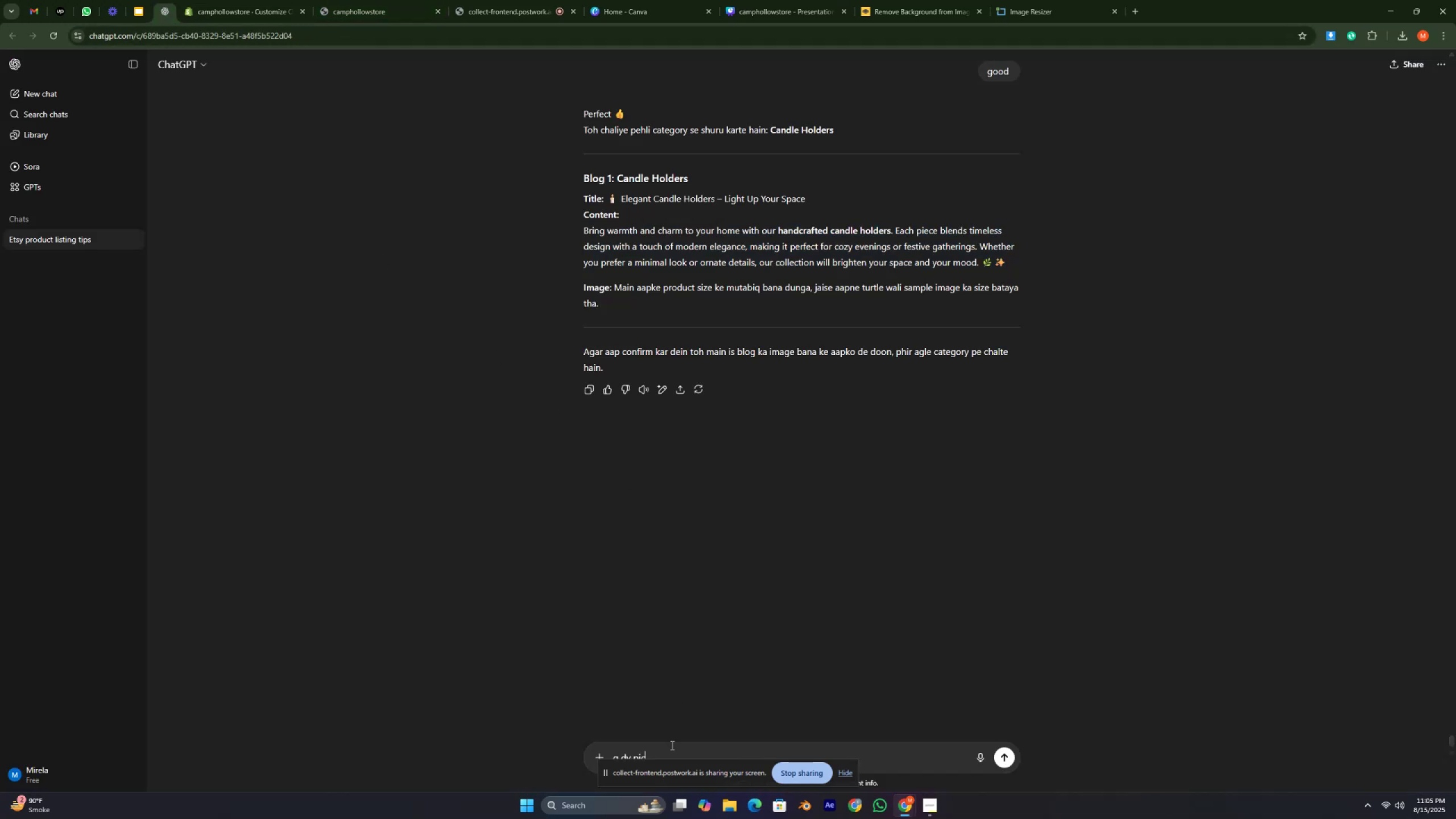 
key(Enter)
 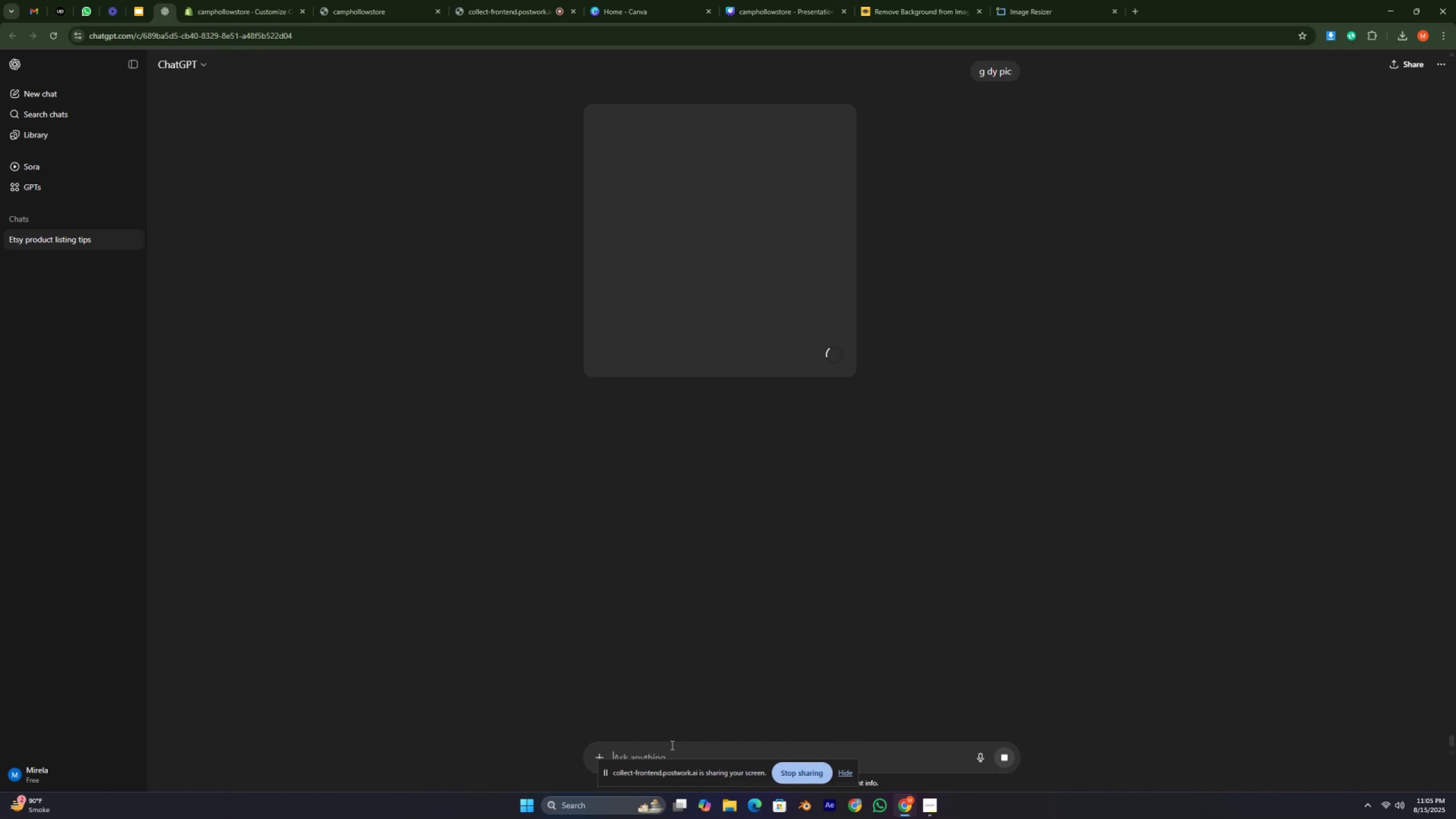 
wait(18.77)
 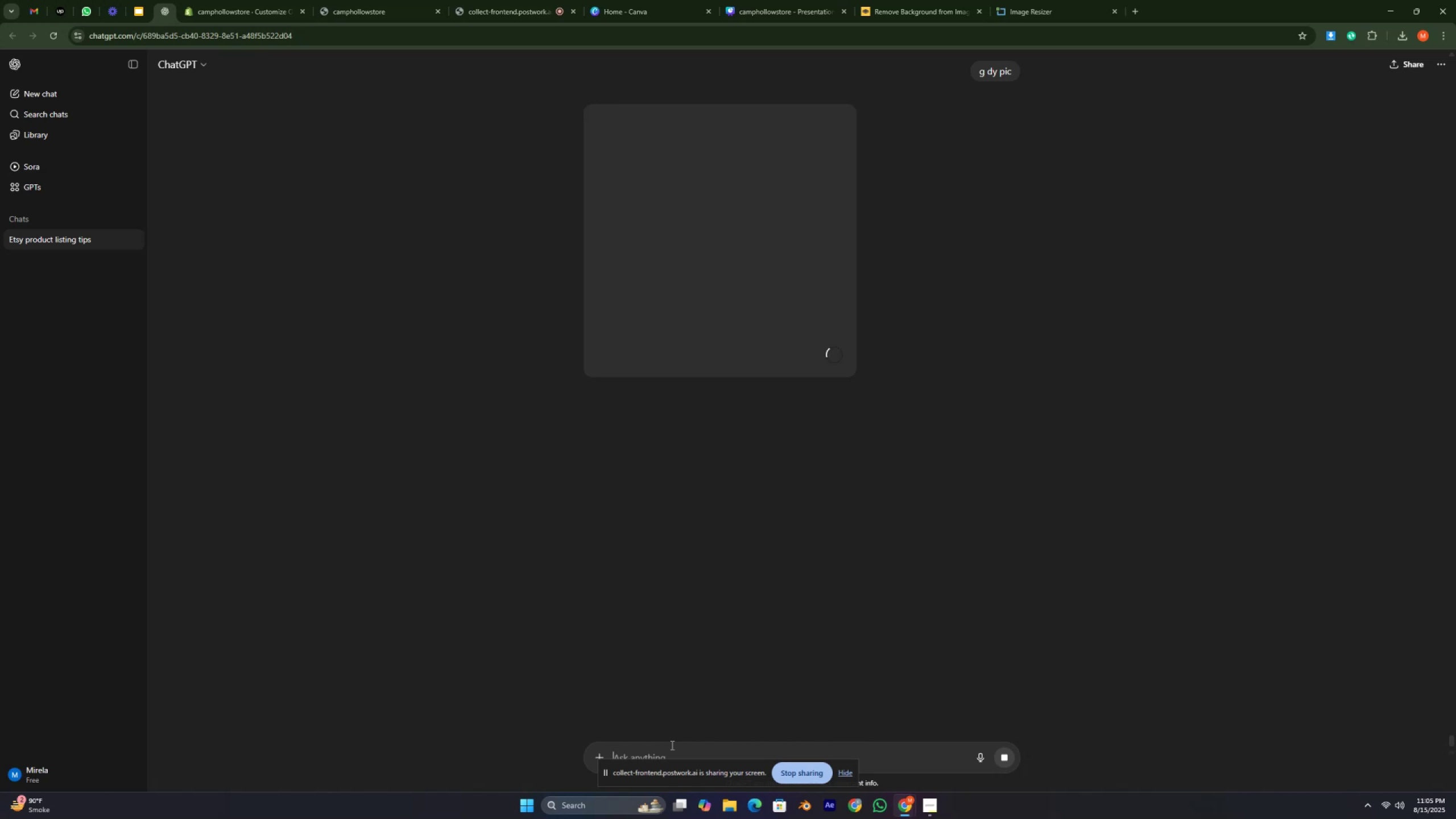 
mouse_move([813, 811])
 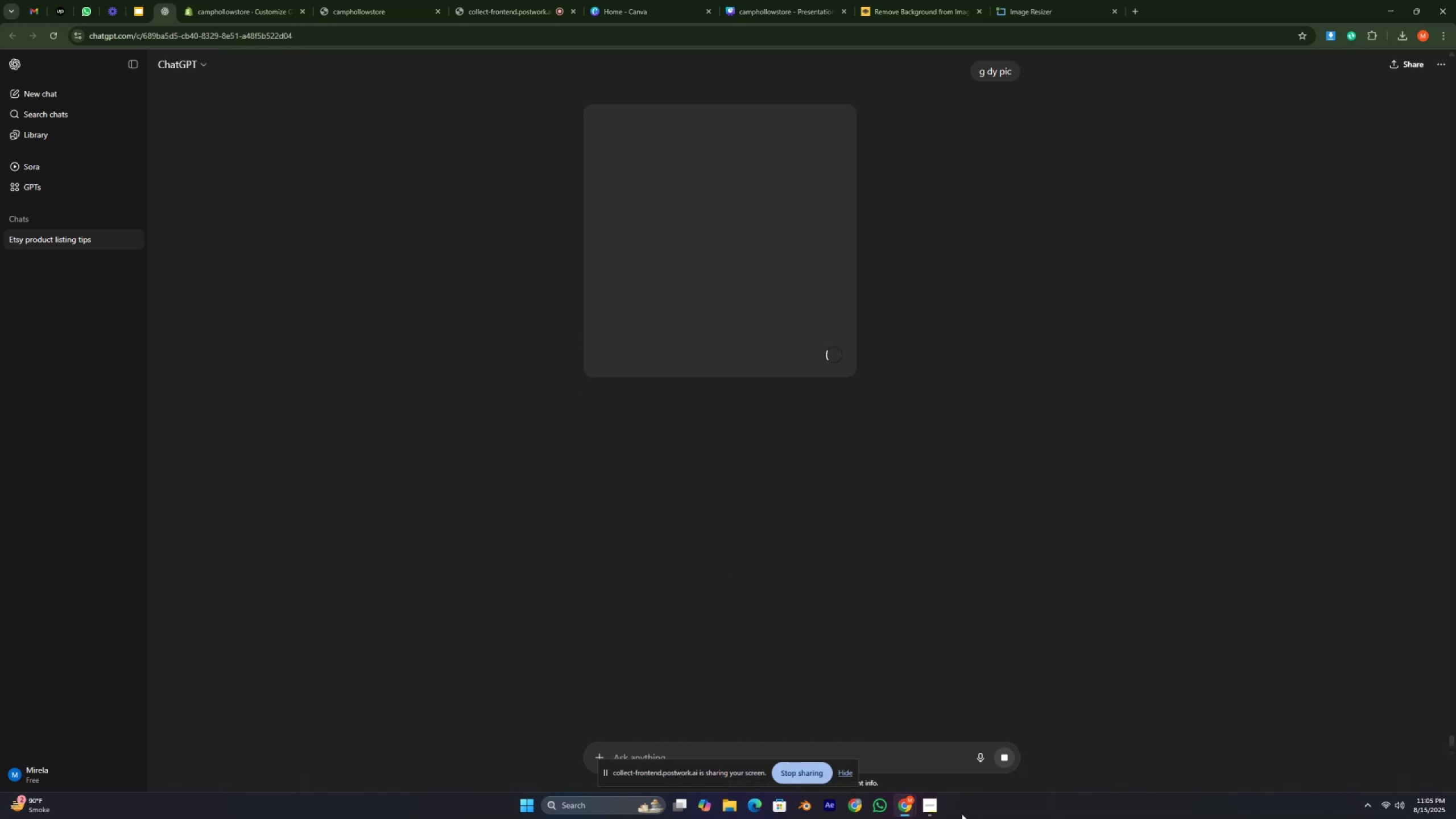 
left_click([934, 802])
 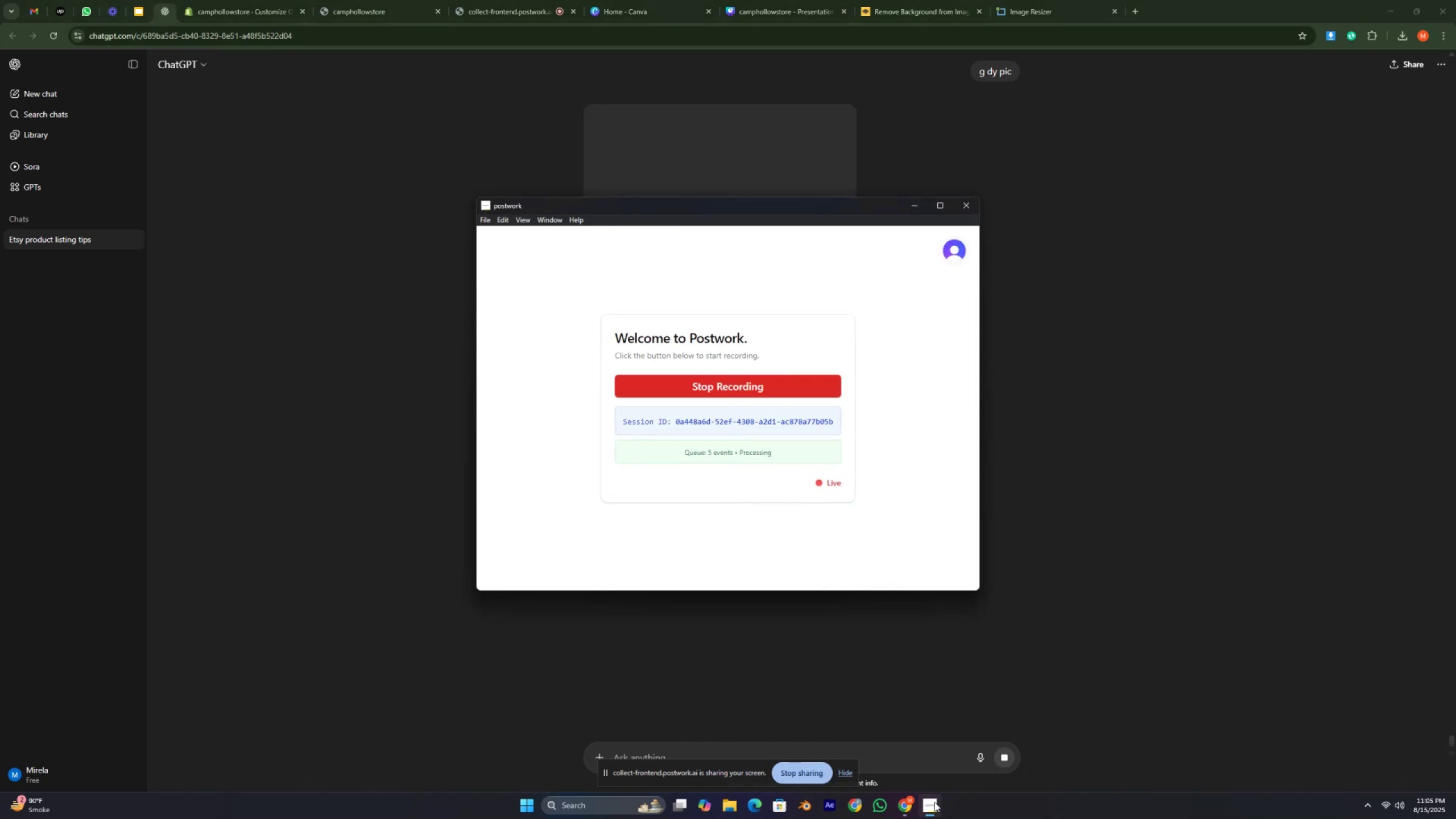 
left_click([934, 802])
 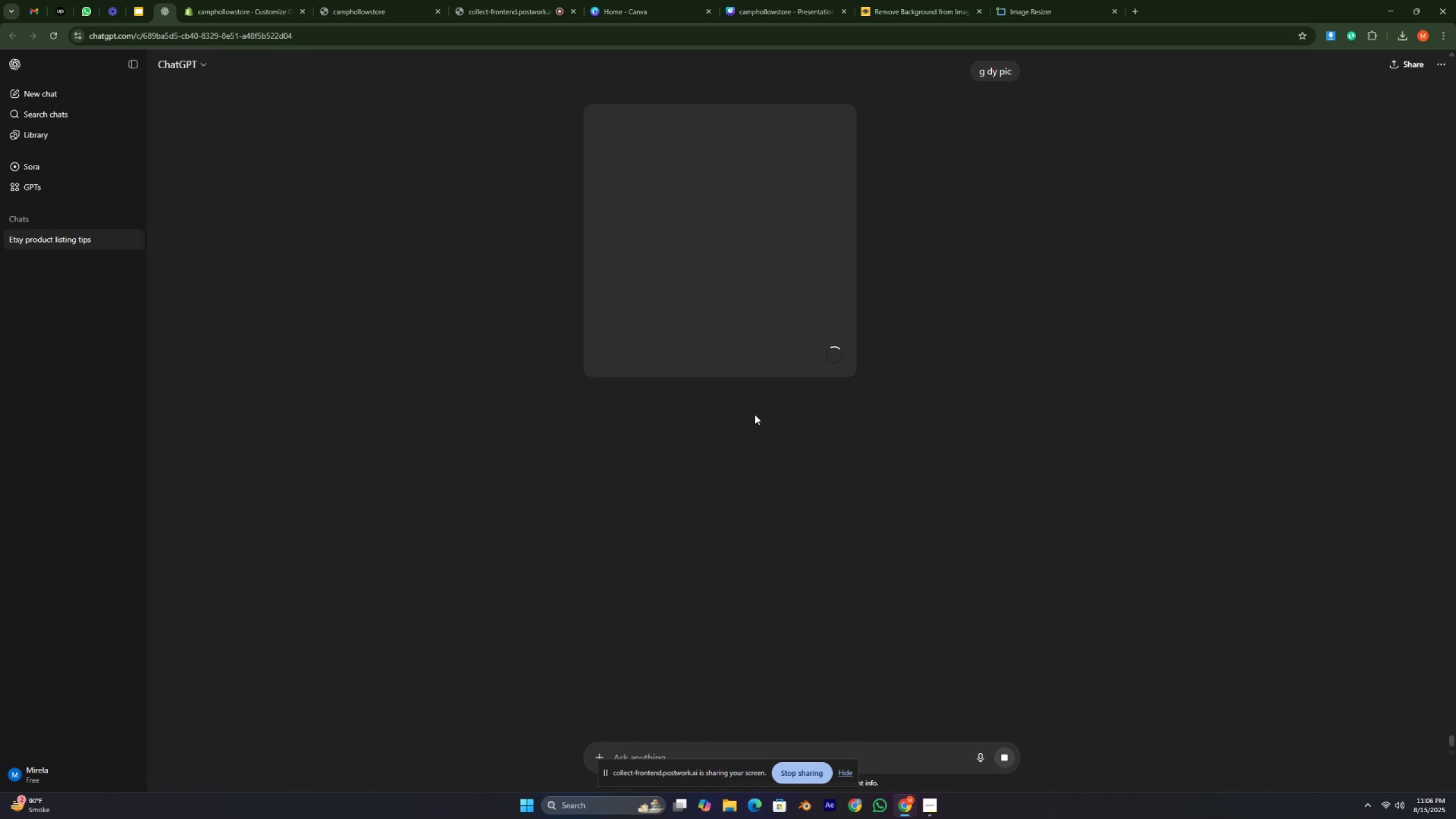 
wait(44.44)
 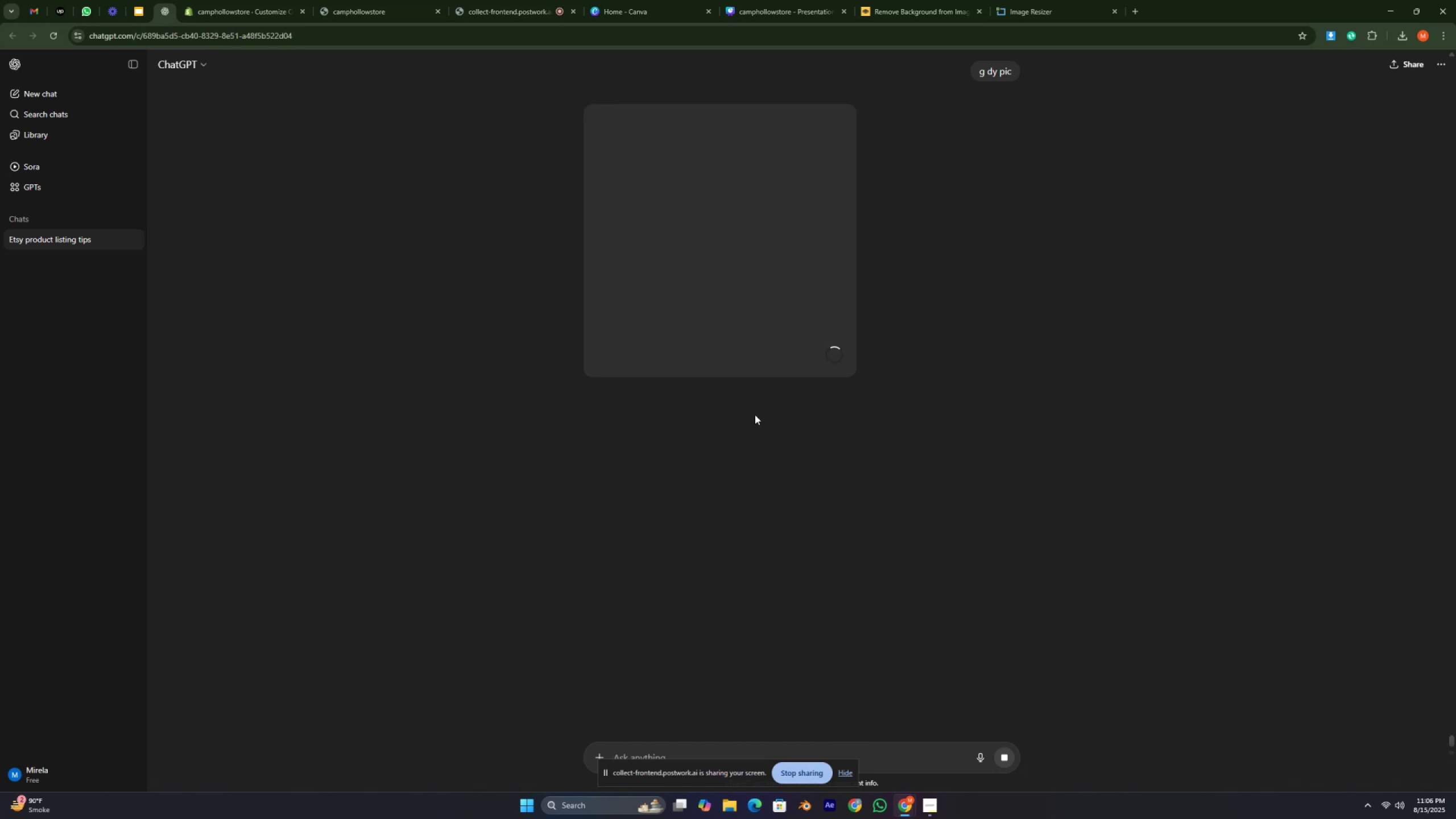 
scroll: coordinate [761, 411], scroll_direction: up, amount: 3.0
 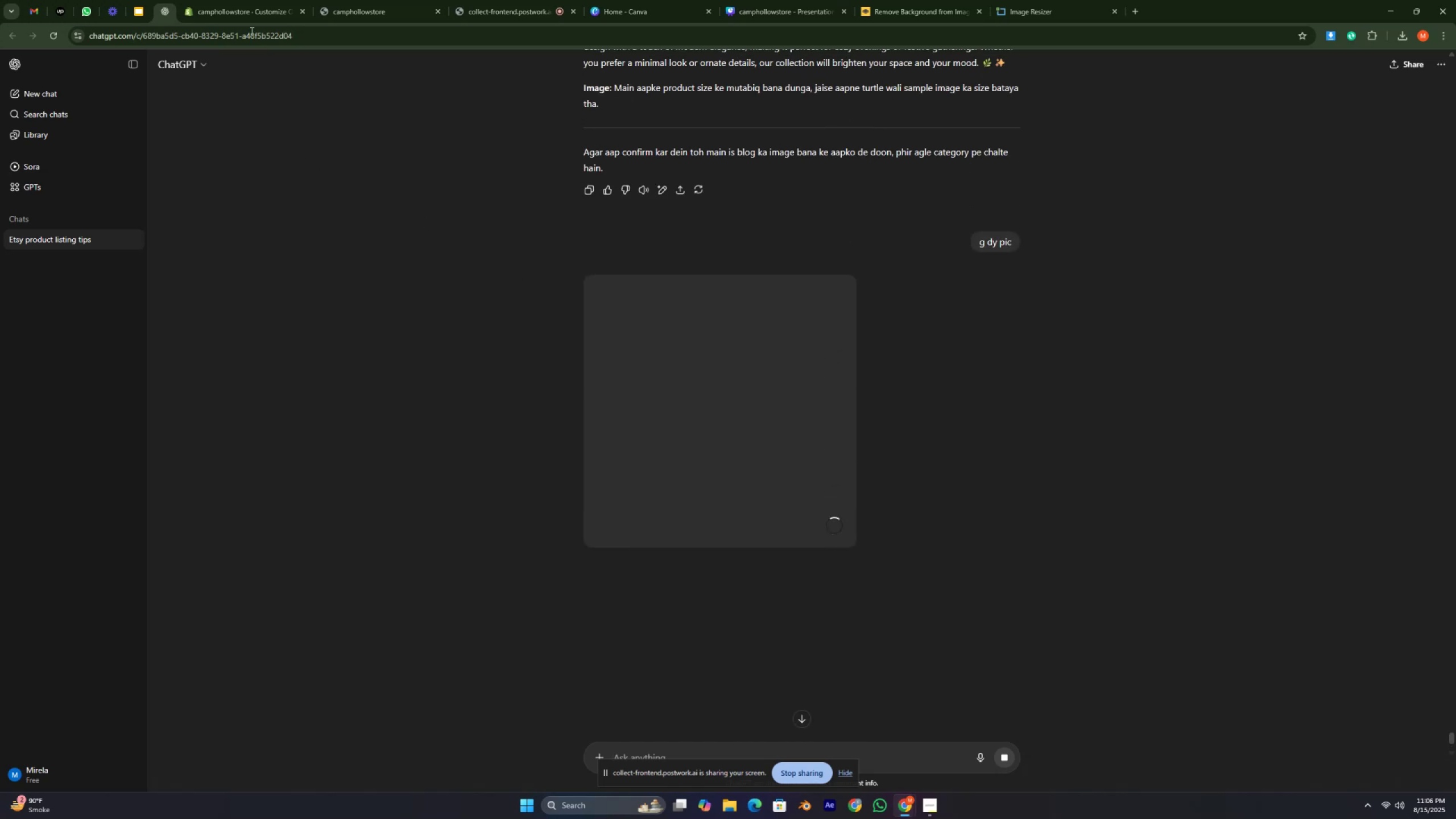 
left_click([246, 10])
 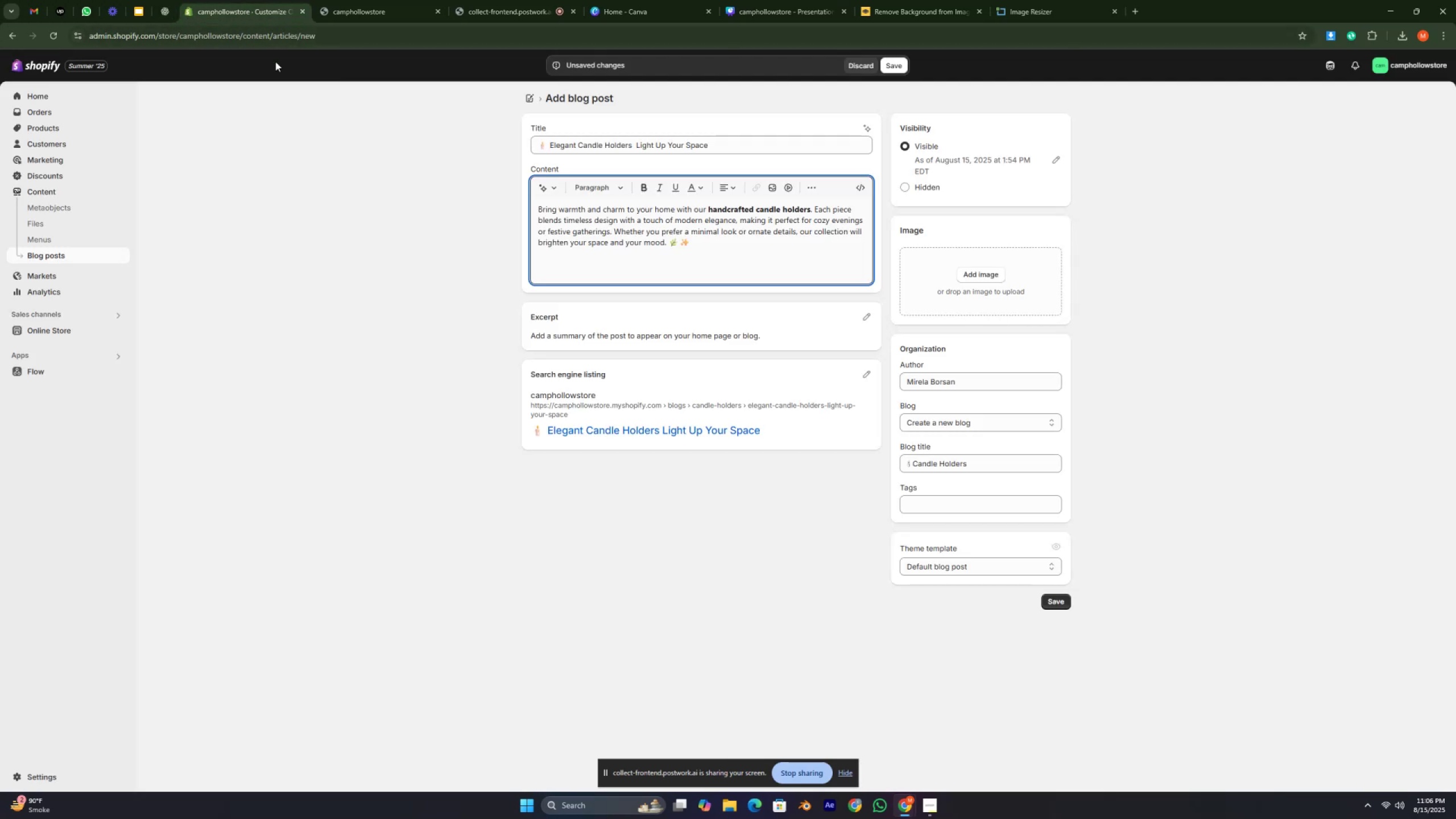 
key(Control+ControlRight)
 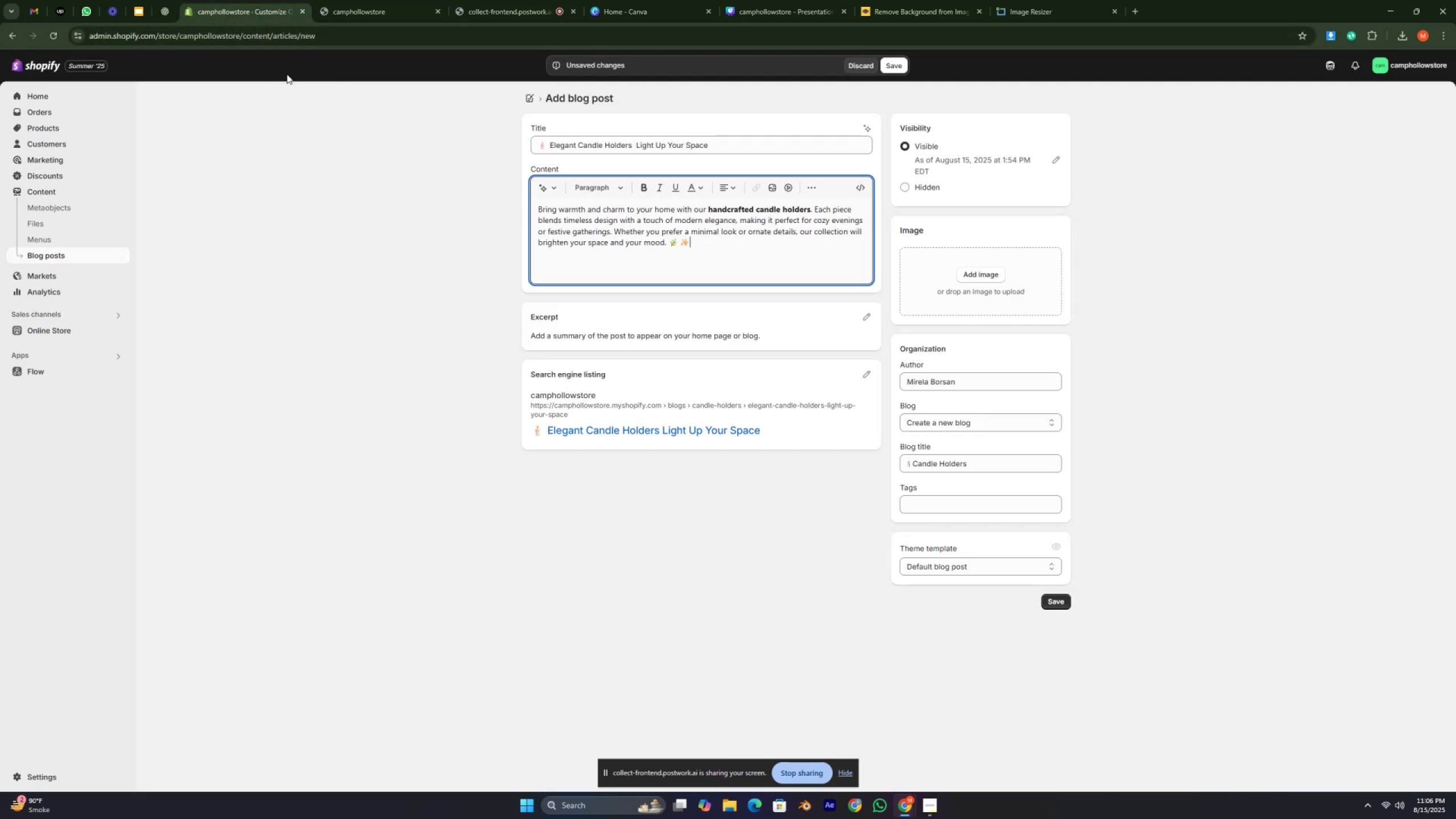 
key(Control+ControlRight)
 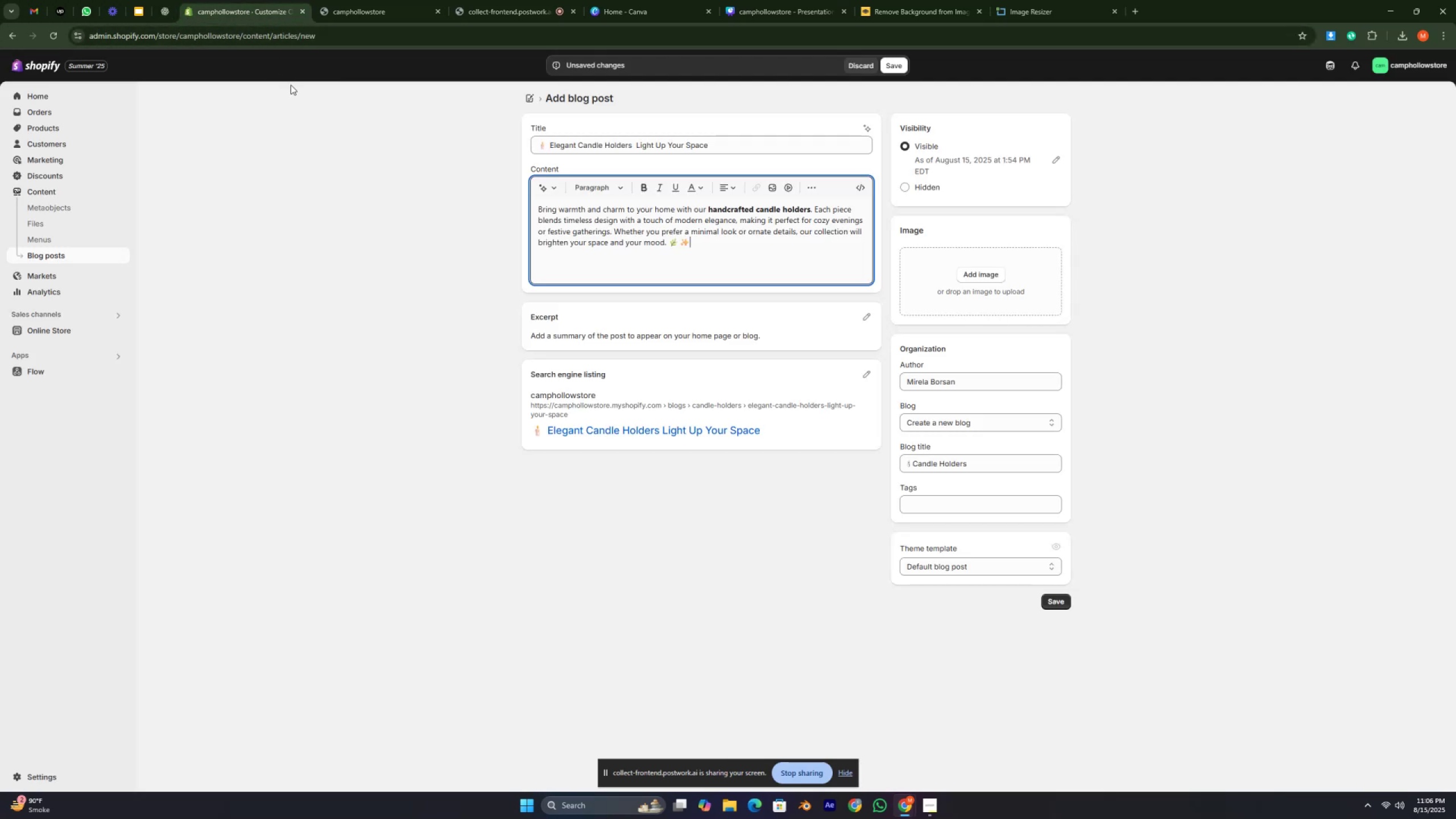 
key(Control+ControlRight)
 